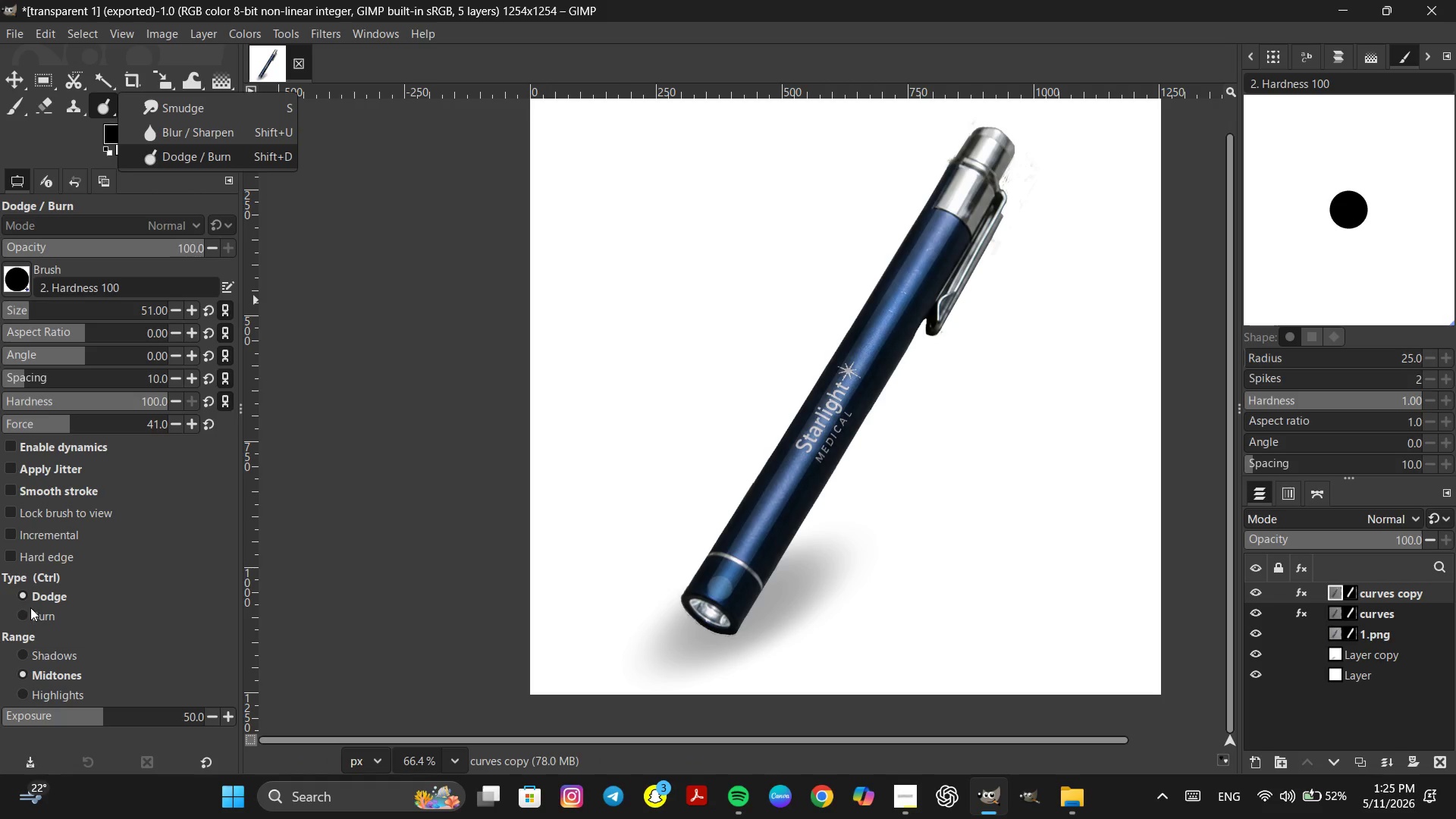 
left_click([20, 609])
 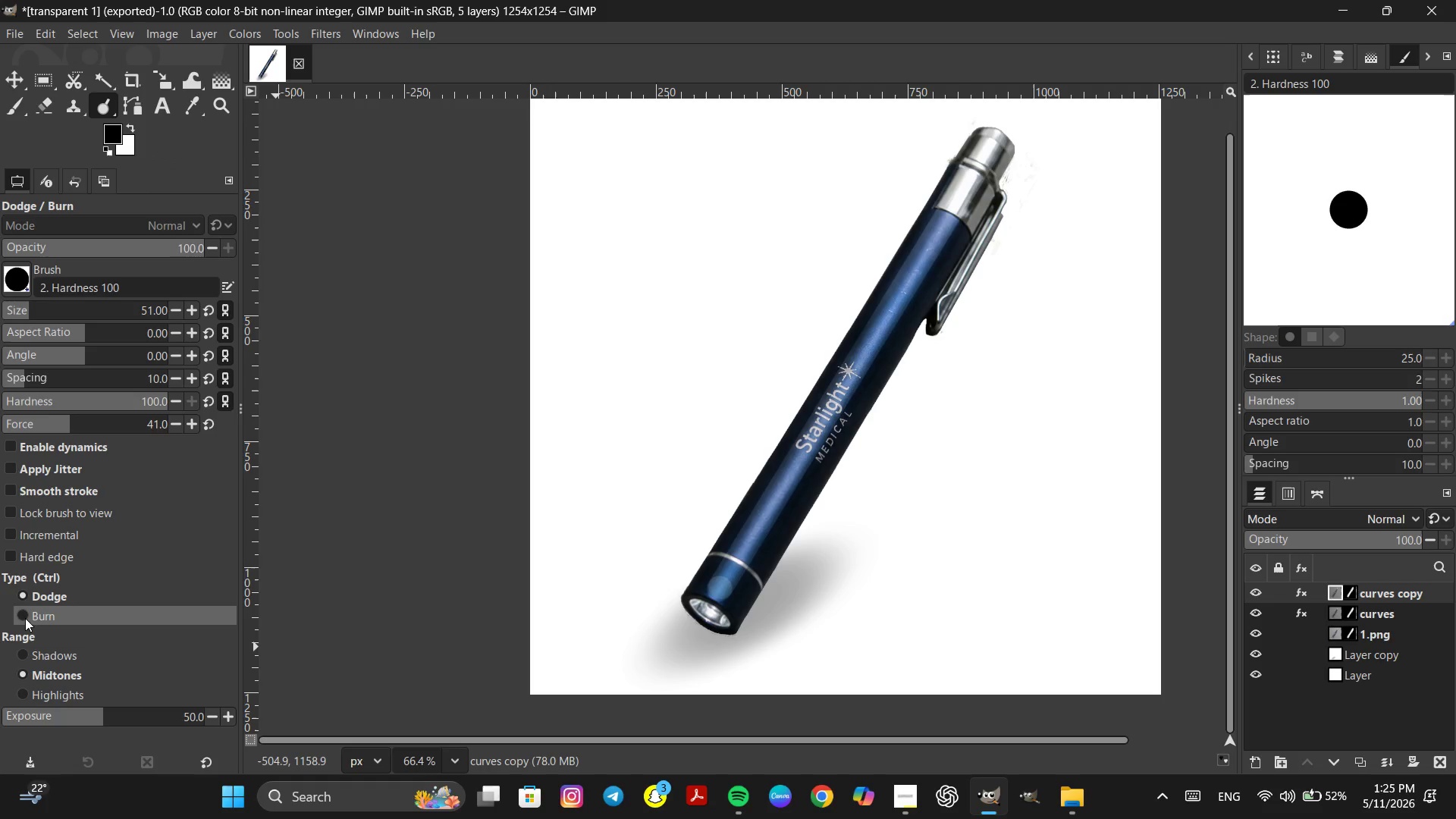 
left_click([23, 617])
 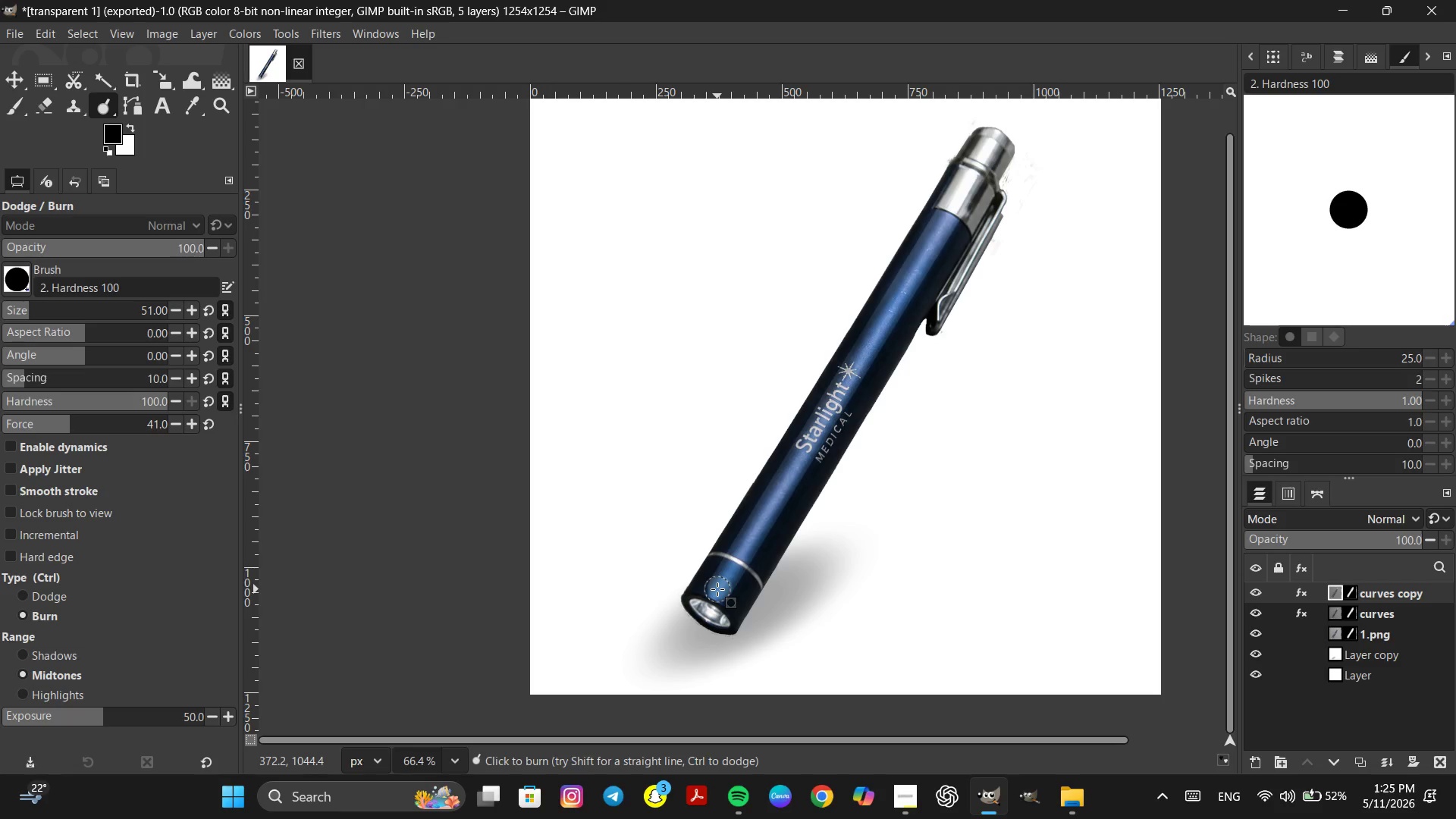 
left_click([717, 589])
 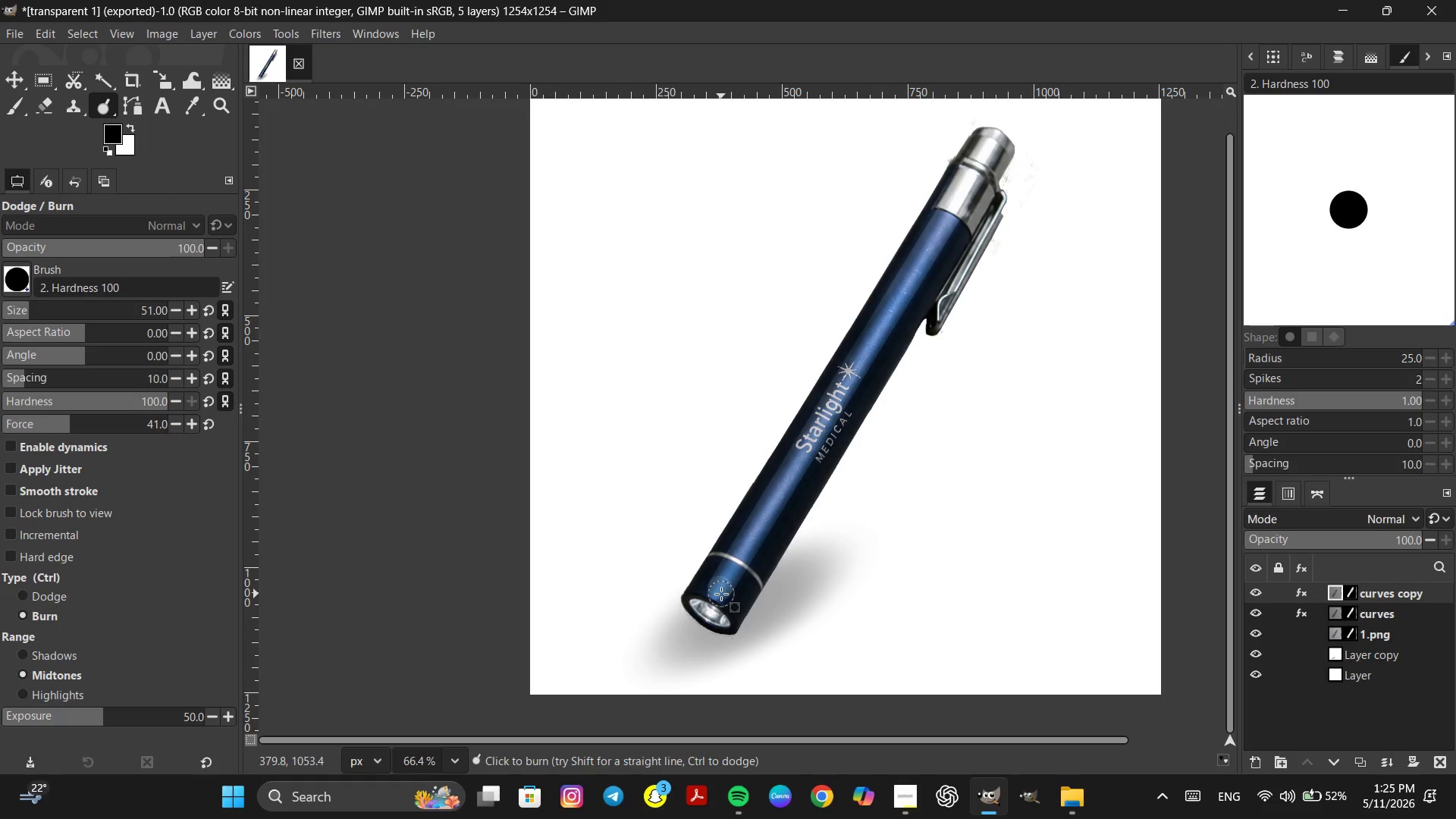 
left_click_drag(start_coordinate=[720, 589], to_coordinate=[720, 594])
 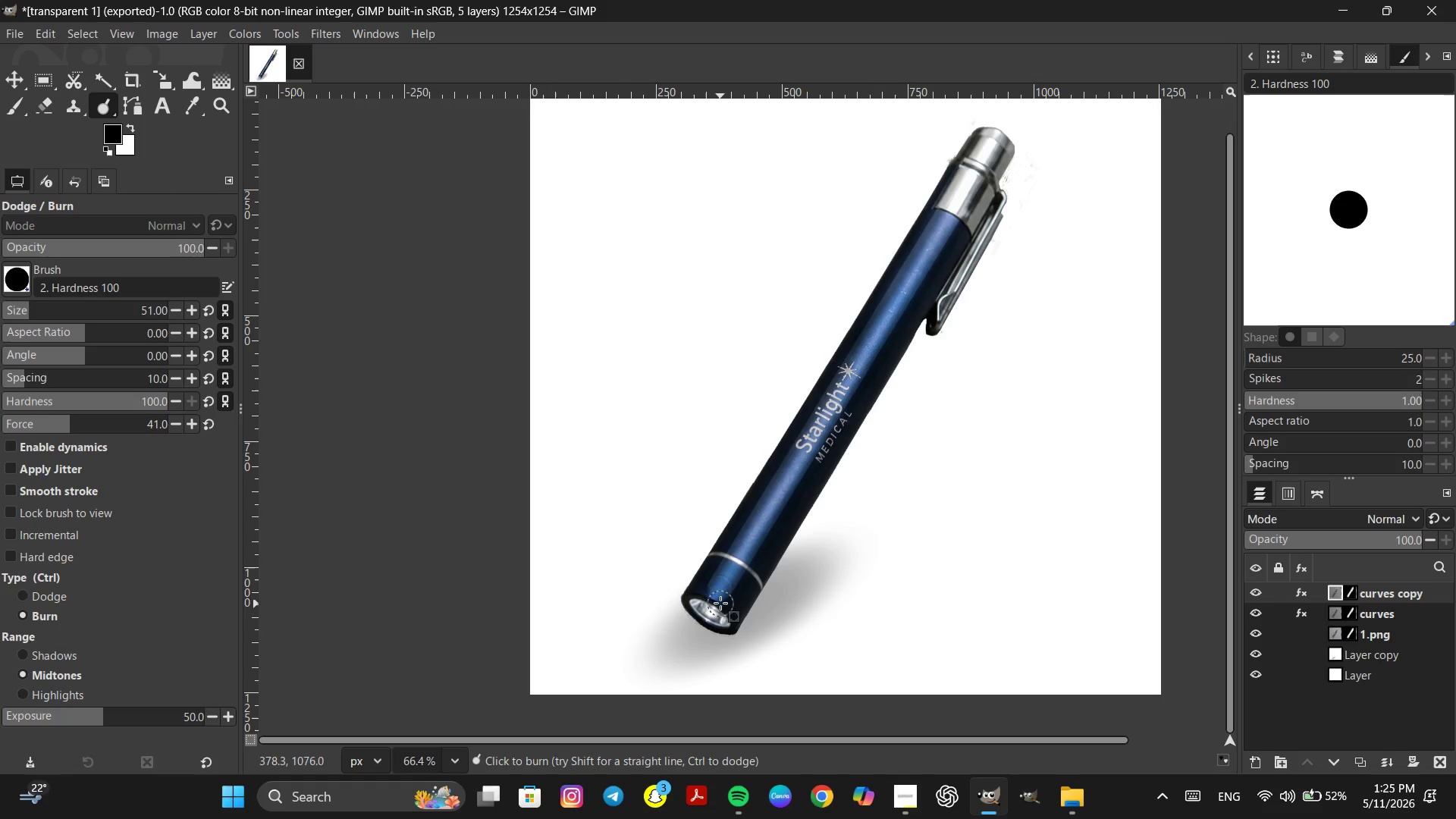 
left_click_drag(start_coordinate=[726, 585], to_coordinate=[724, 595])
 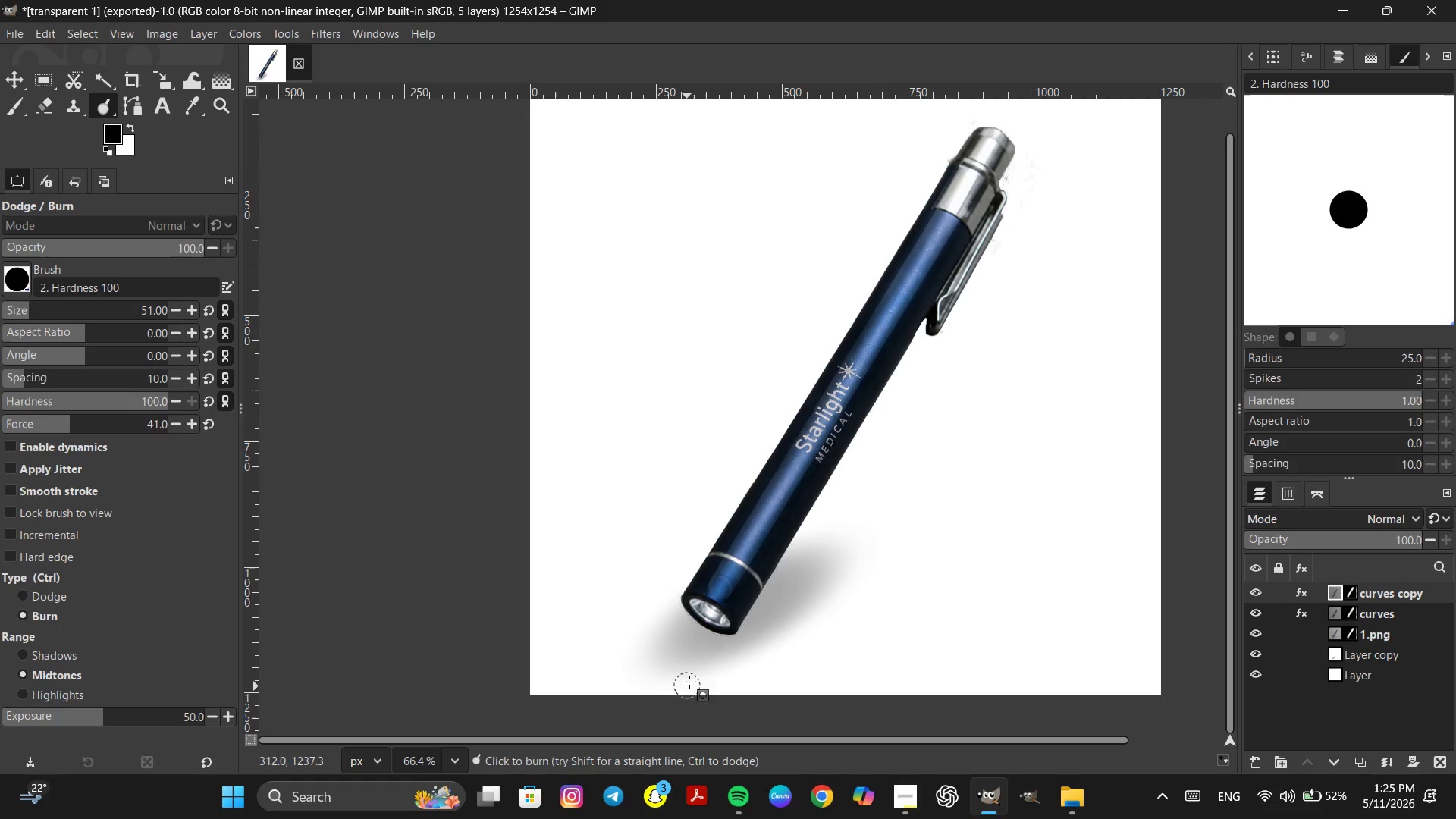 
hold_key(key=ControlLeft, duration=0.95)
scroll: coordinate [724, 594], scroll_direction: up, amount: 9.0
 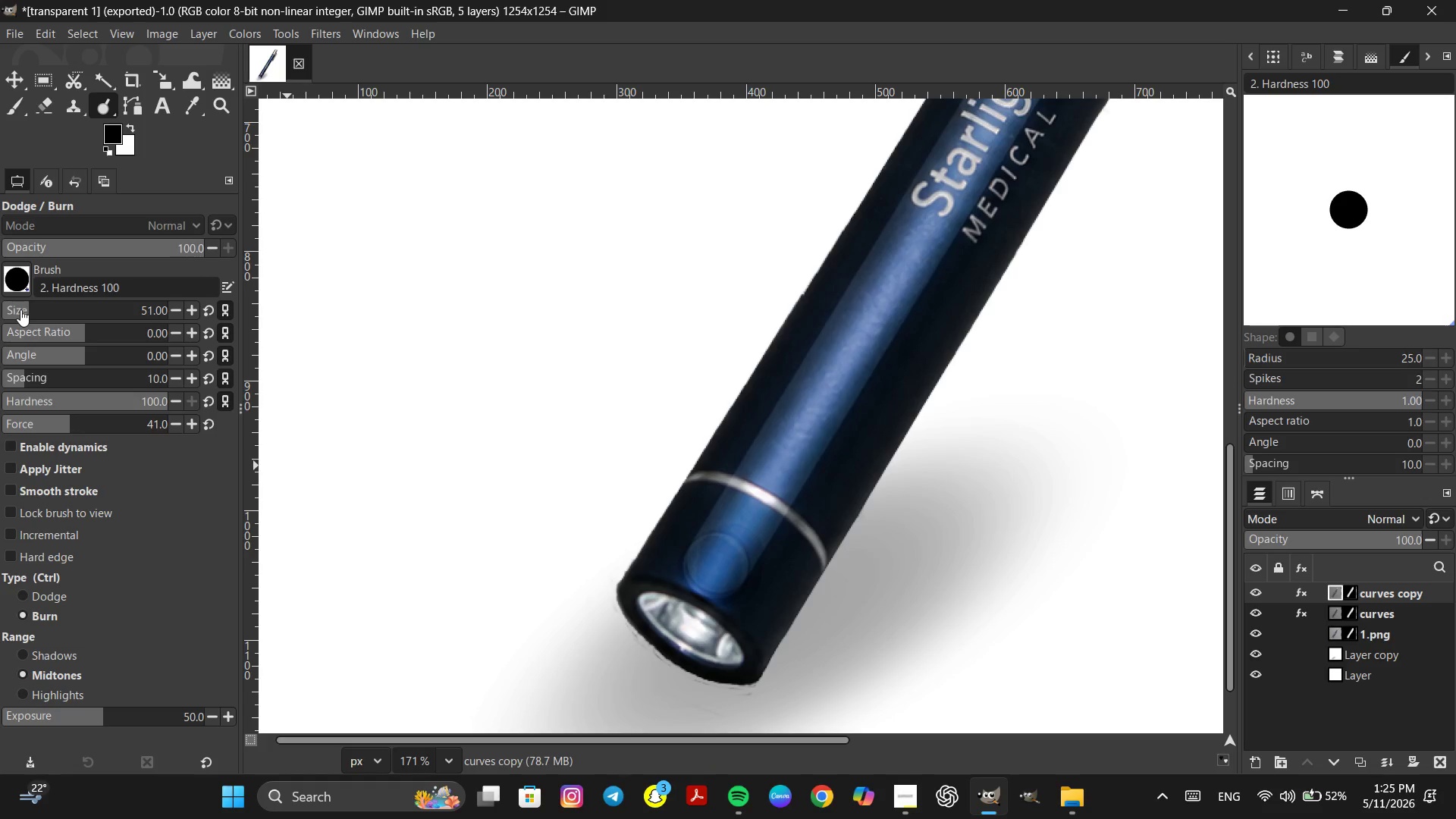 
left_click_drag(start_coordinate=[714, 554], to_coordinate=[779, 605])
 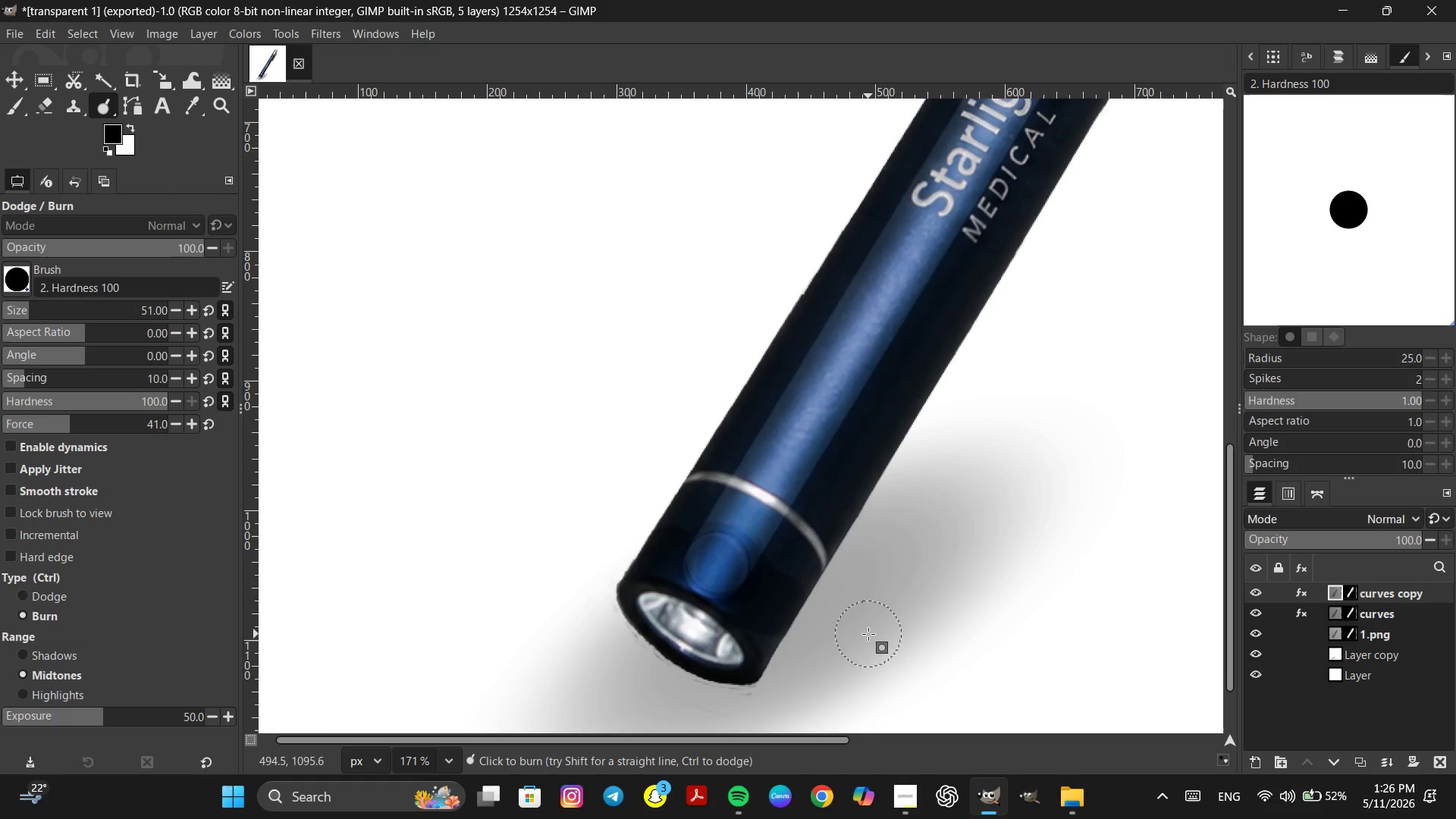 
hold_key(key=ControlLeft, duration=0.66)
 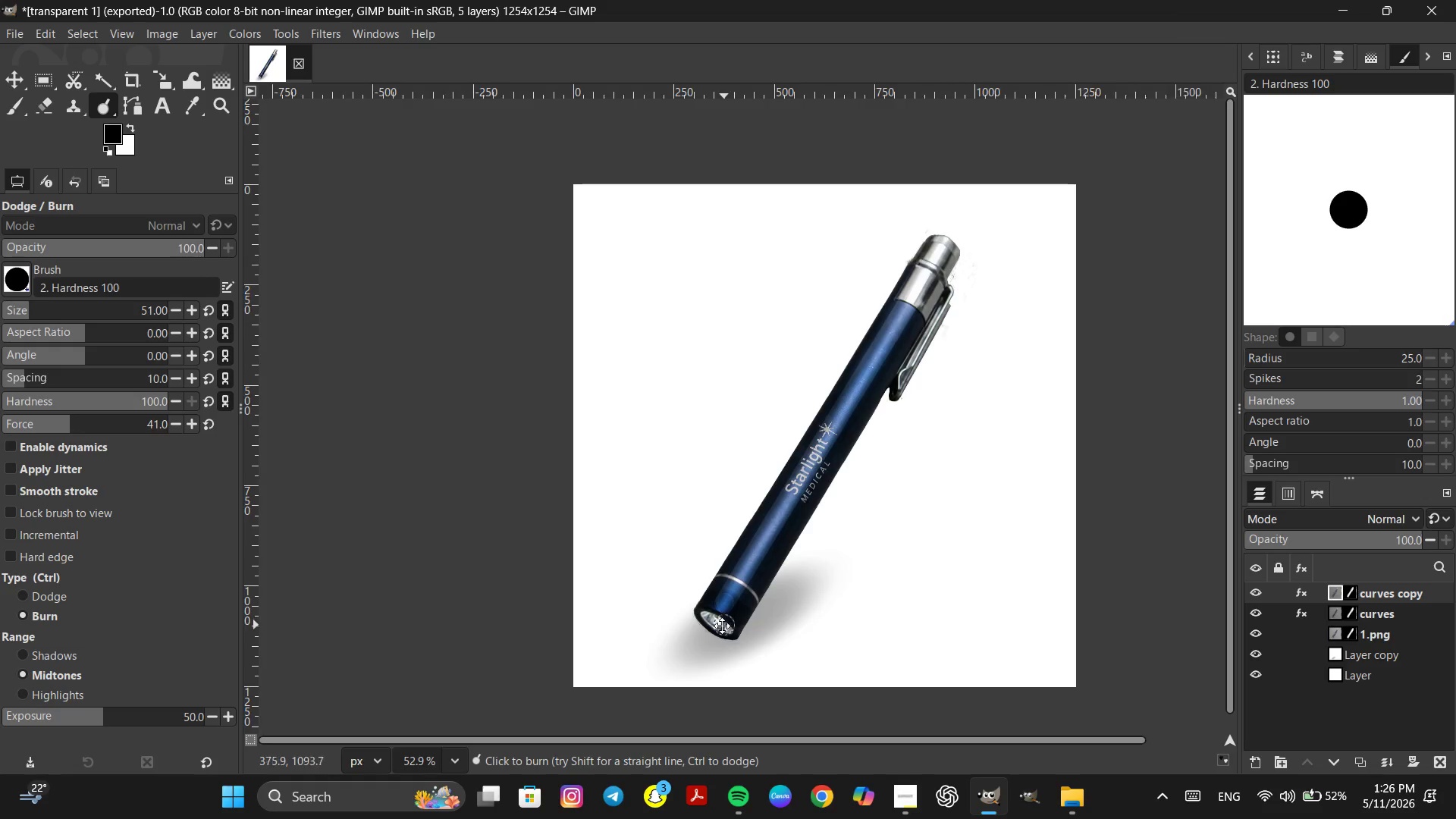 
key(Space)
 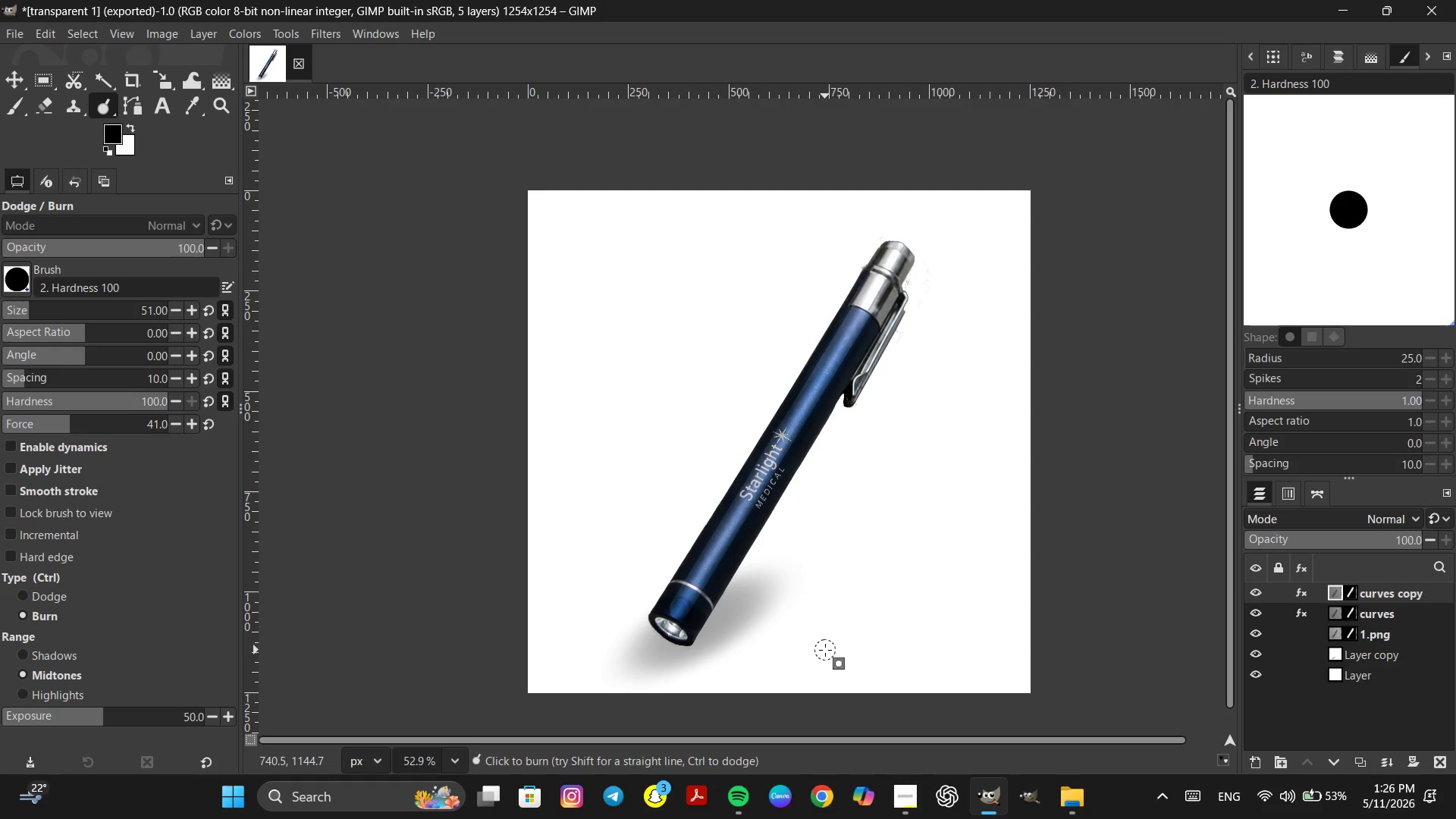 
scroll: coordinate [867, 636], scroll_direction: down, amount: 12.0
 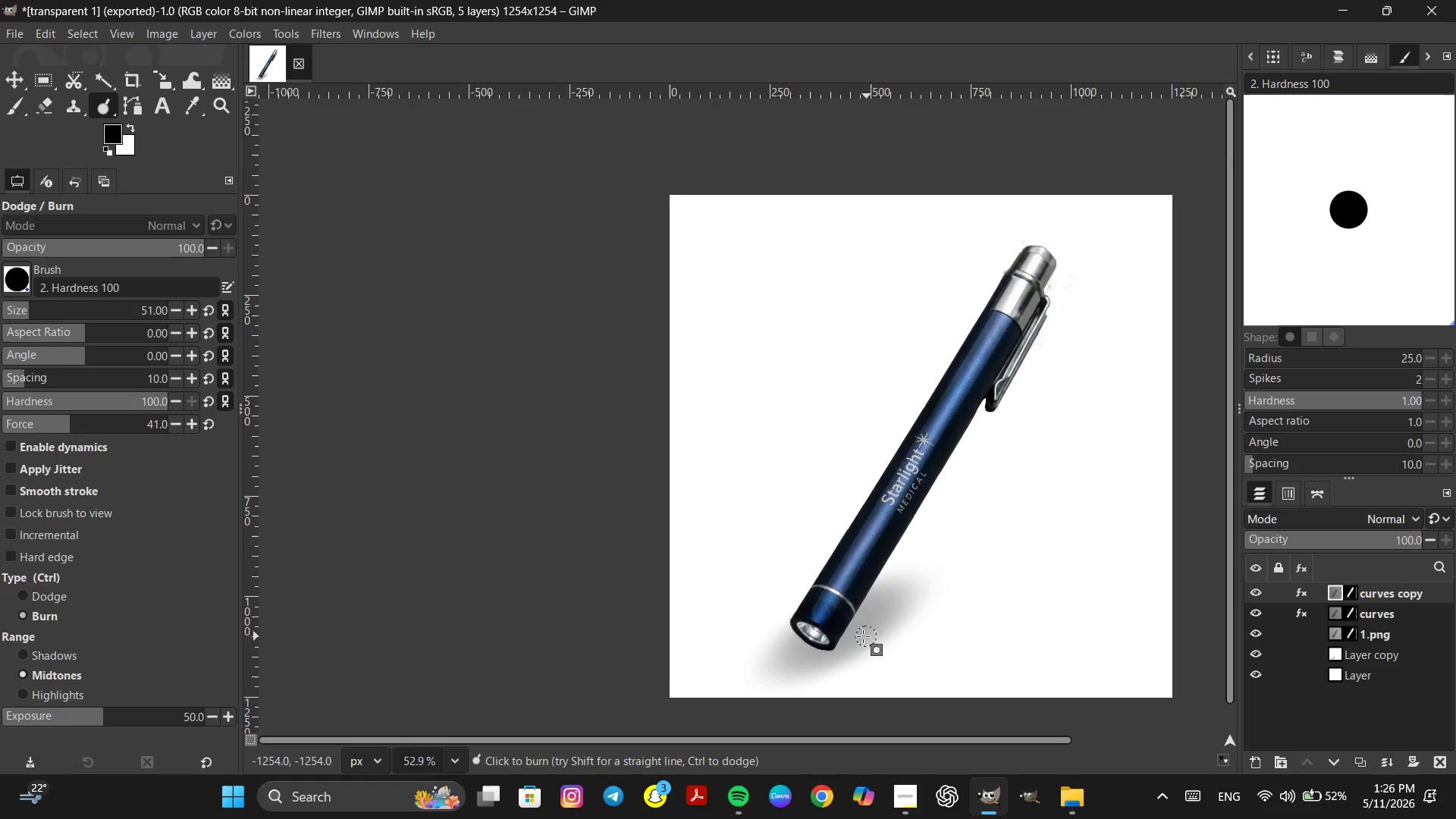 
hold_key(key=ControlLeft, duration=0.62)
hold_key(key=ControlLeft, duration=0.47)
scroll: coordinate [723, 624], scroll_direction: up, amount: 11.0
 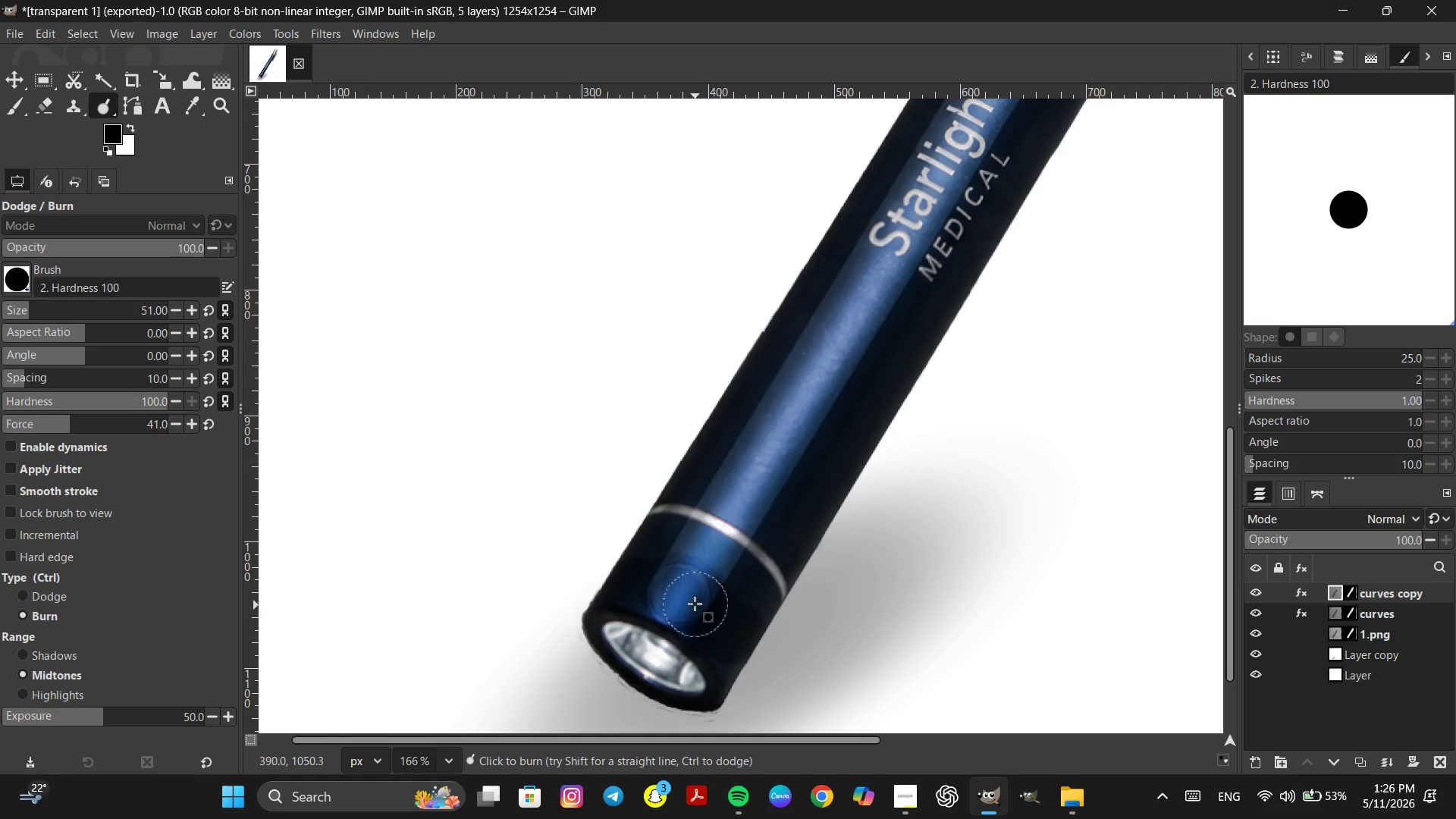 
left_click_drag(start_coordinate=[692, 602], to_coordinate=[694, 611])
 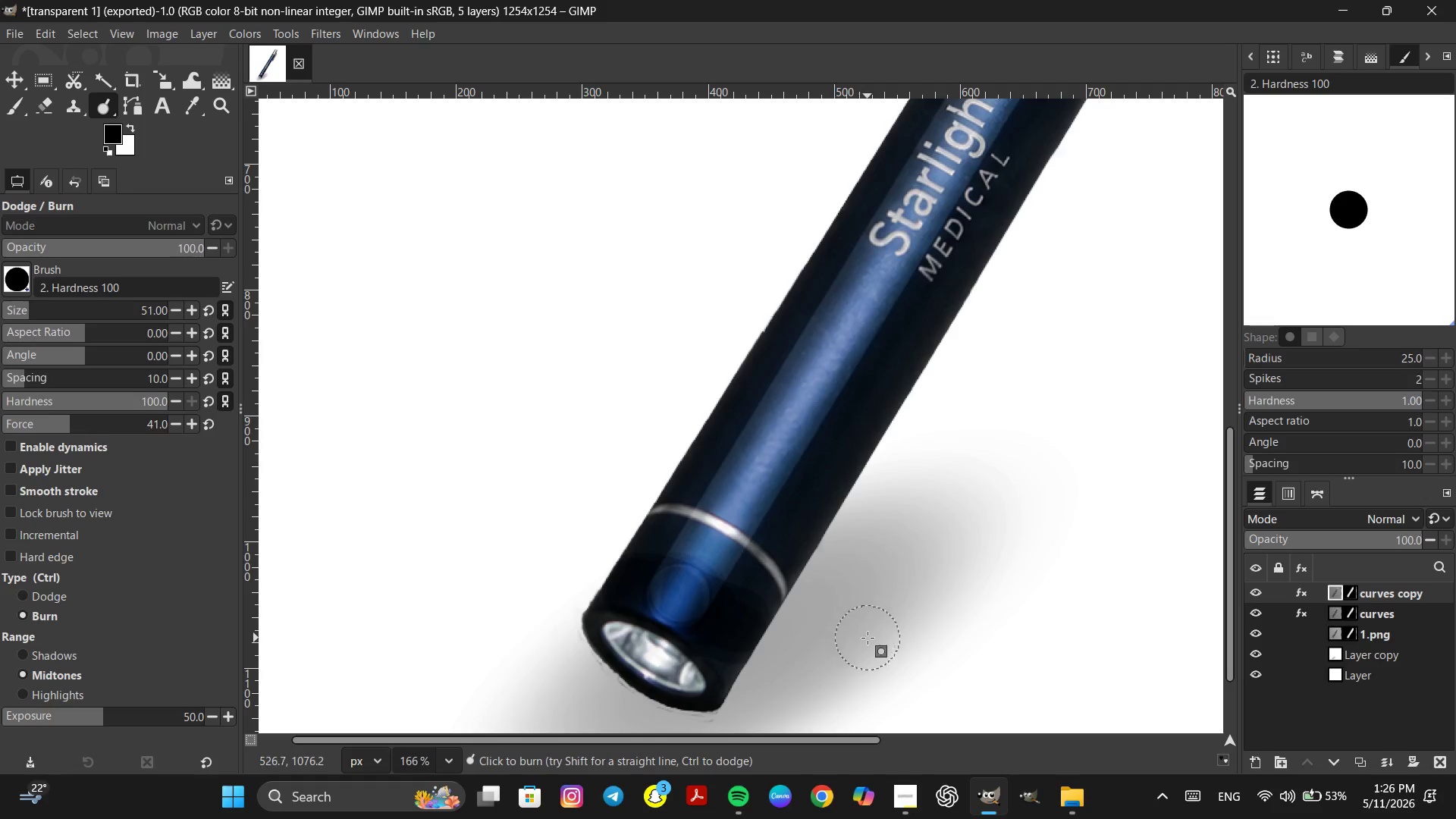 
key(Control+Z)
 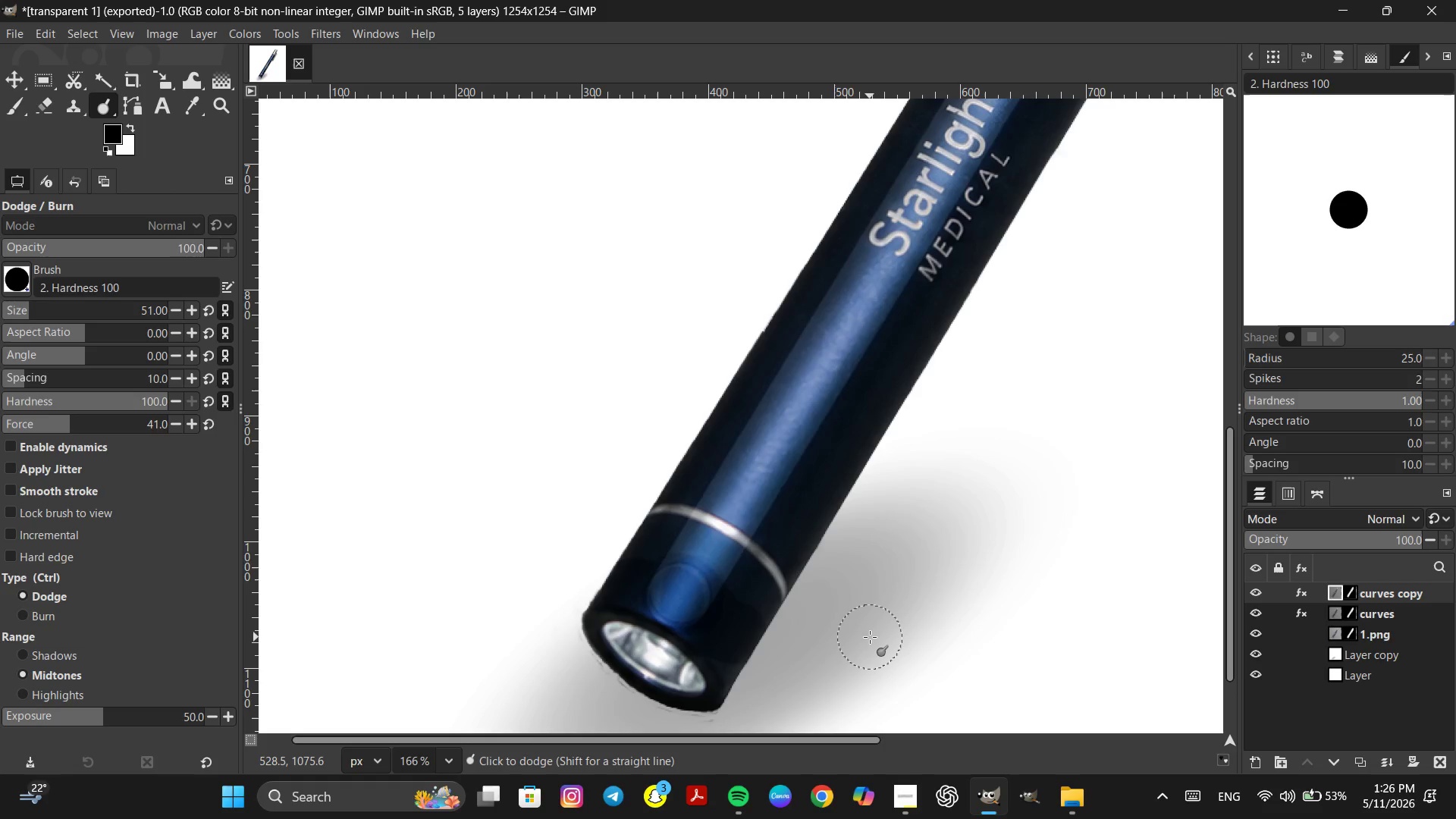 
key(Control+Z)
 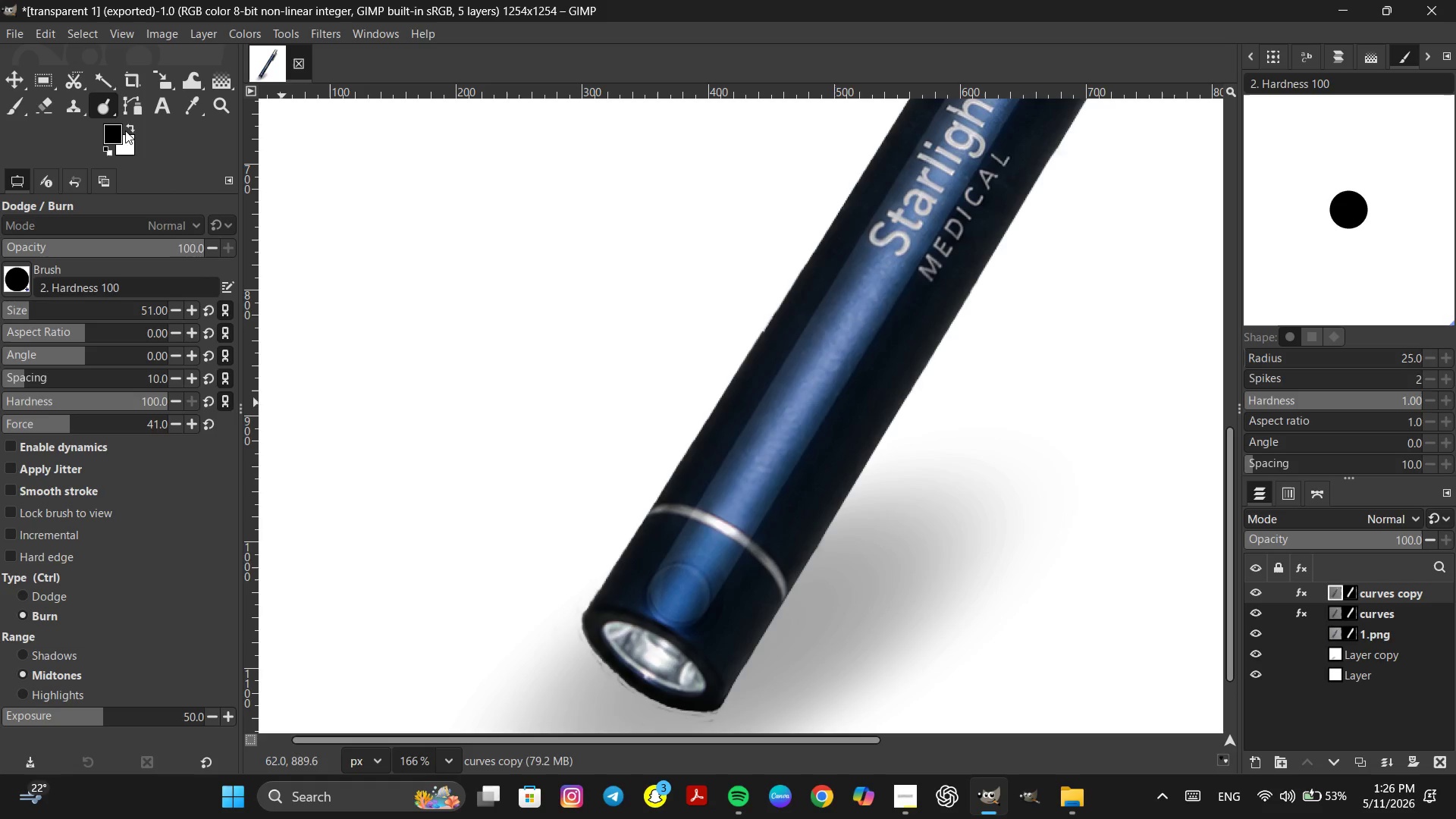 
key(Control+Z)
 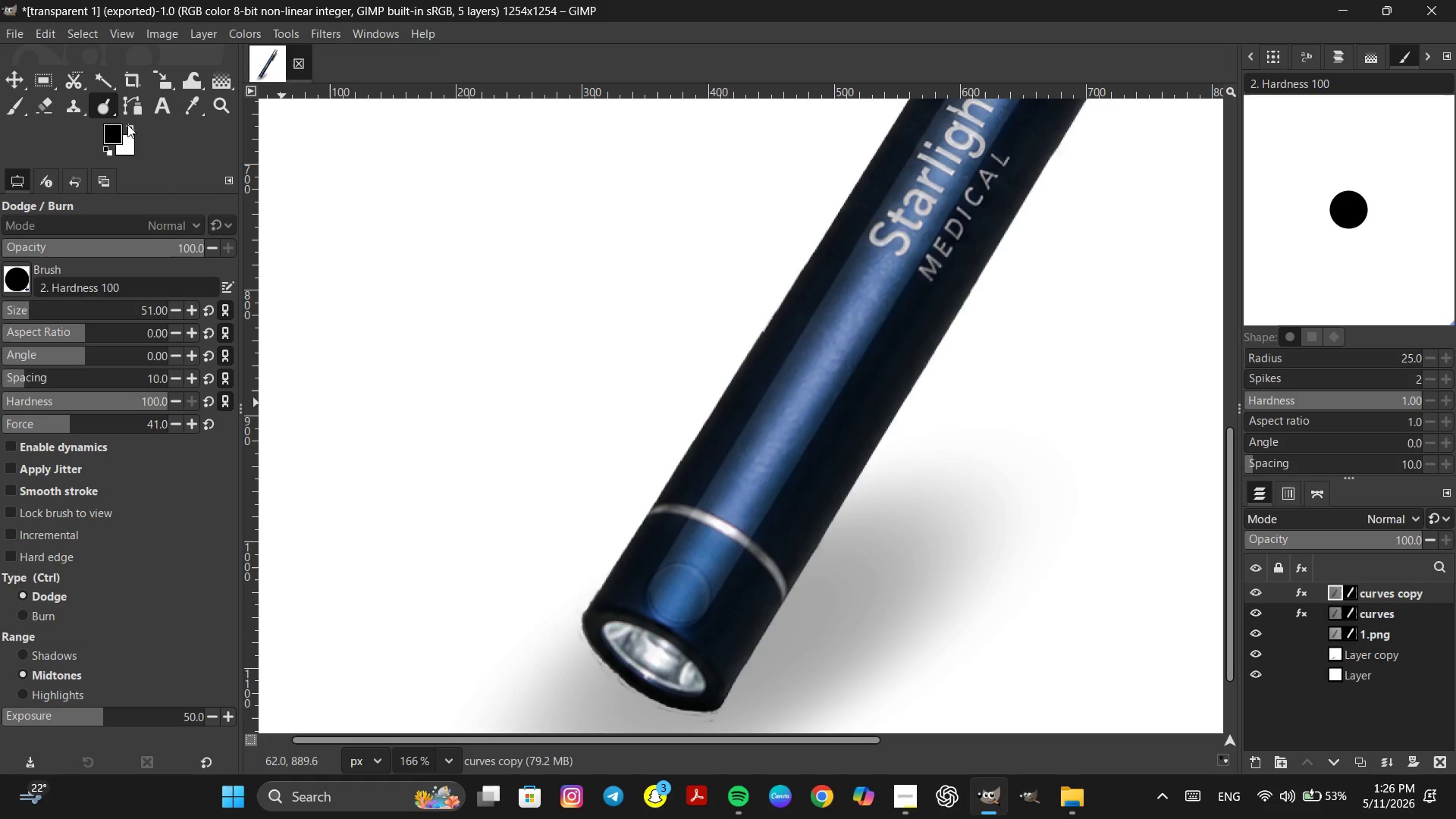 
key(Control+Z)
 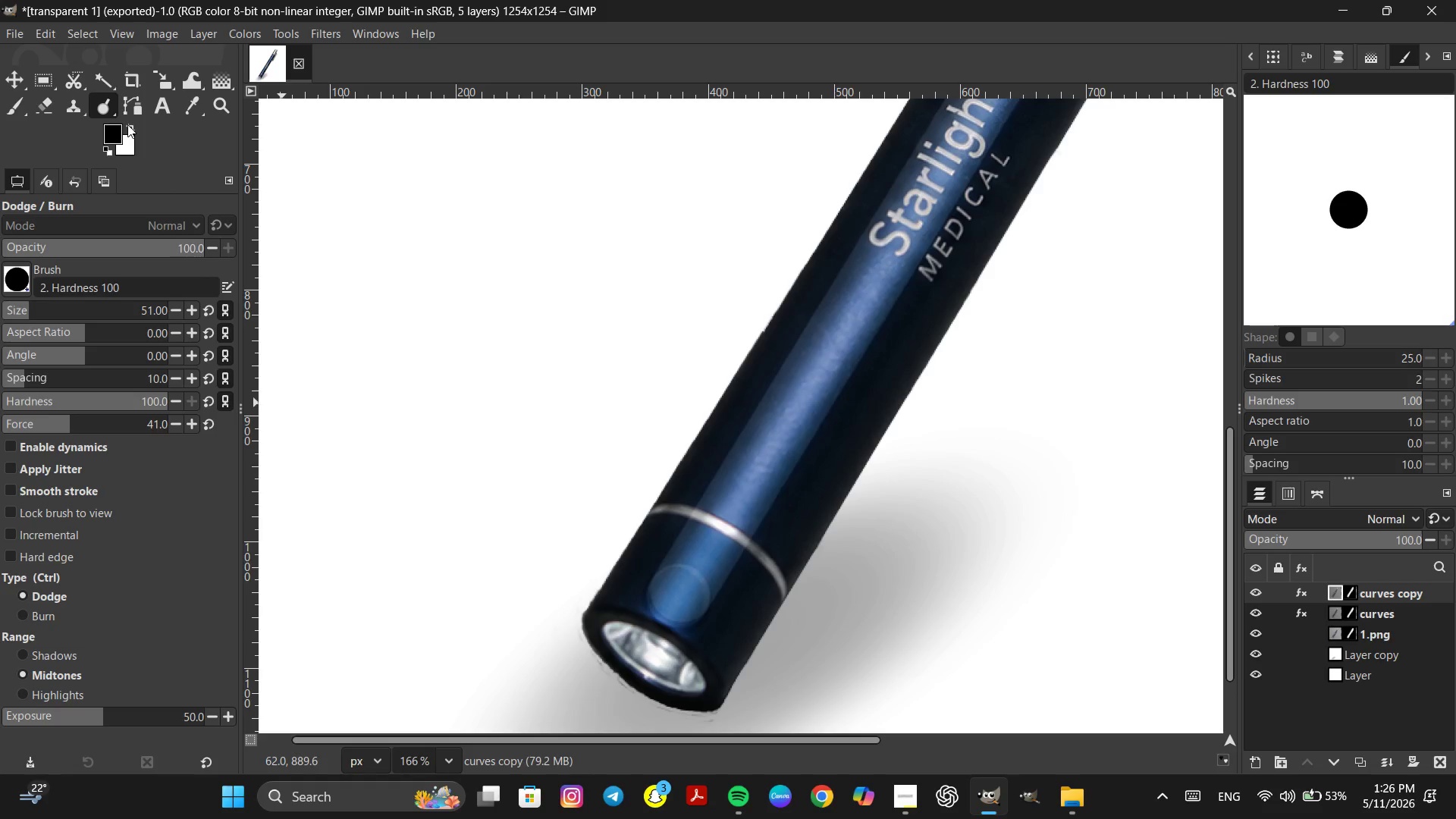 
key(Control+Z)
 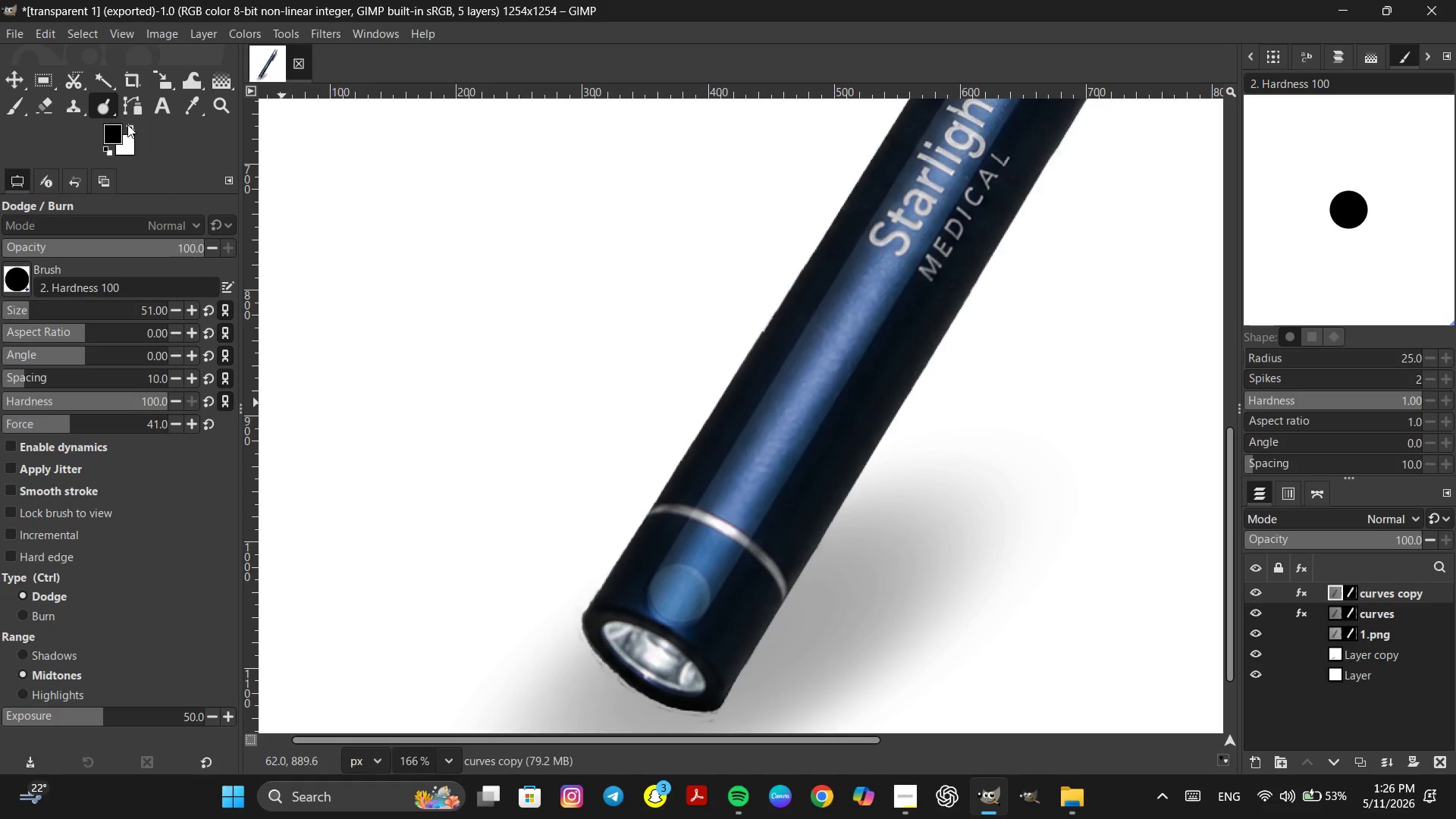 
key(Control+Z)
 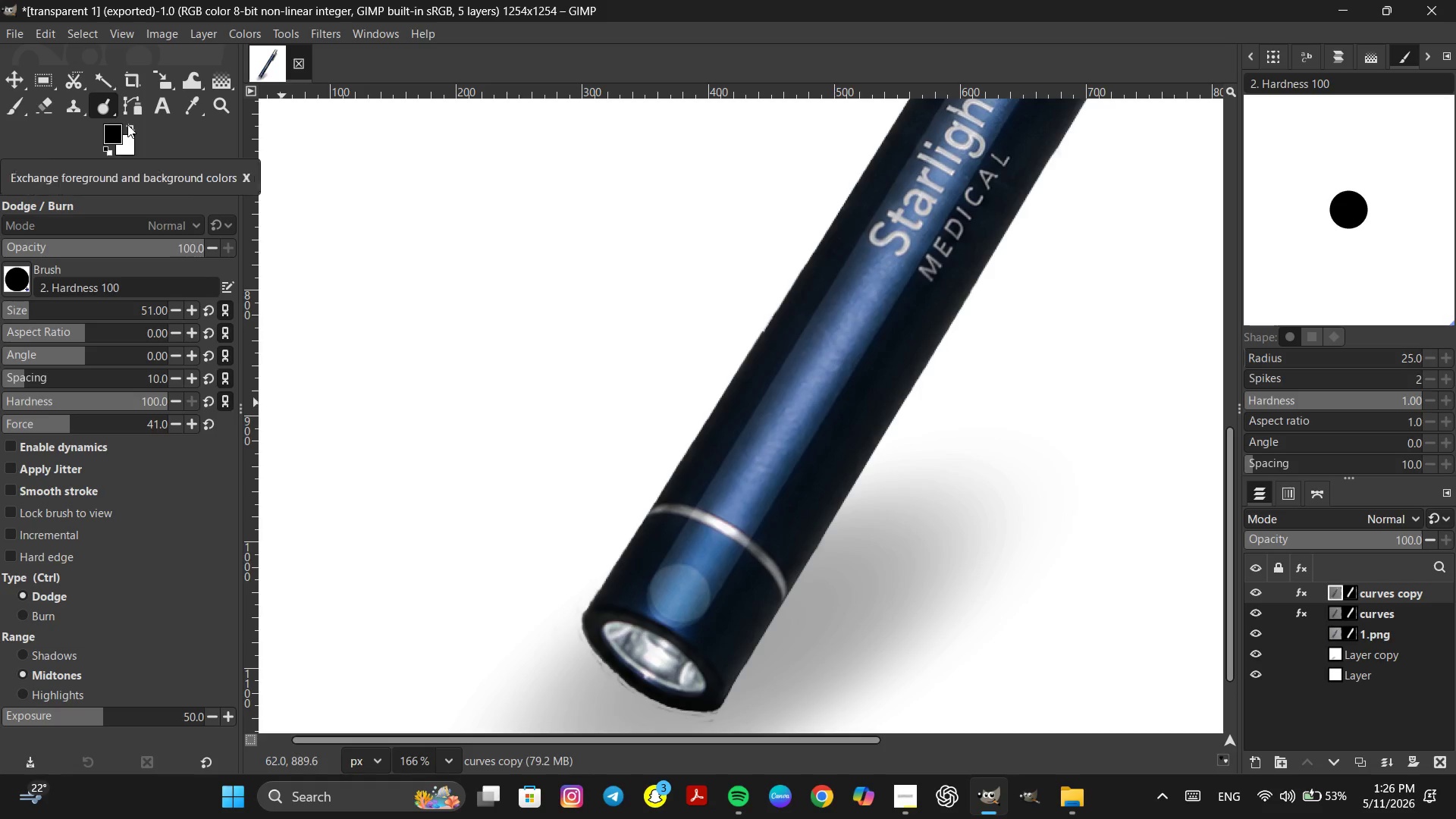 
key(Control+Z)
 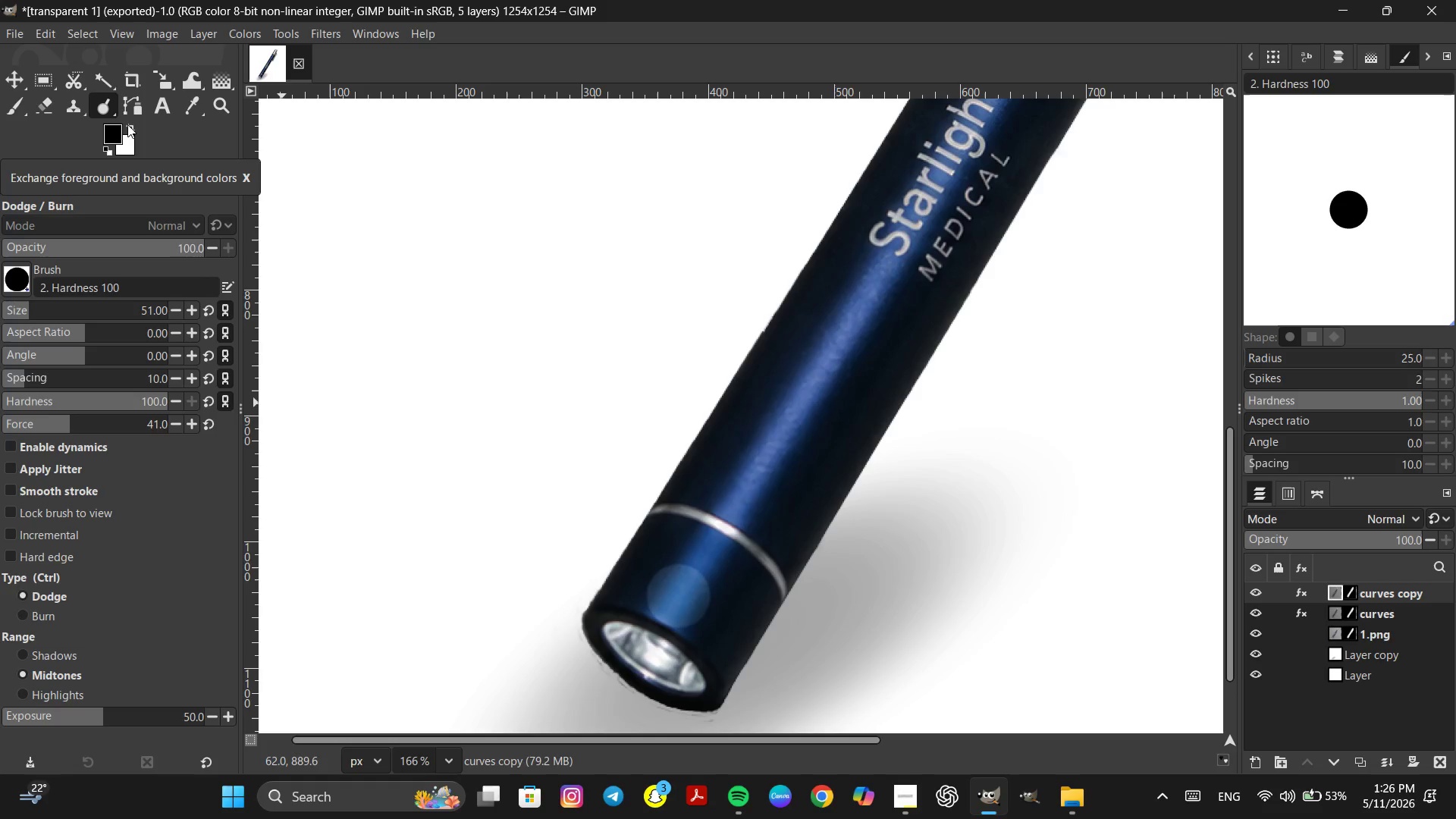 
hold_key(key=ControlLeft, duration=0.89)
 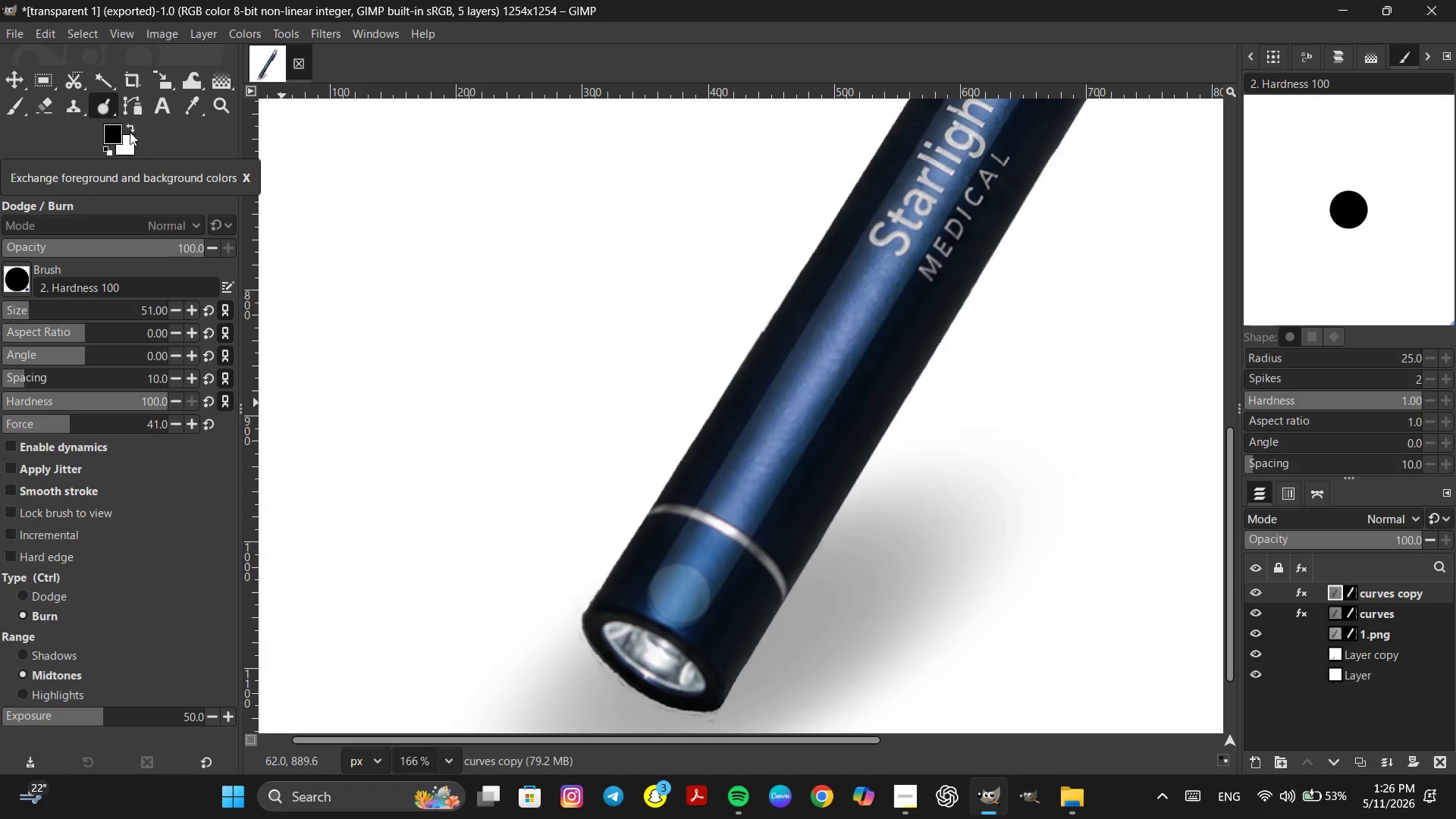 
key(Y)
 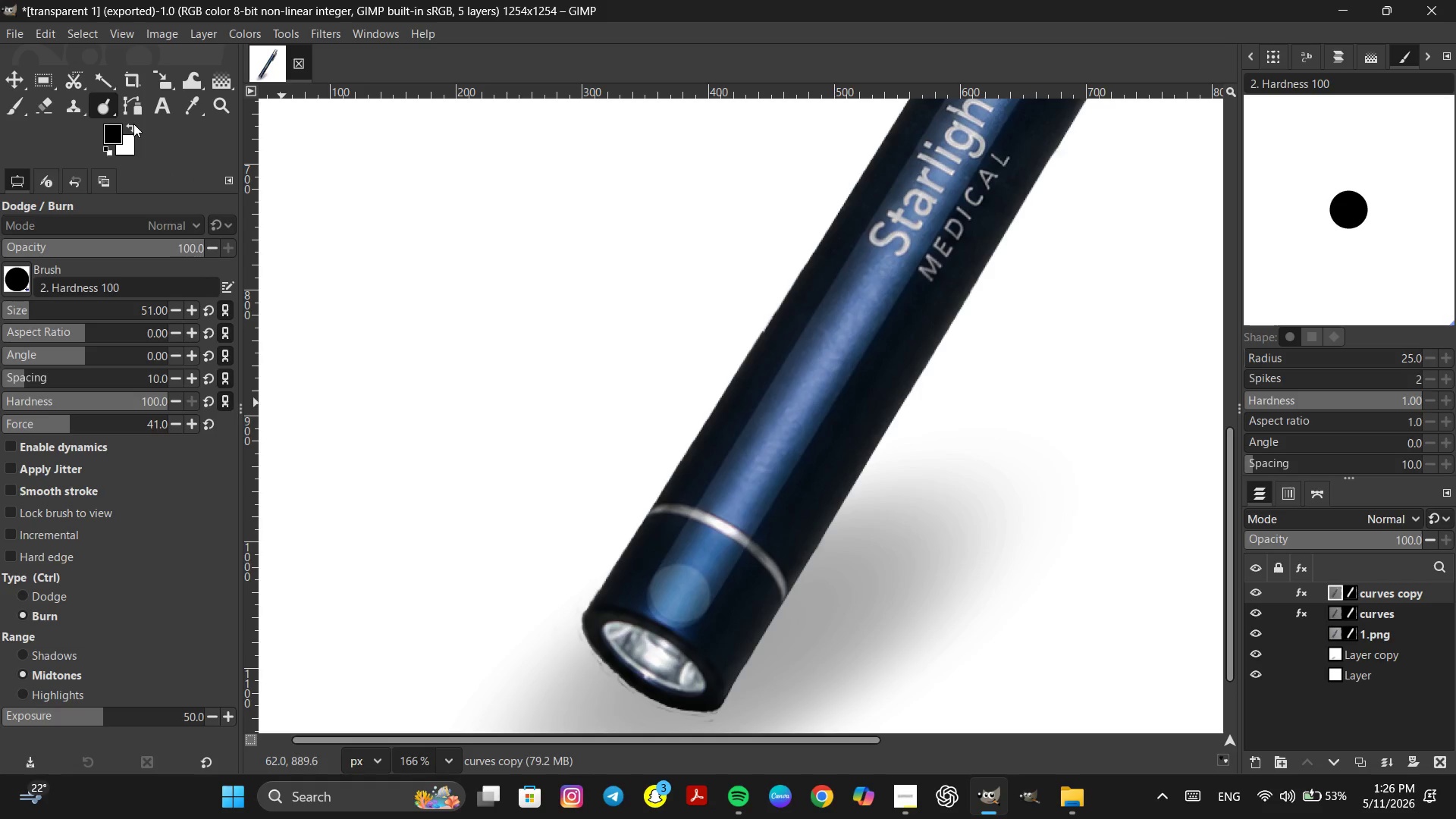 
left_click([129, 124])
 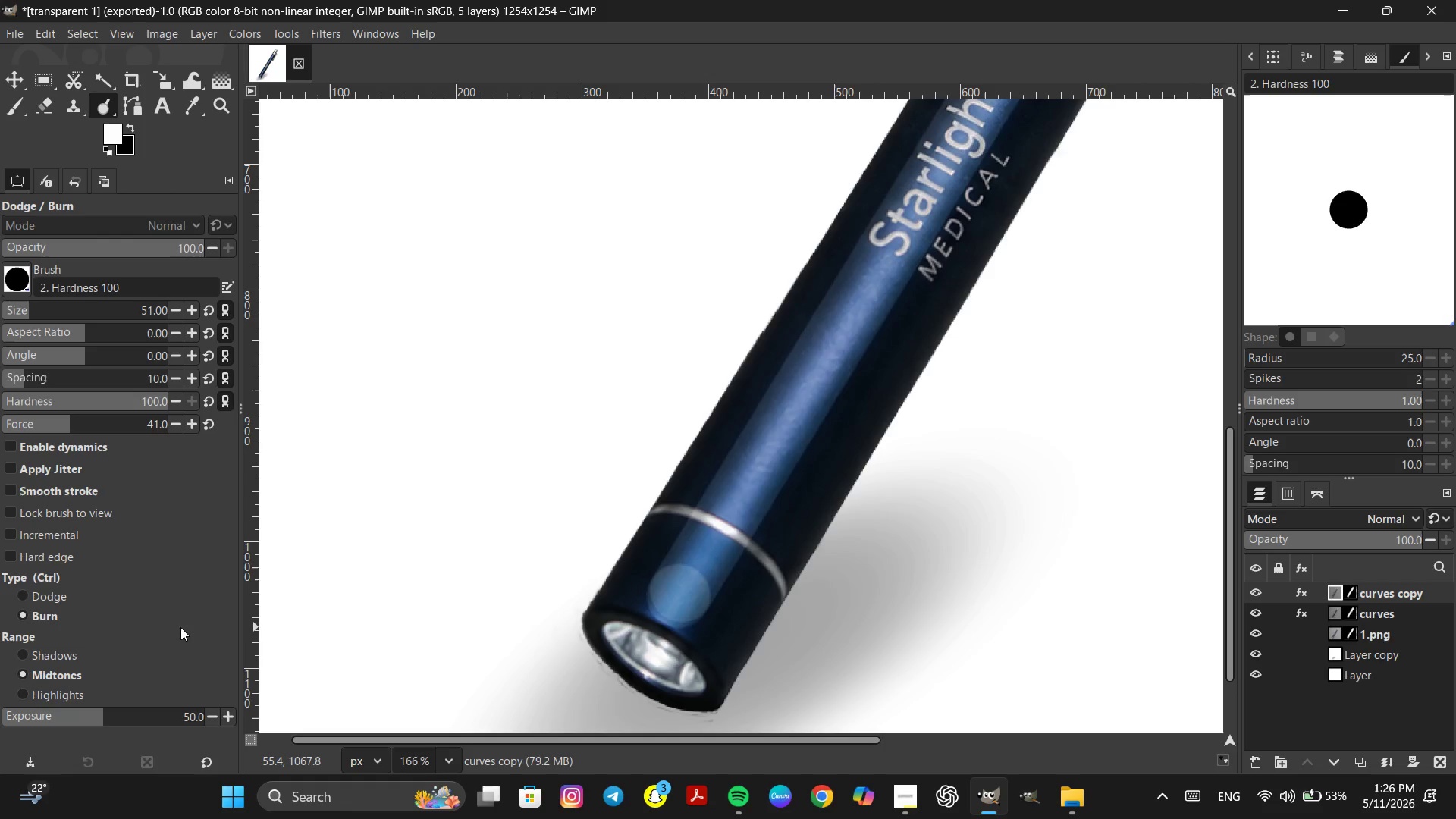 
left_click([18, 592])
 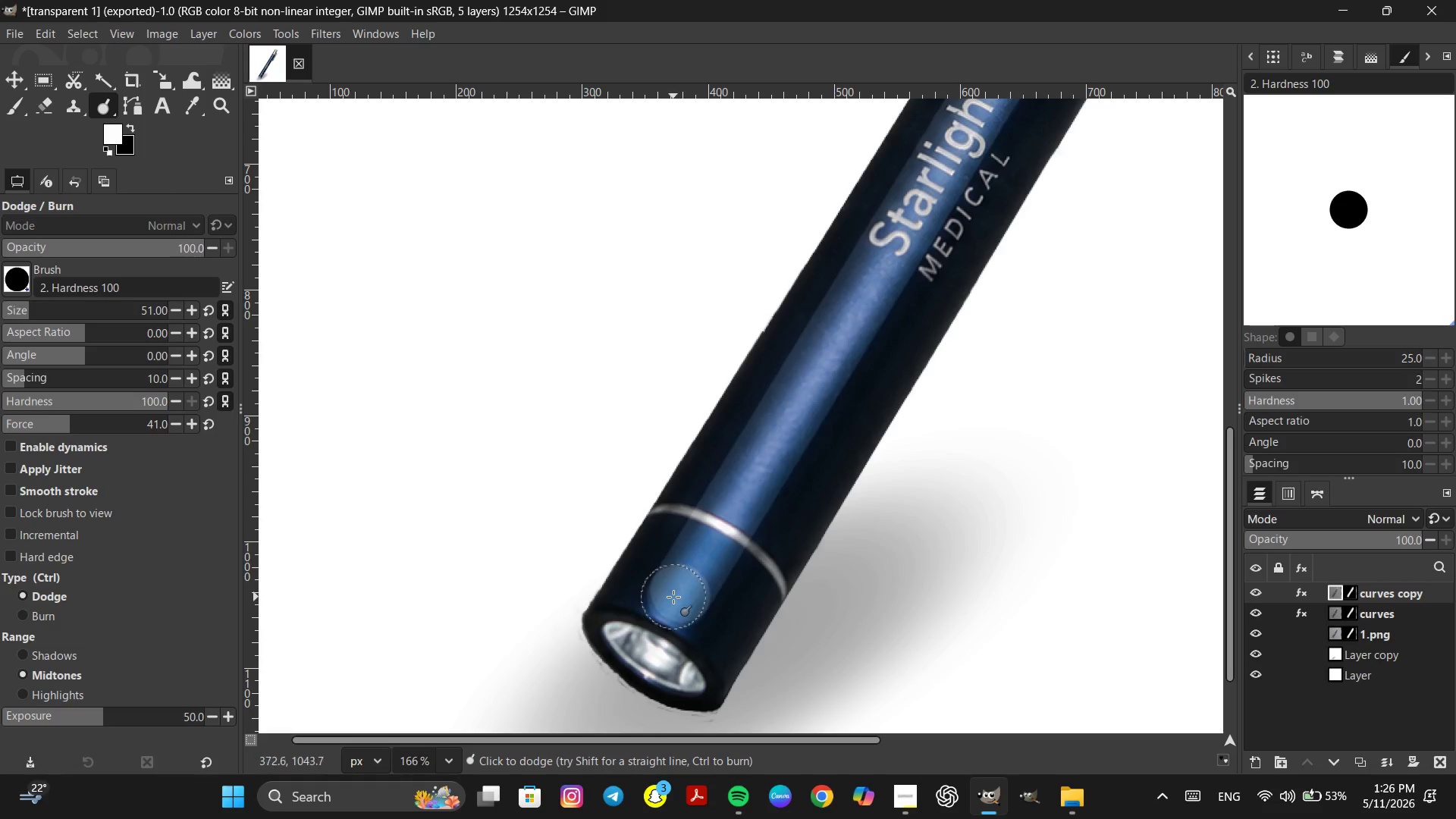 
left_click([680, 595])
 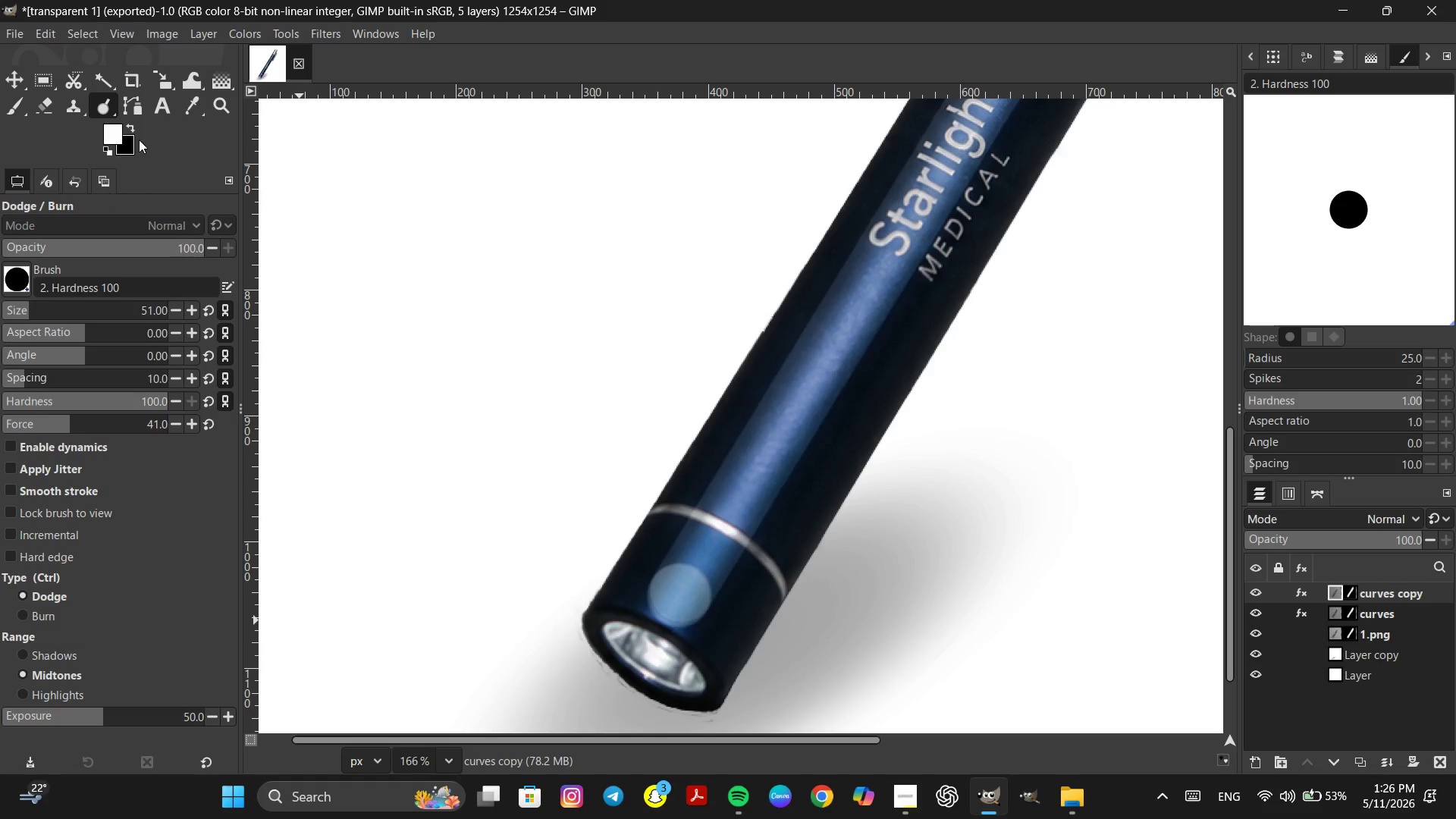 
left_click([130, 127])
 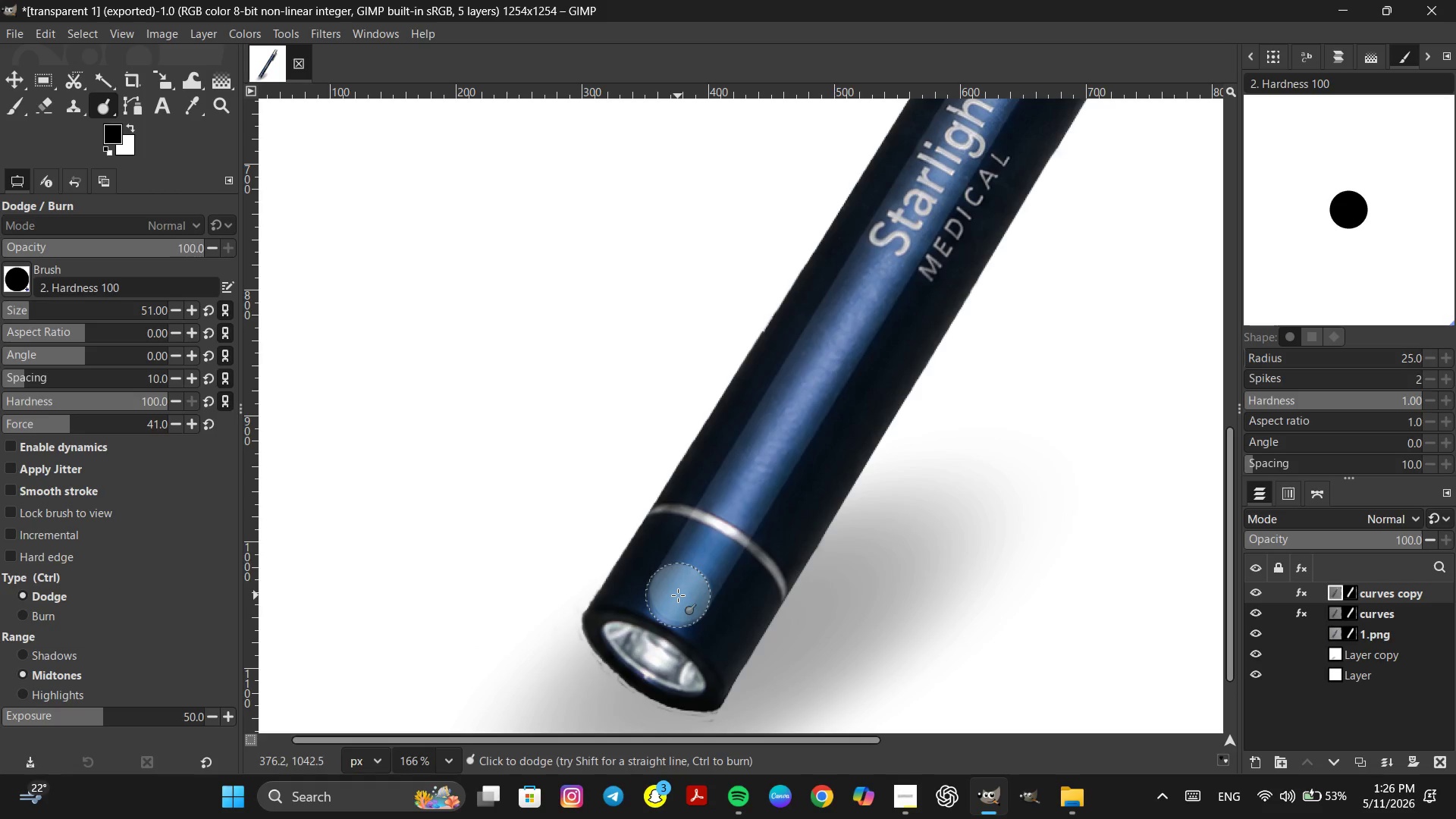 
left_click([679, 595])
 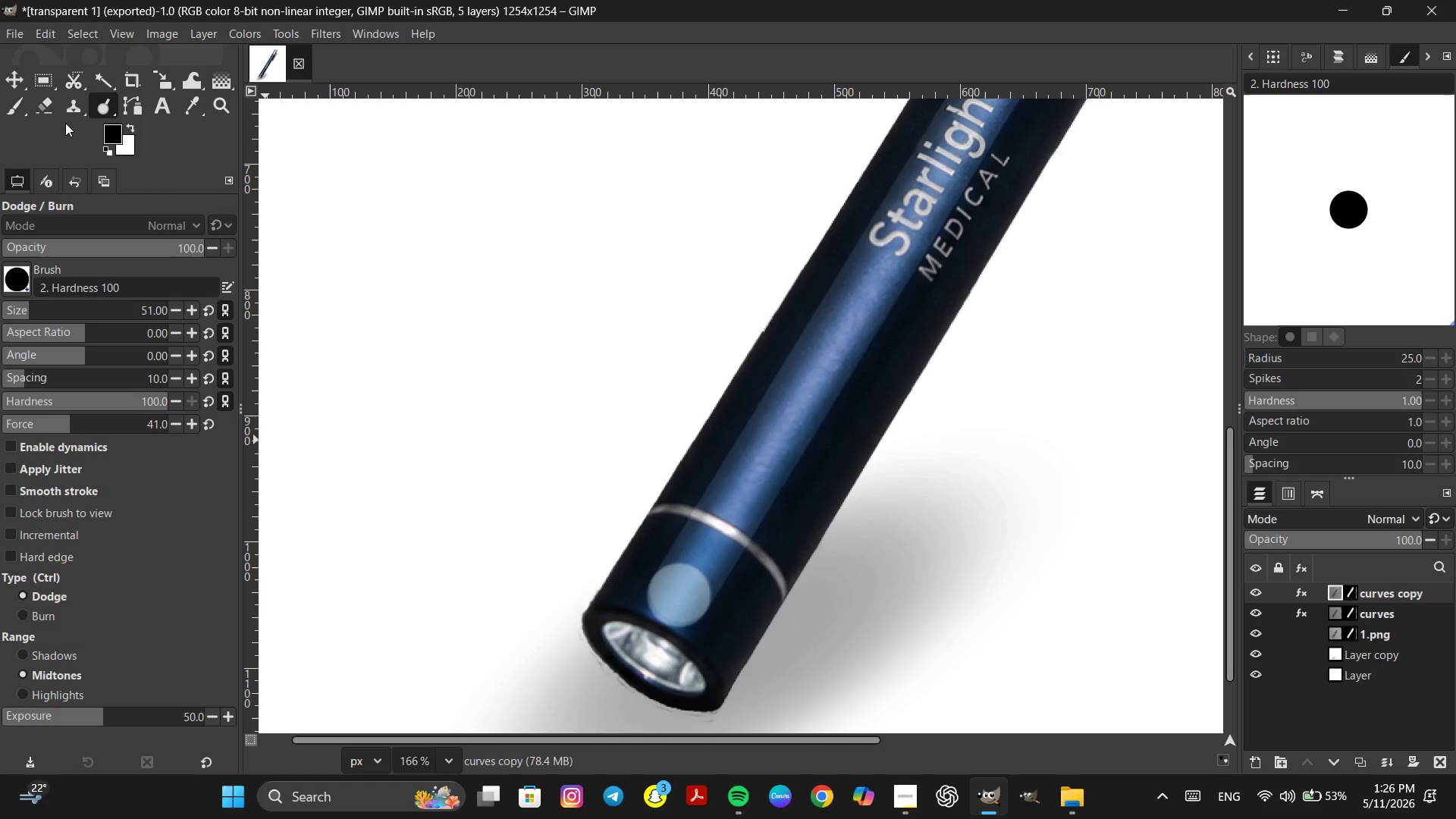 
left_click([49, 105])
 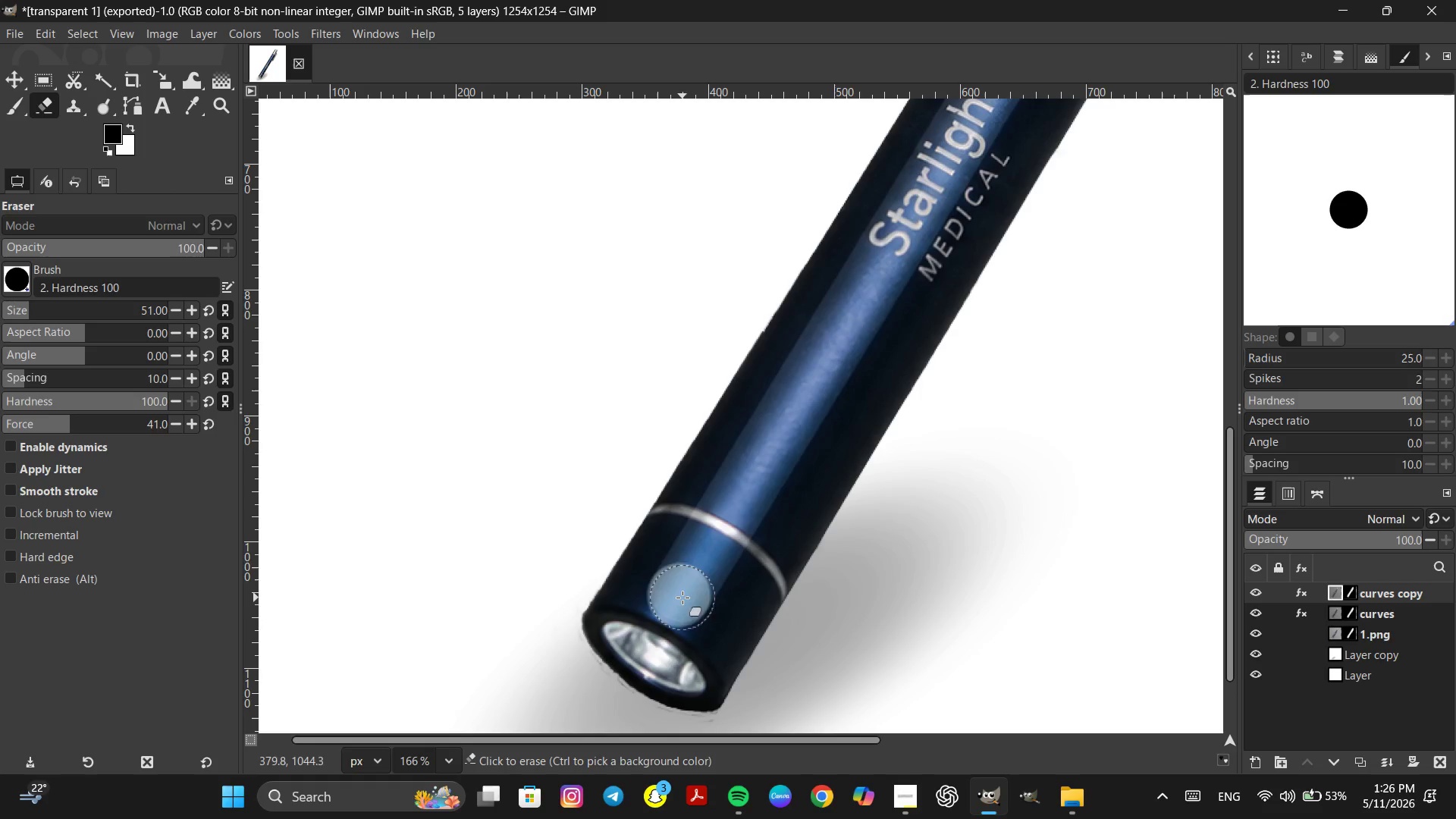 
left_click([676, 595])
 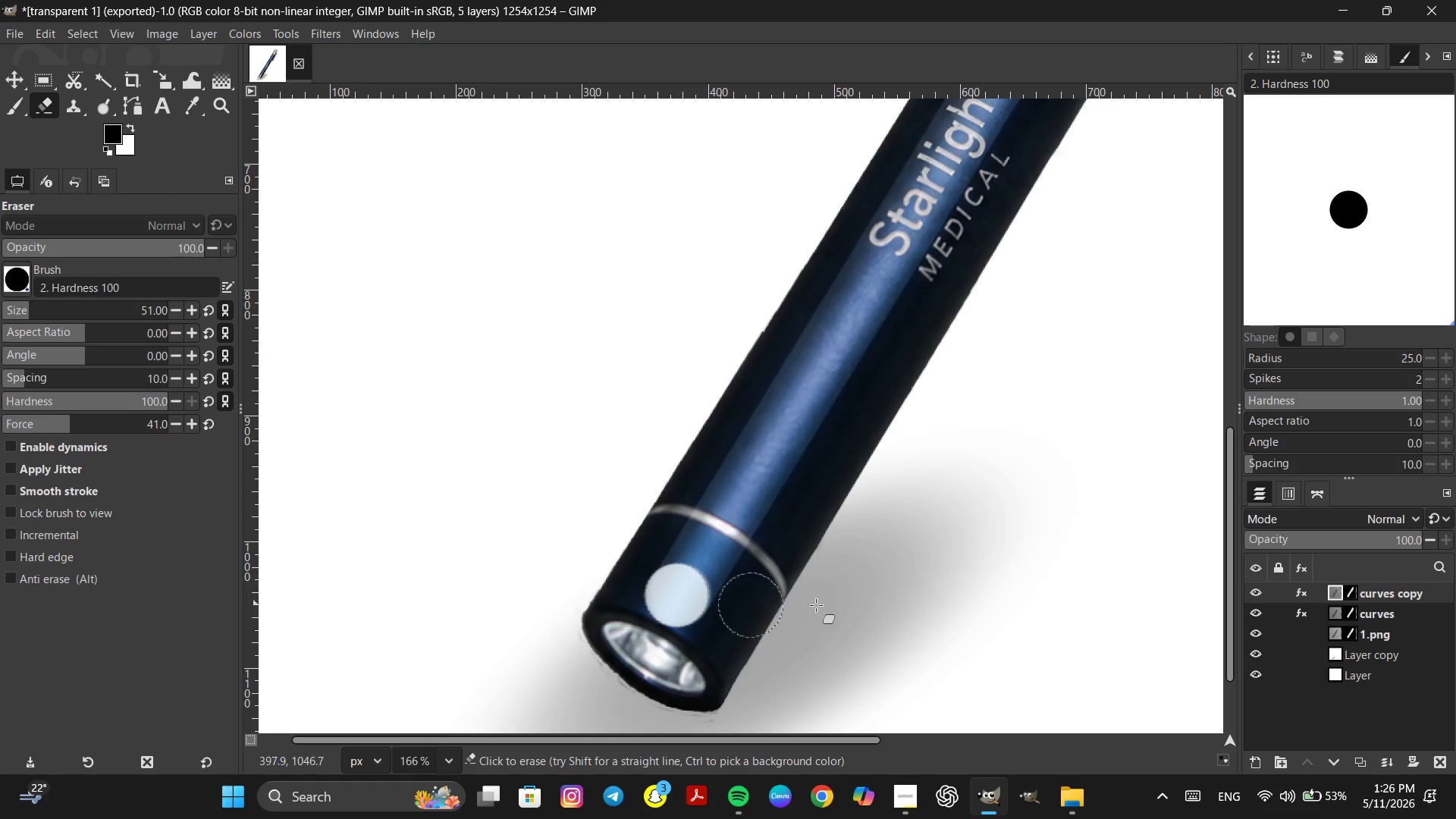 
key(Control+Z)
 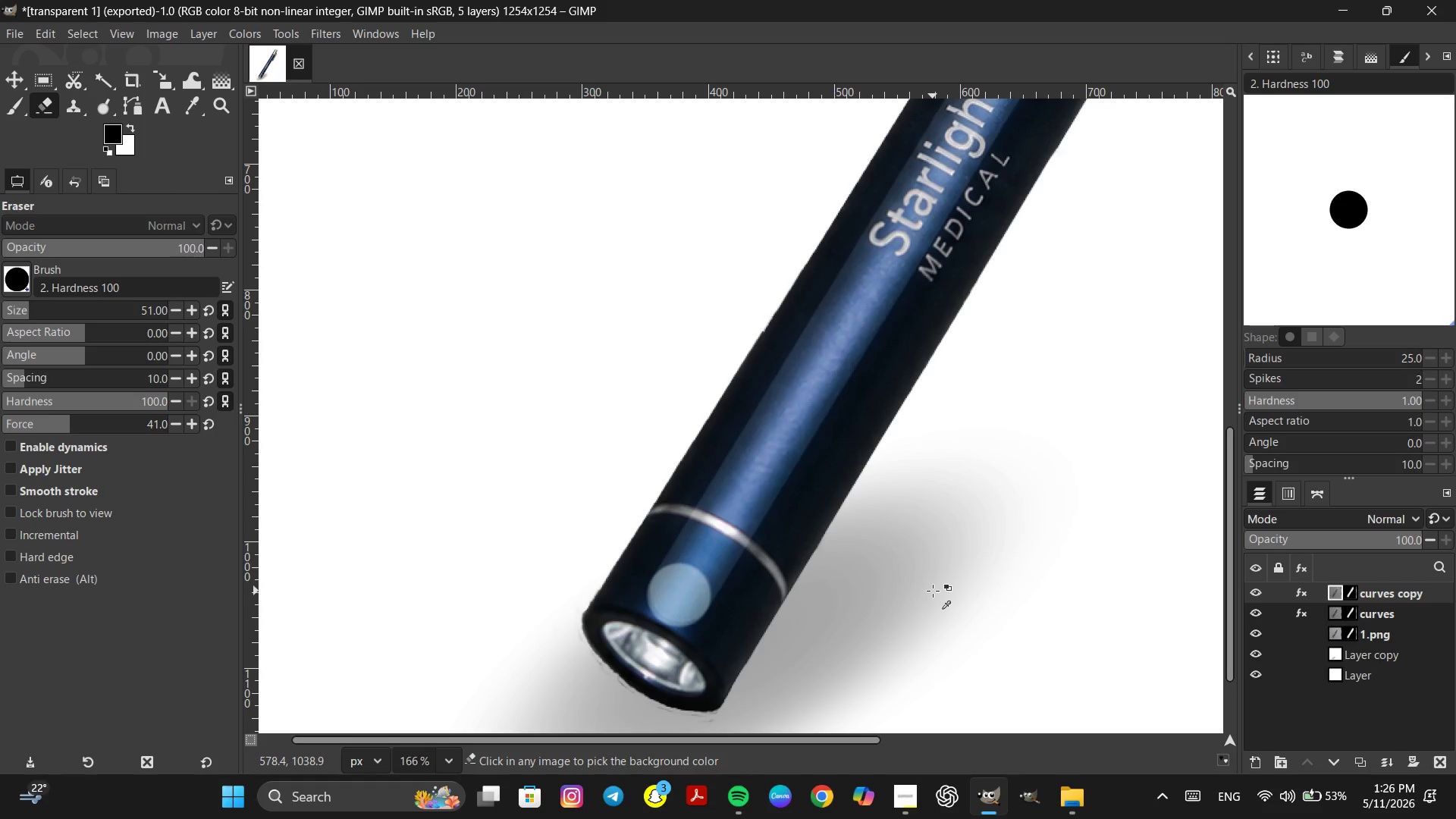 
key(Control+Z)
 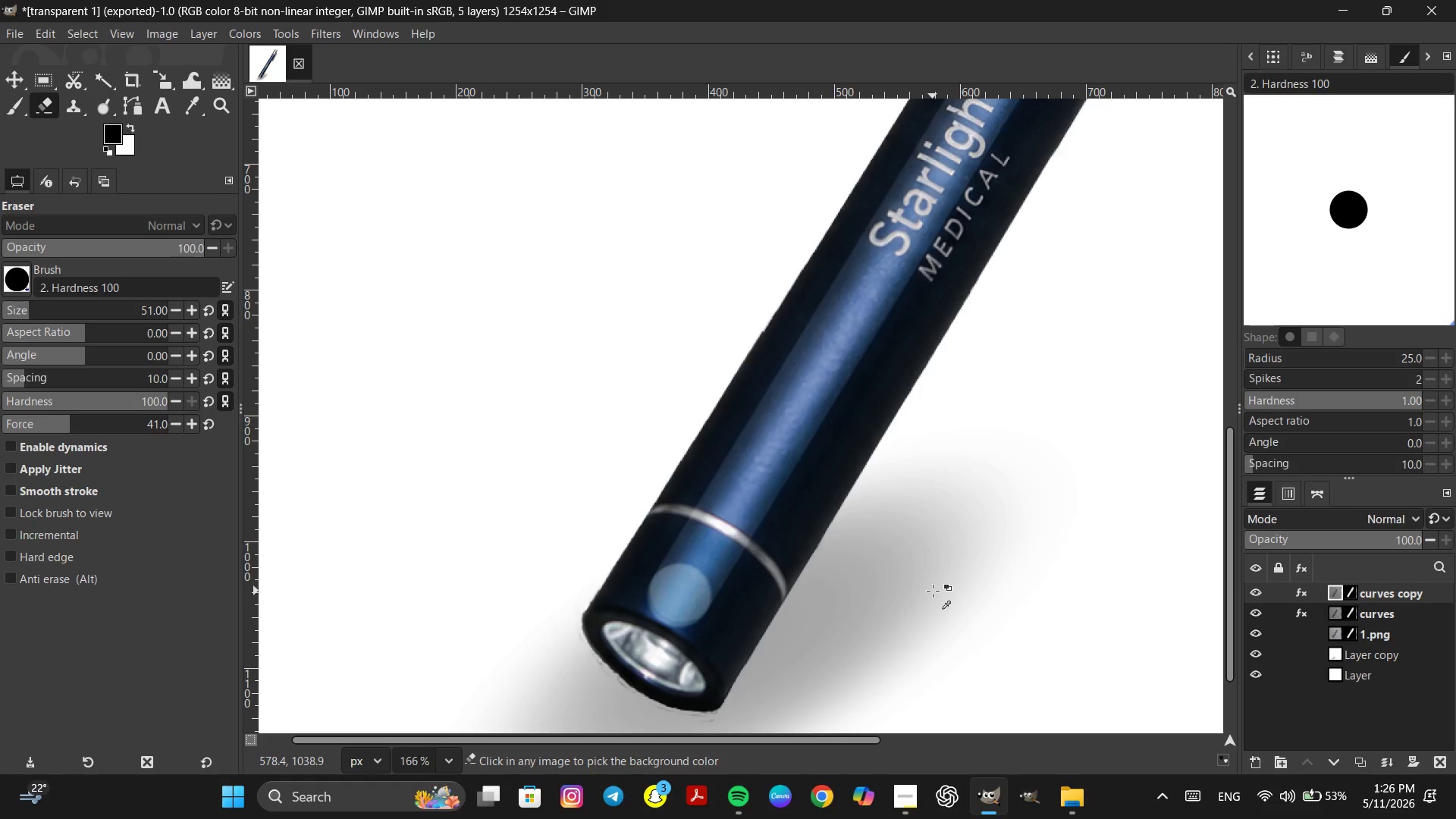 
key(Control+Z)
 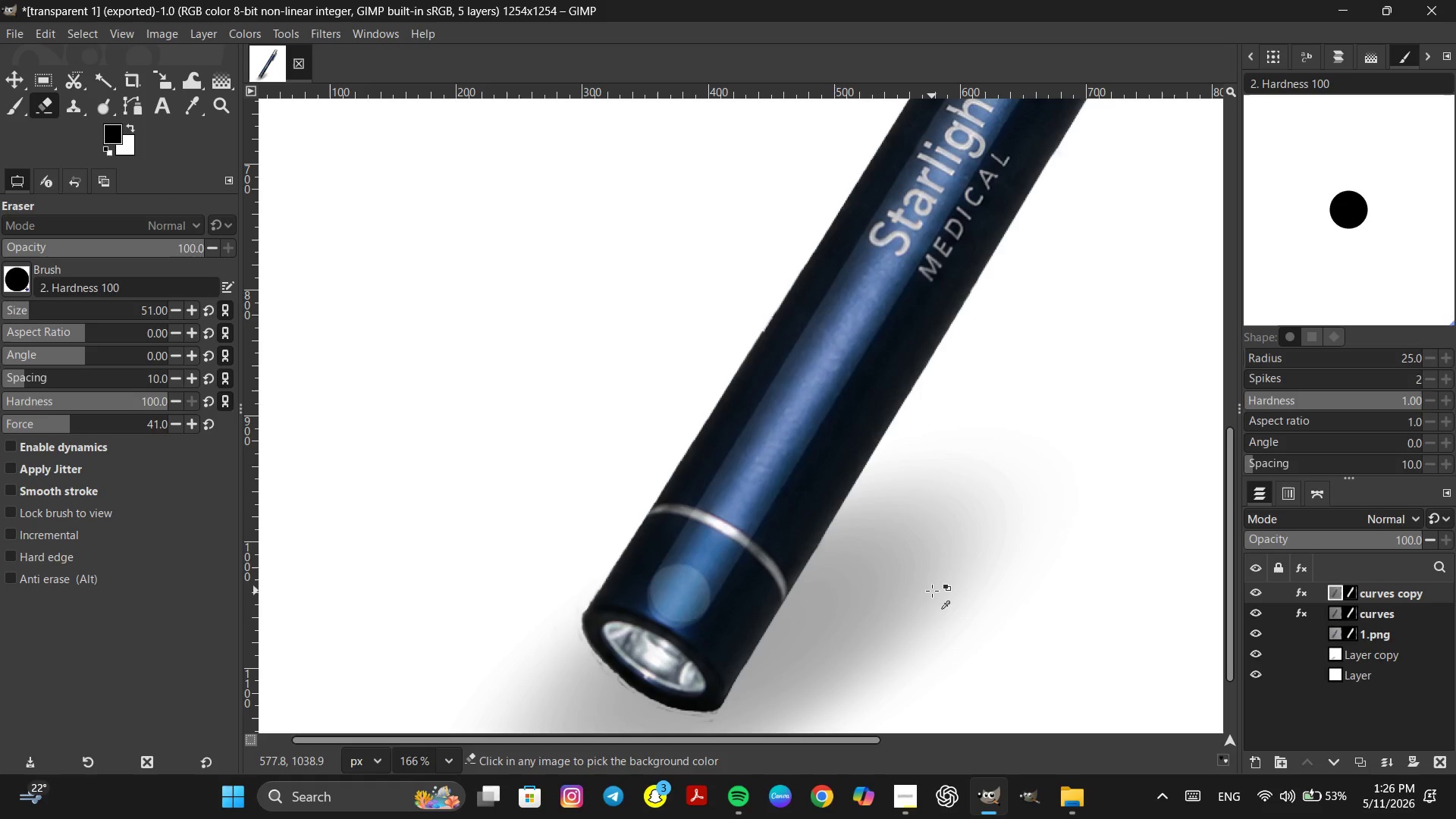 
key(Control+Z)
 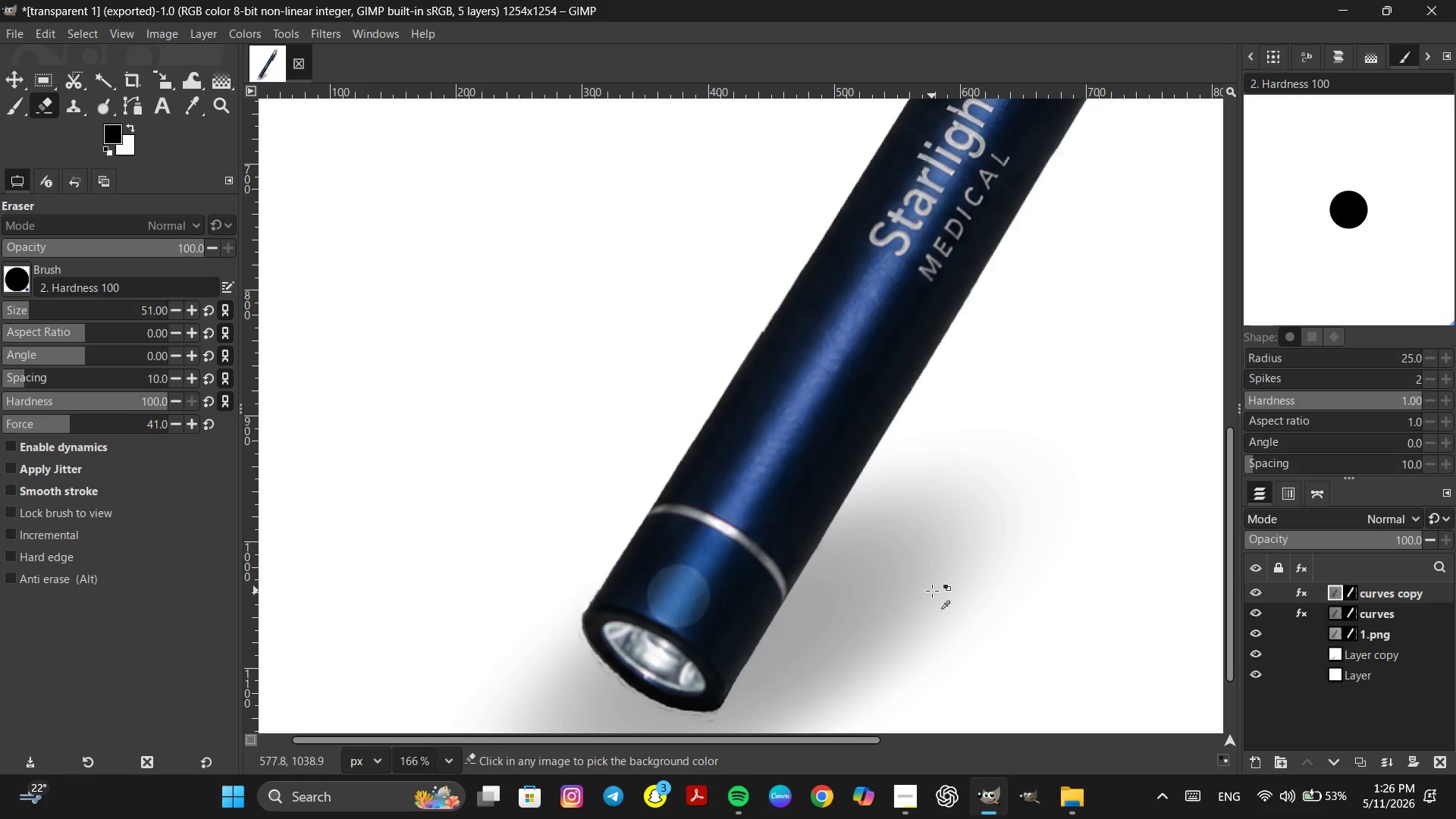 
key(Control+Z)
 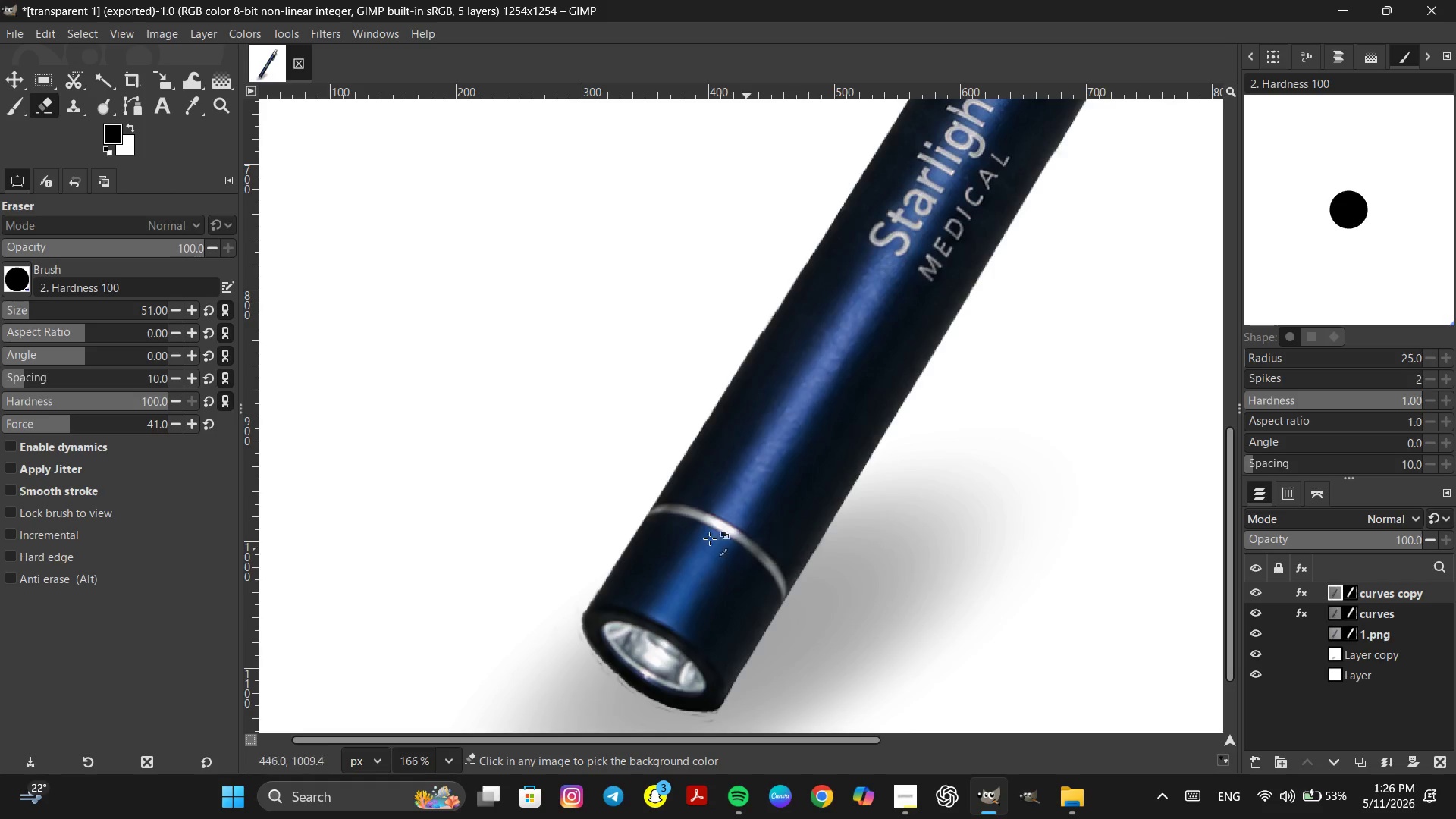 
scroll: coordinate [695, 541], scroll_direction: down, amount: 3.0
 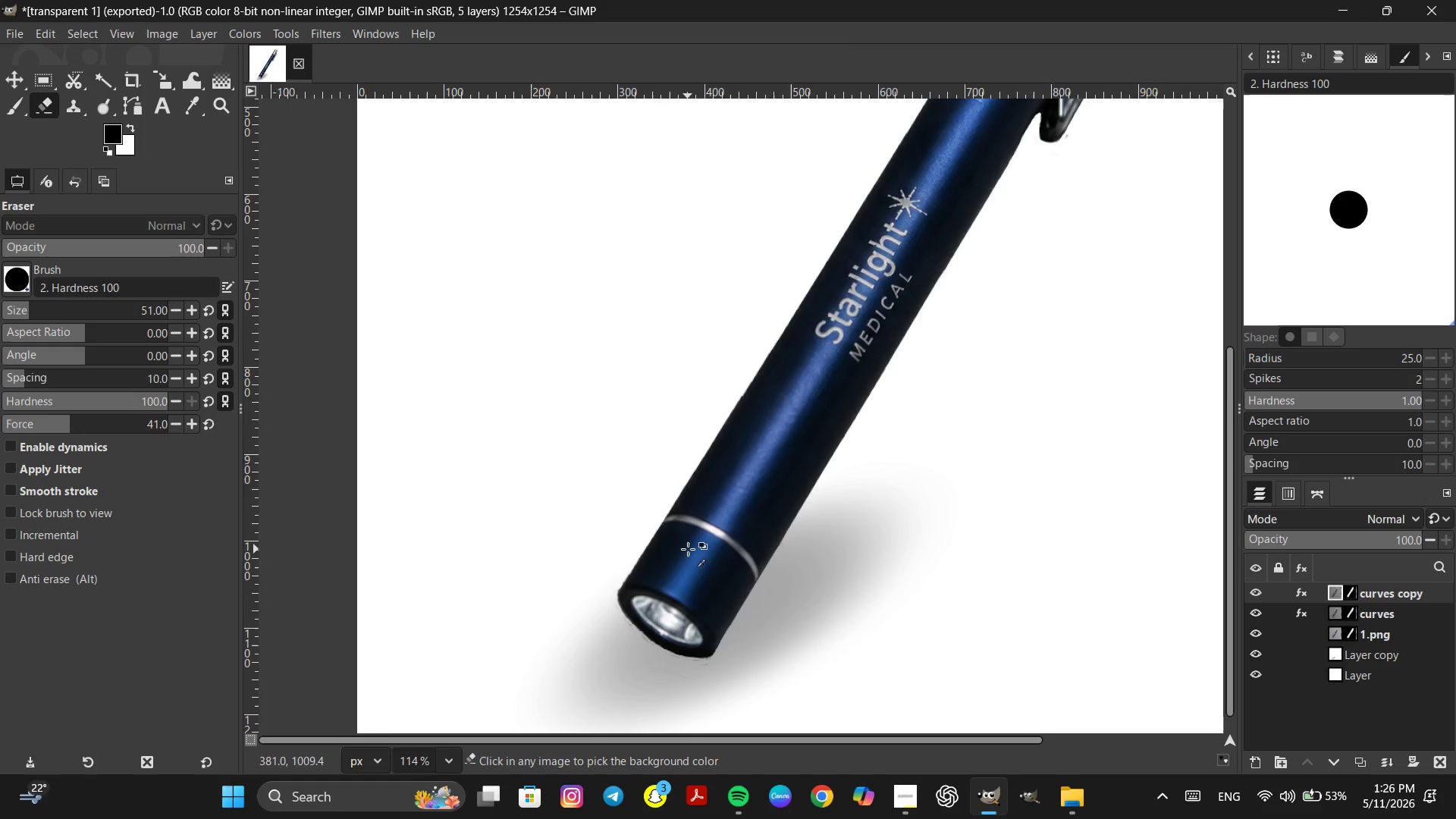 
key(Space)
 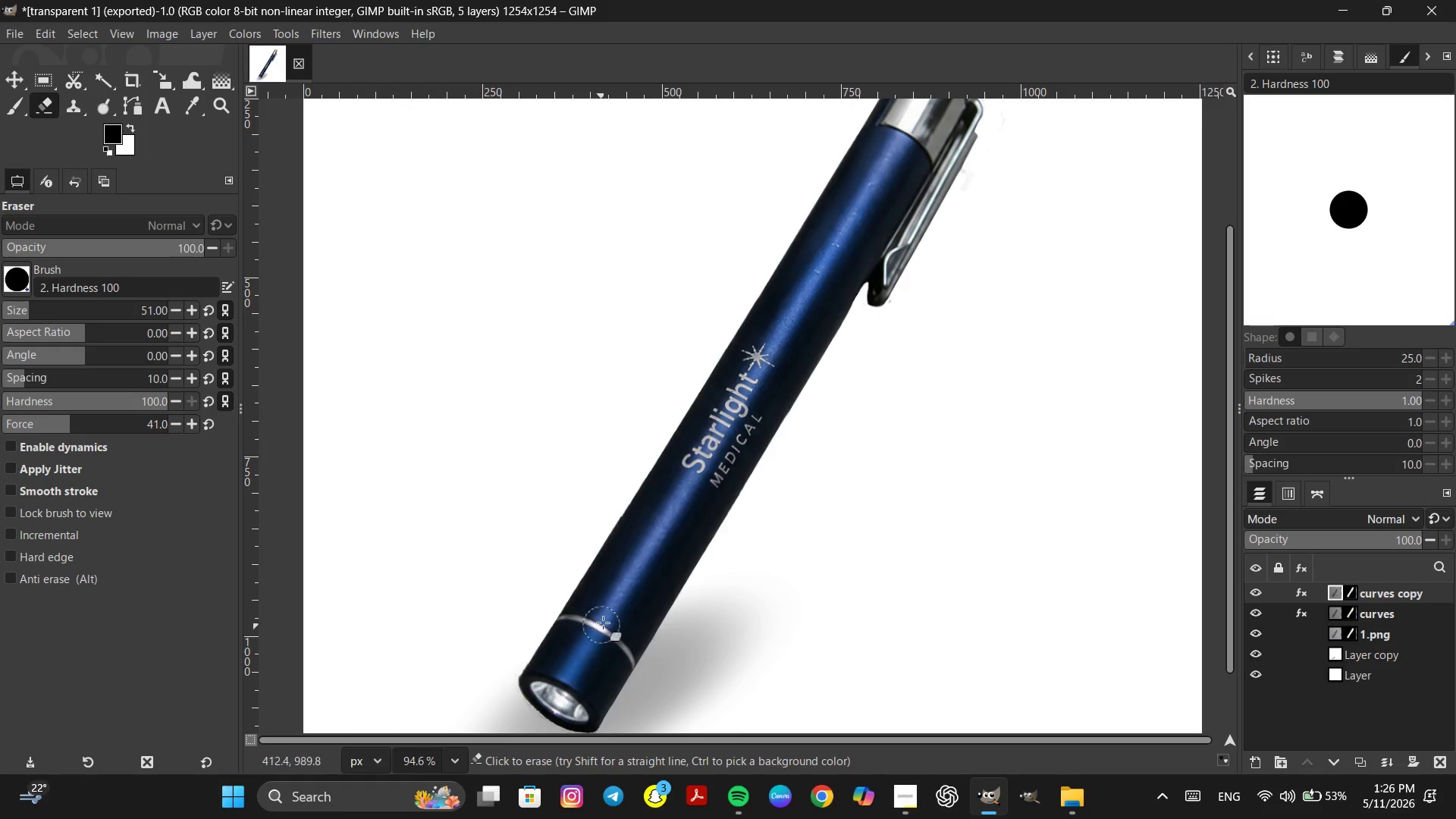 
scroll: coordinate [688, 549], scroll_direction: down, amount: 2.0
 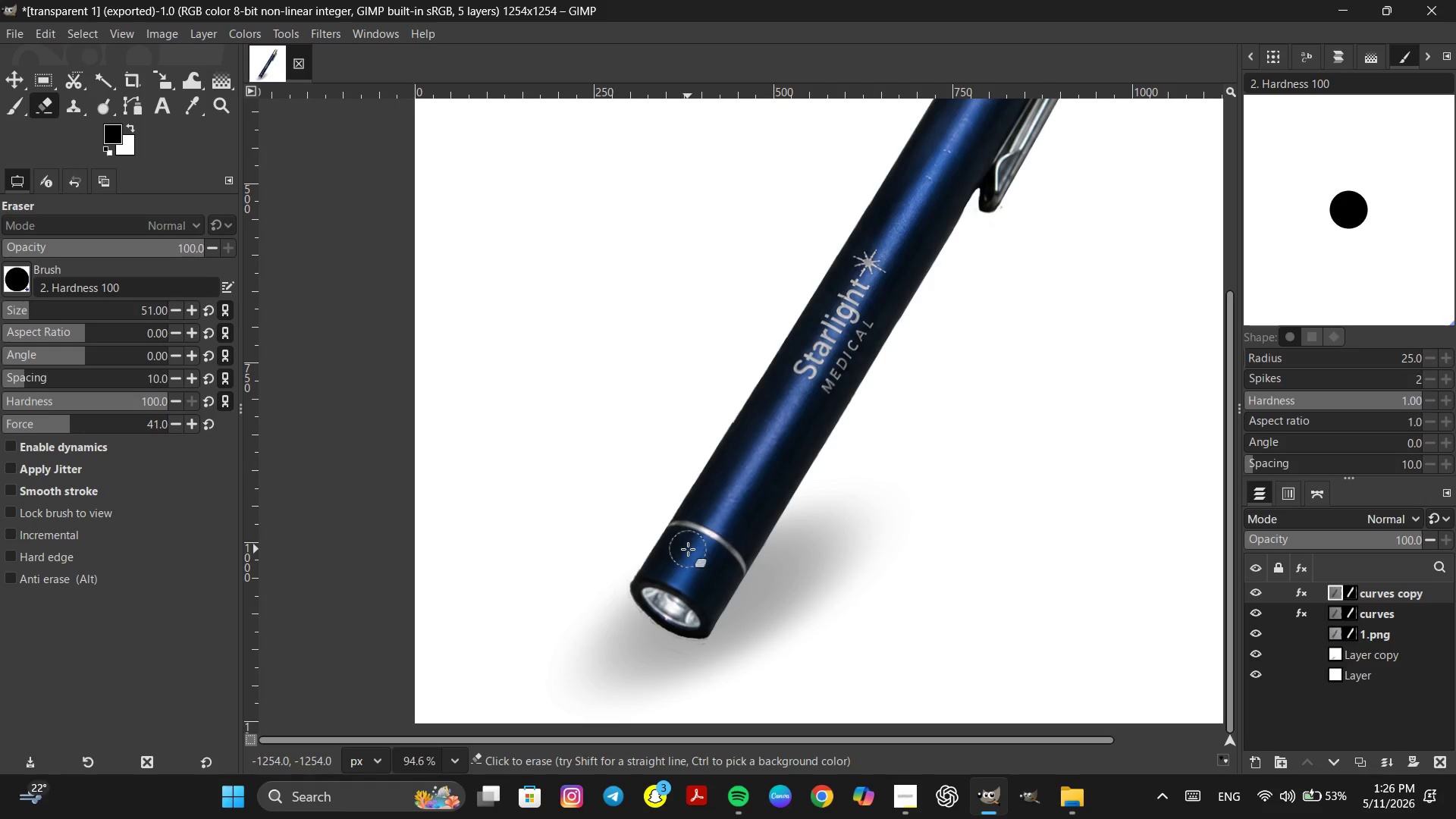 
hold_key(key=ControlLeft, duration=0.39)
scroll: coordinate [604, 620], scroll_direction: down, amount: 2.0
 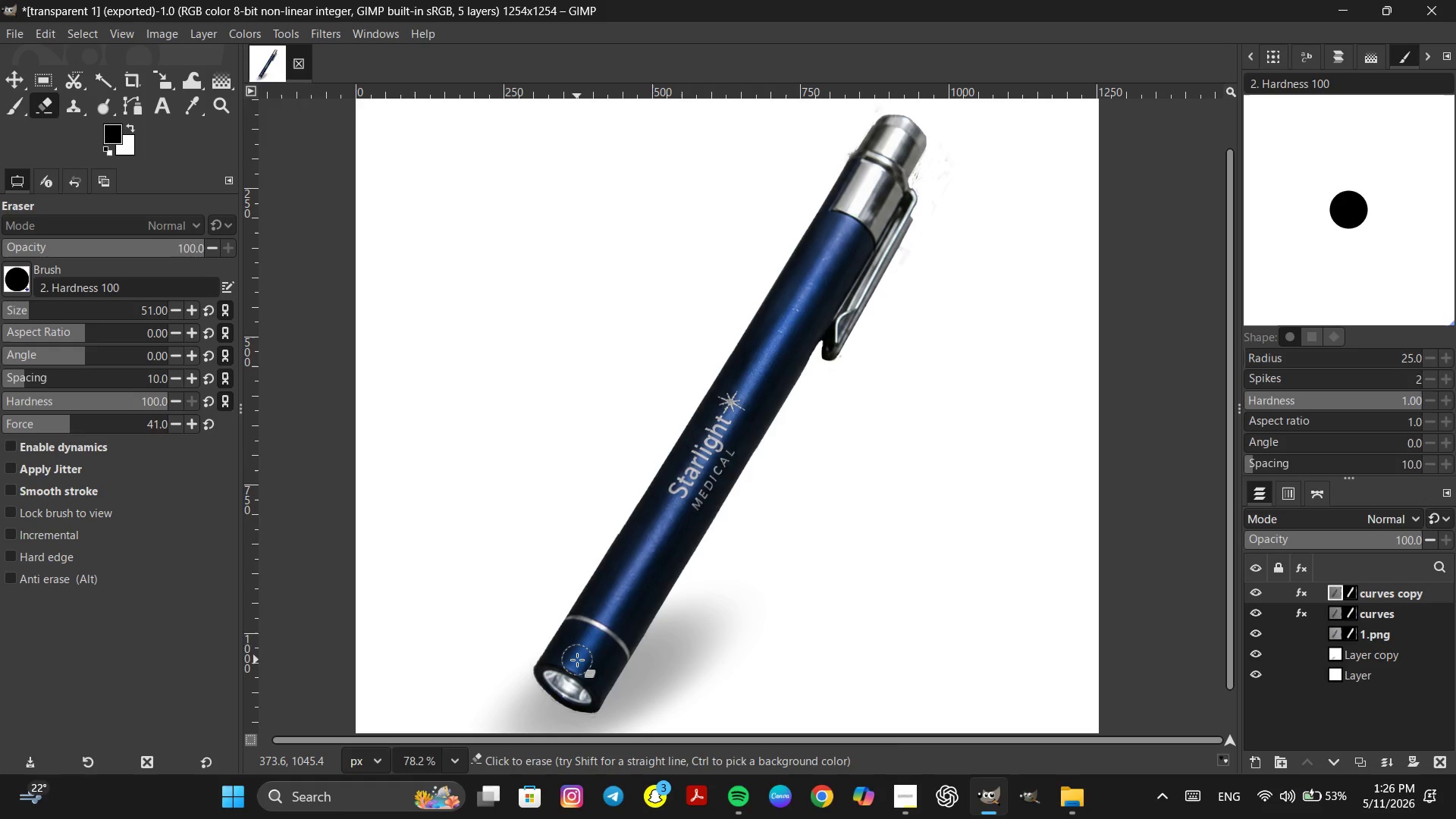 
hold_key(key=ShiftLeft, duration=1.47)
 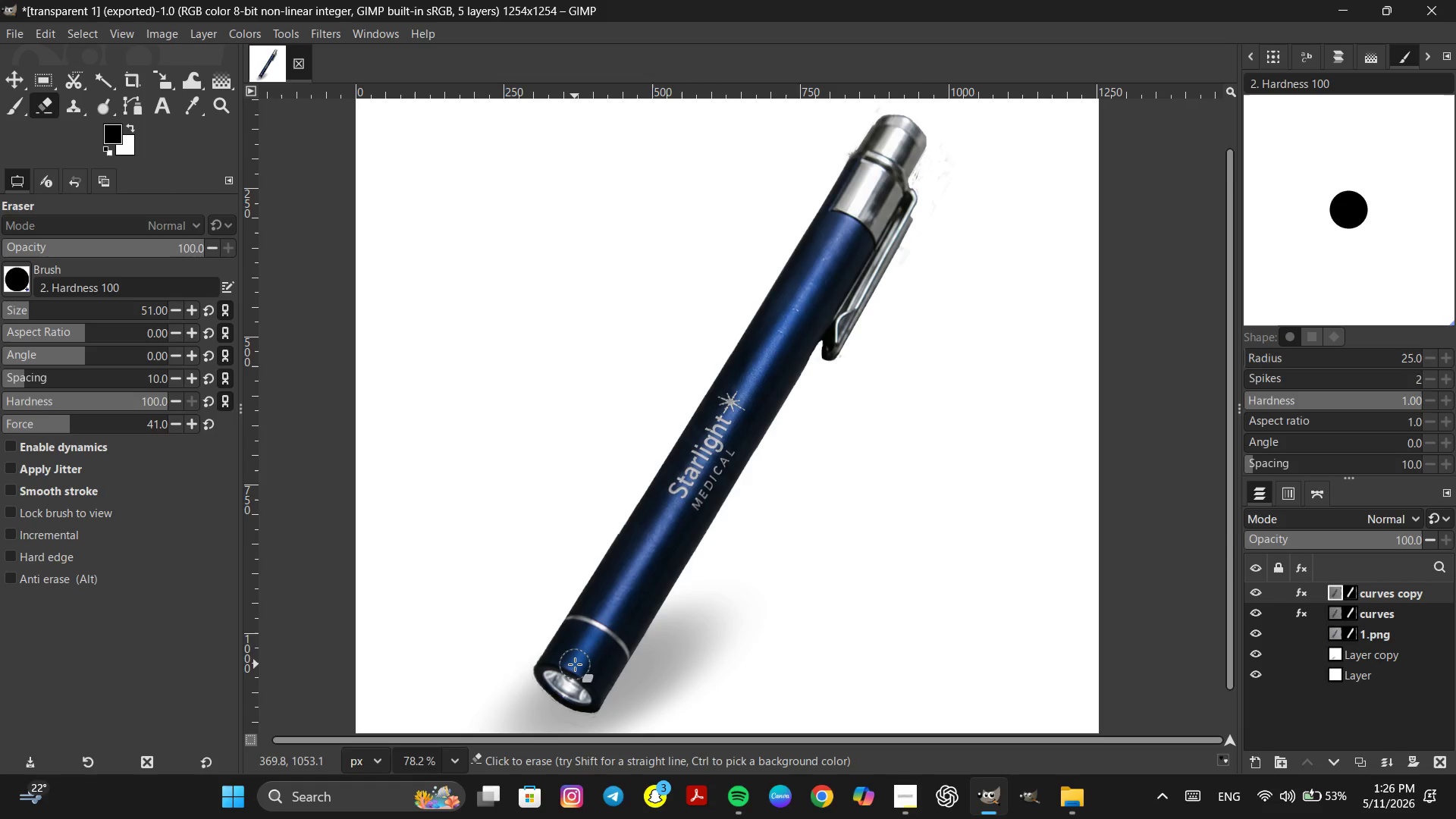 
hold_key(key=ShiftLeft, duration=2.73)
left_click([901, 133])
 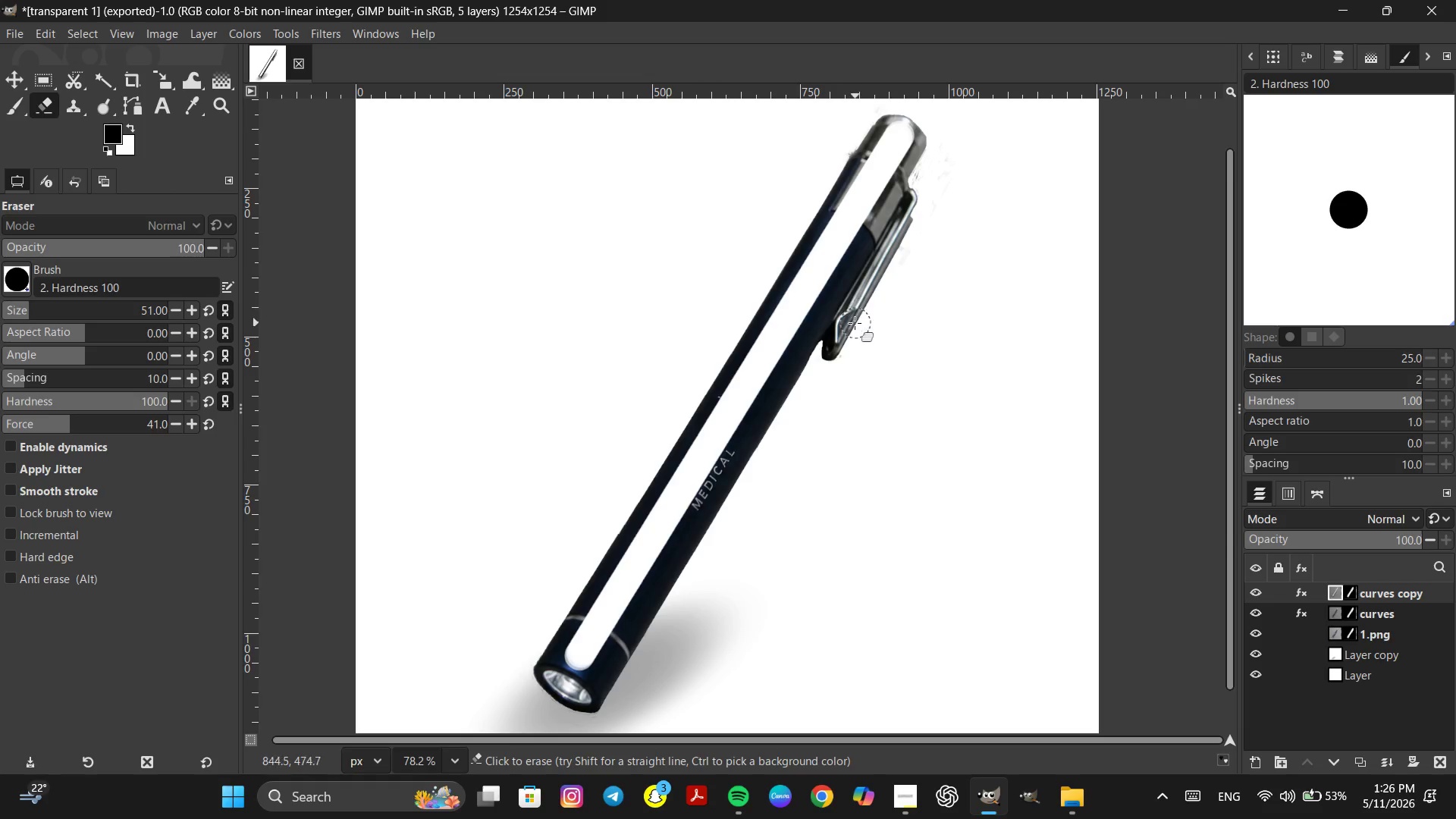 
key(Control+Z)
 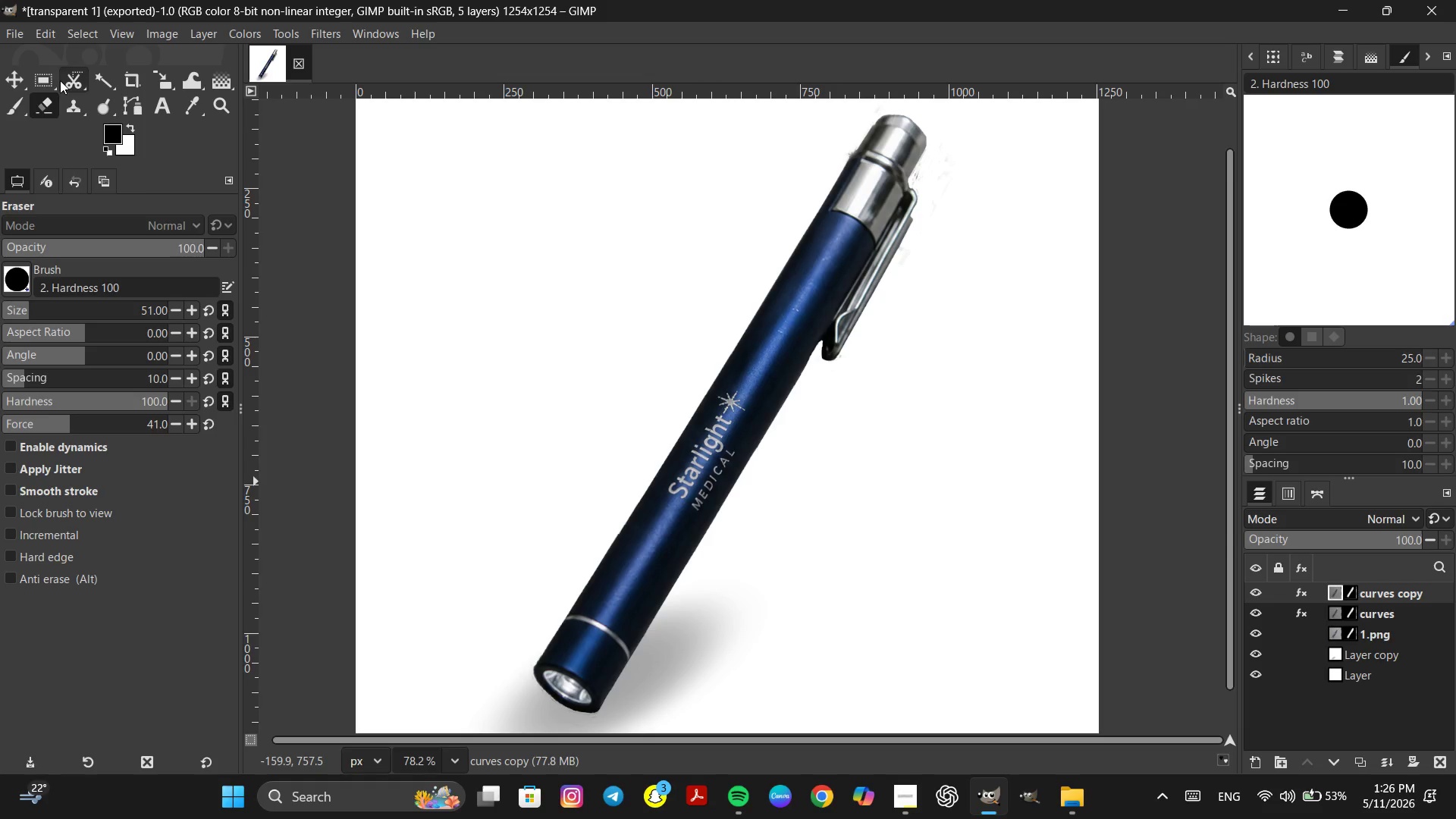 
left_click([98, 98])
 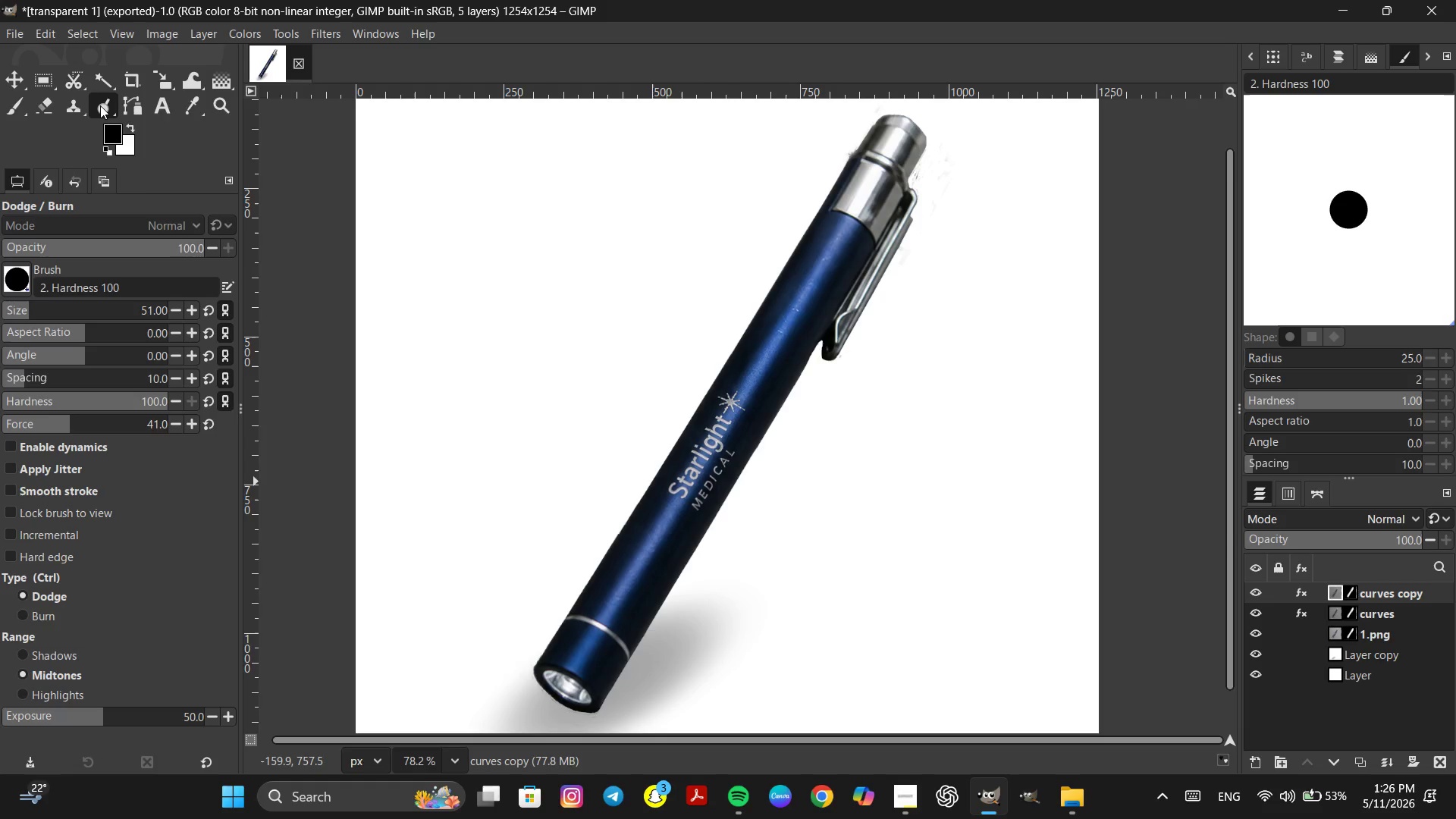 
right_click([101, 105])
 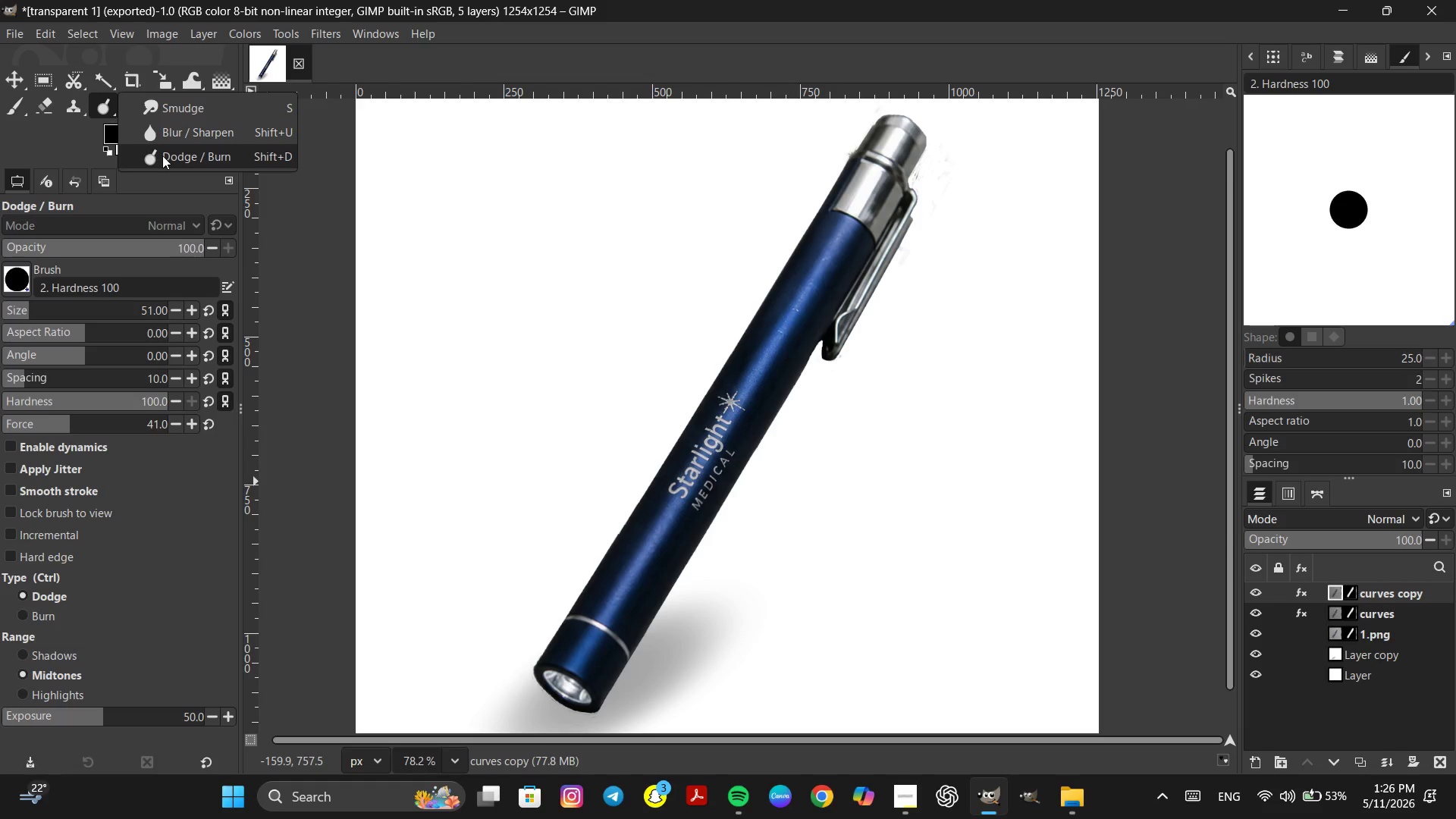 
left_click([162, 155])
 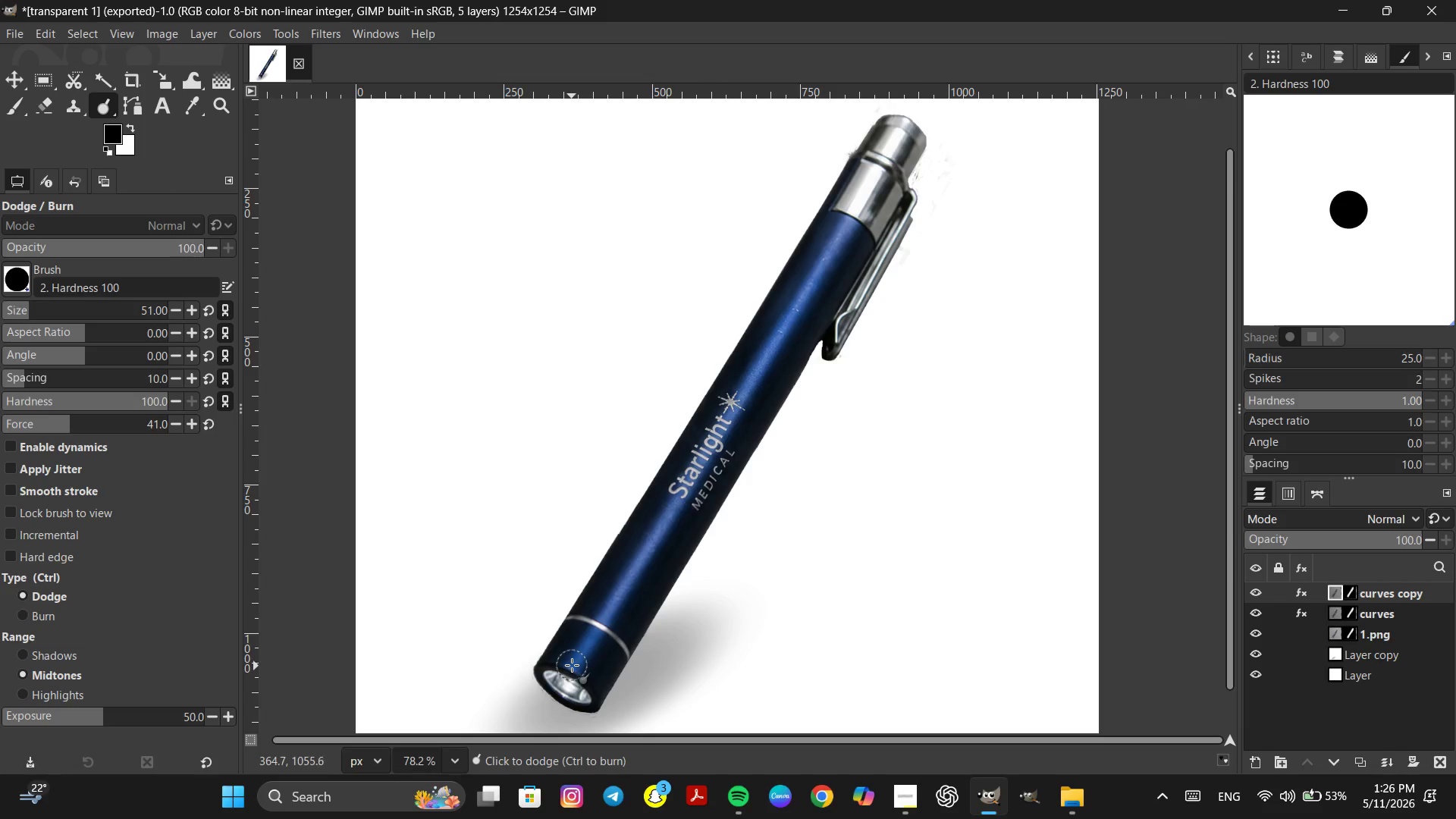 
hold_key(key=ShiftLeft, duration=0.53)
 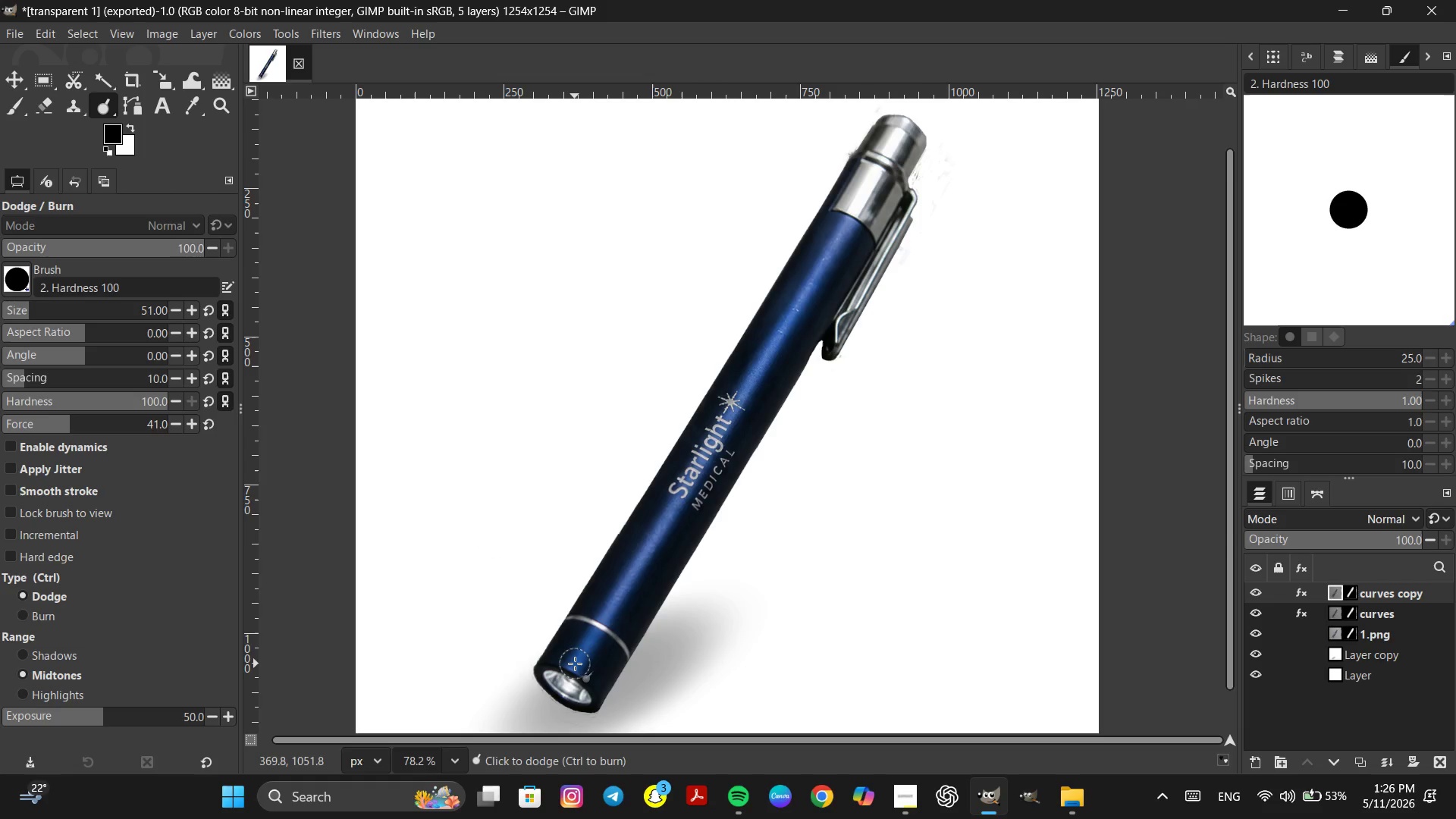 
hold_key(key=ShiftLeft, duration=0.72)
 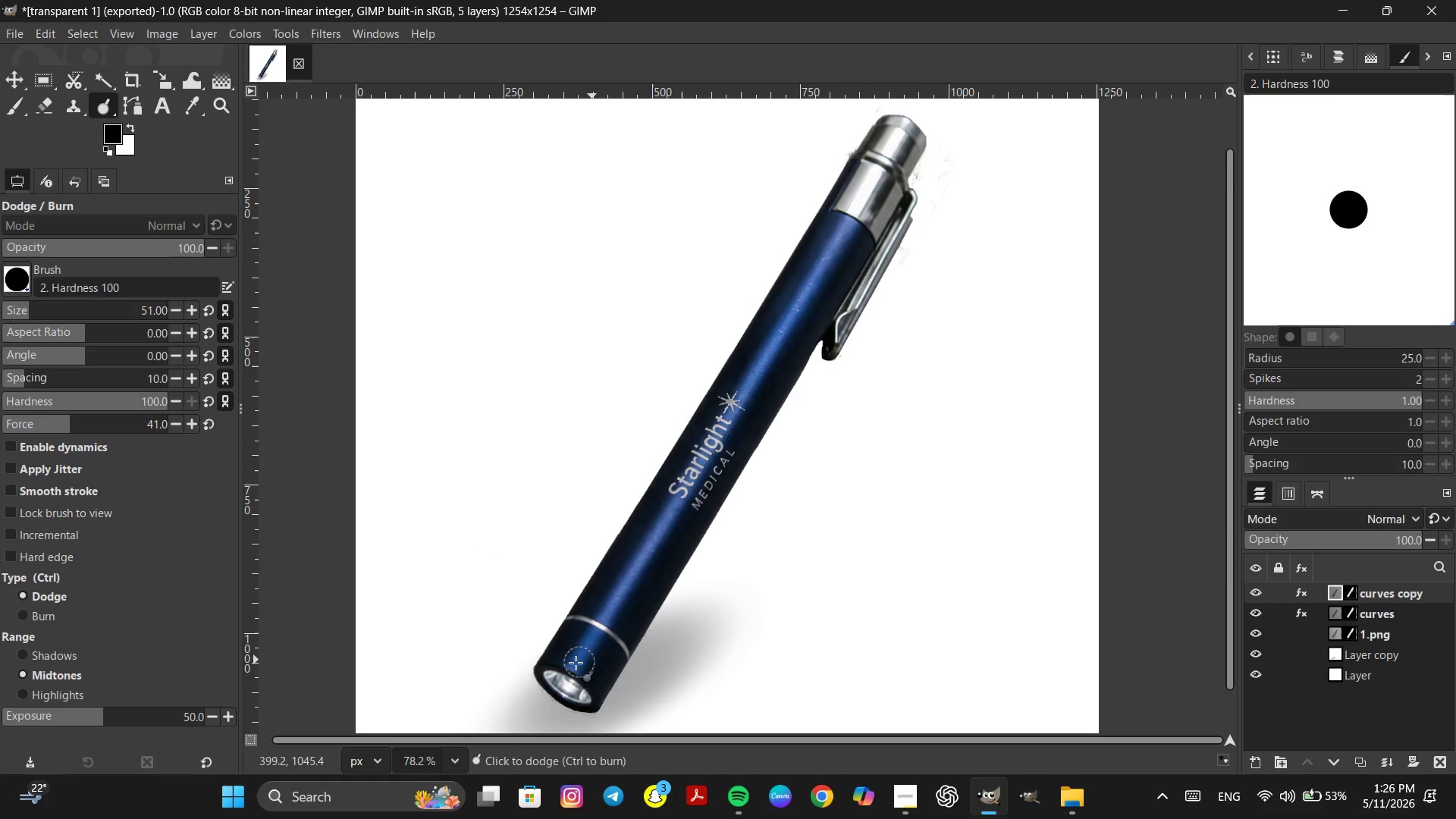 
hold_key(key=ShiftLeft, duration=0.45)
 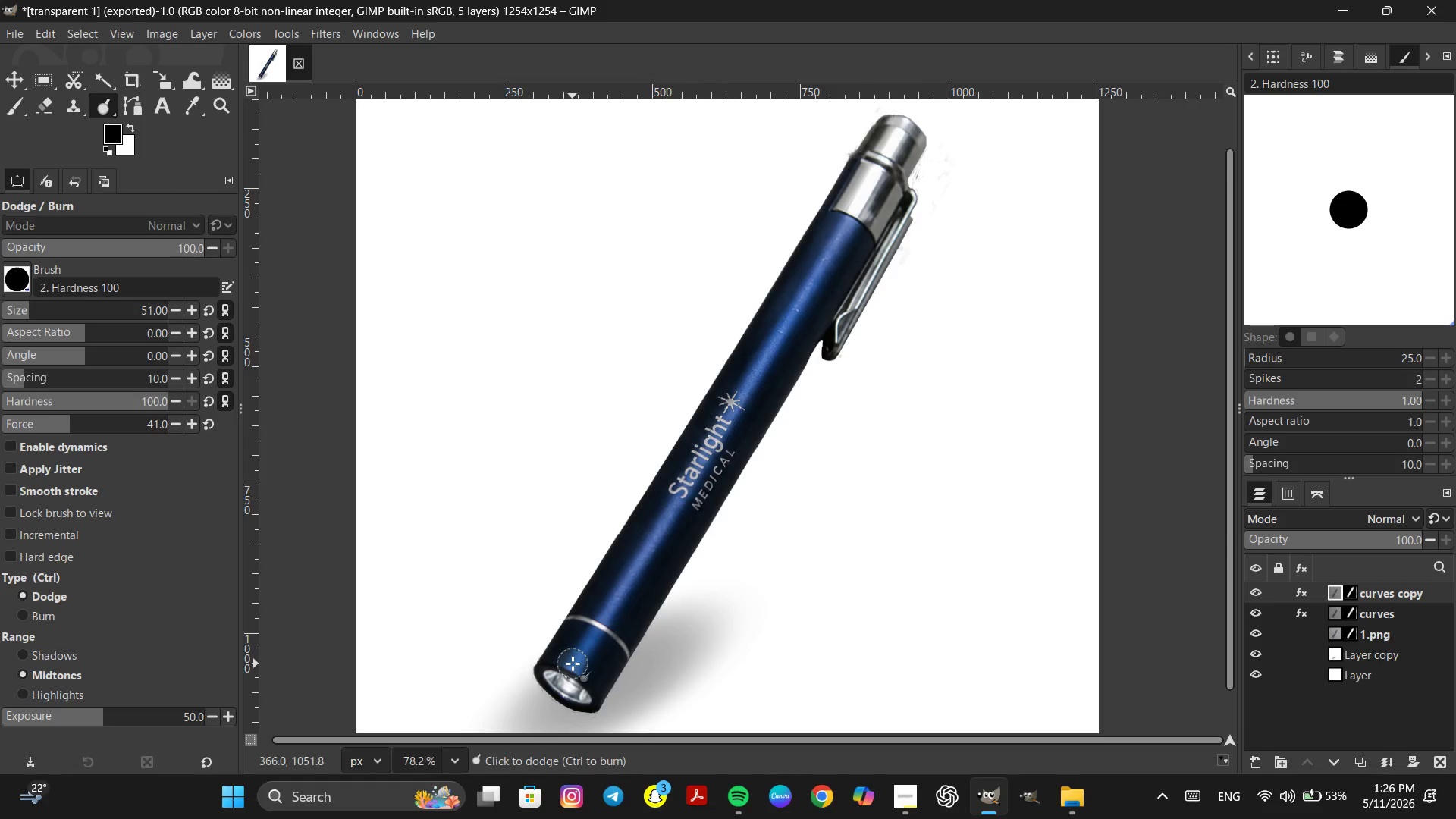 
left_click([573, 664])
 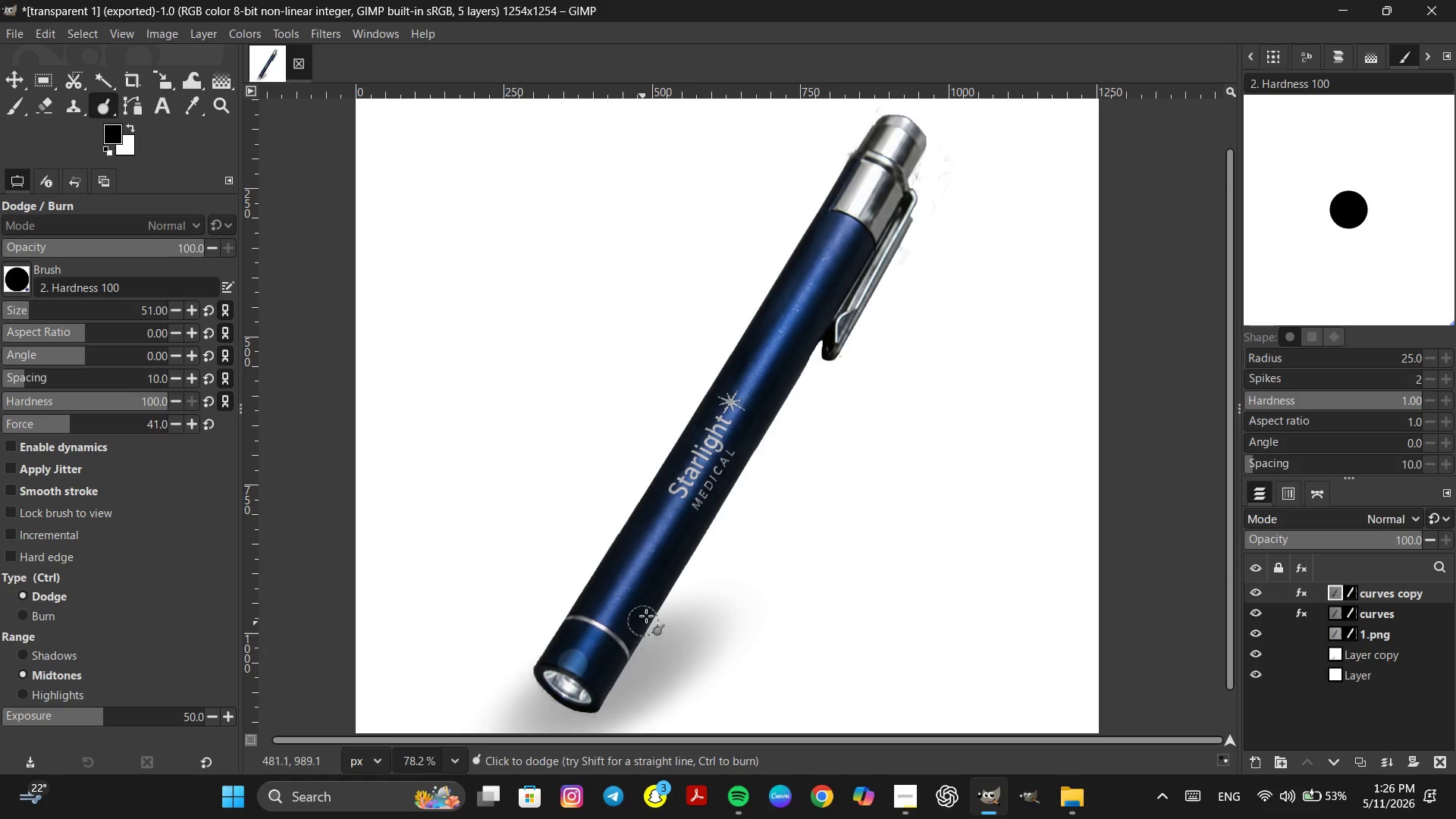 
hold_key(key=ShiftLeft, duration=0.39)
 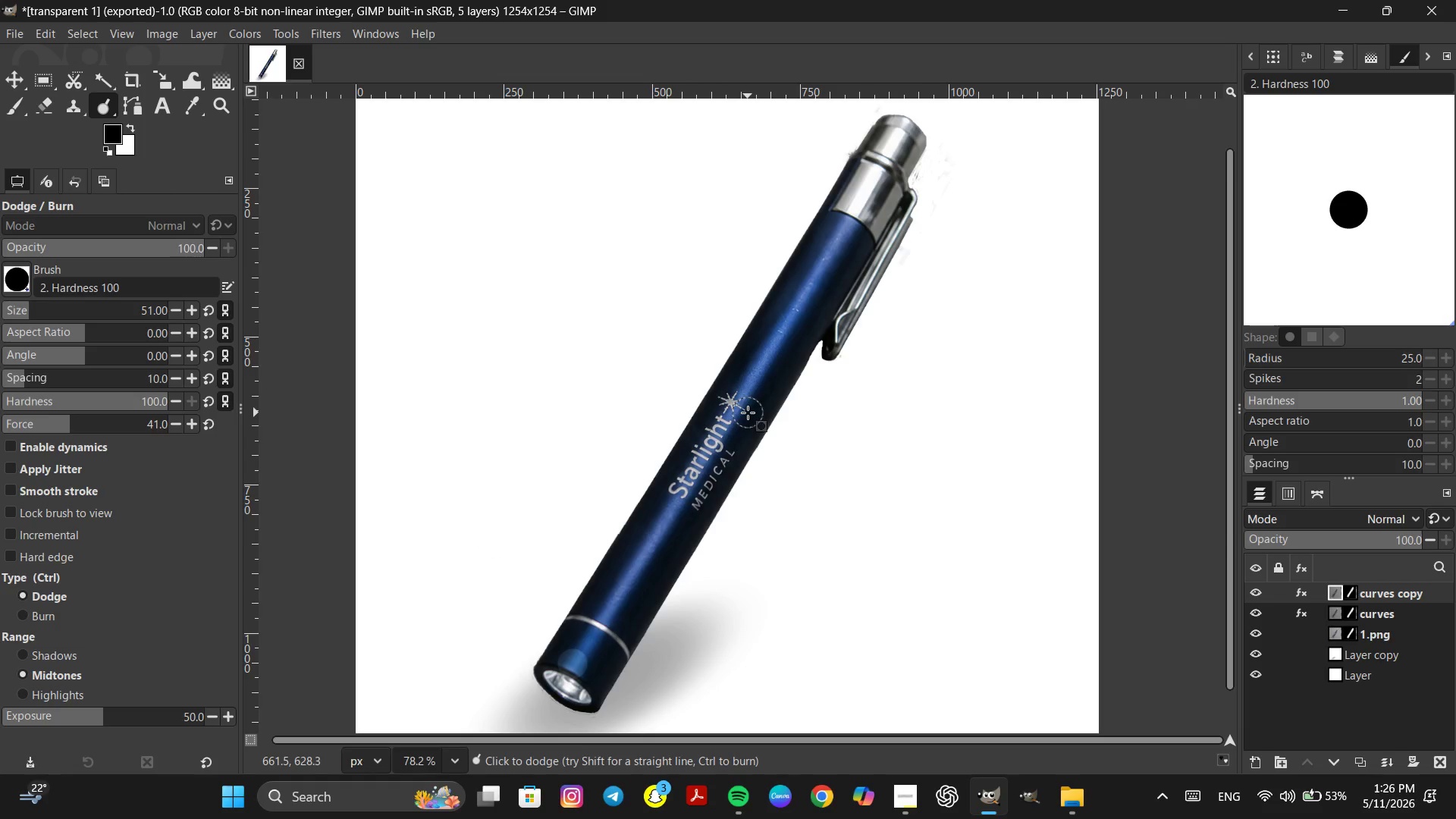 
key(Control+Z)
 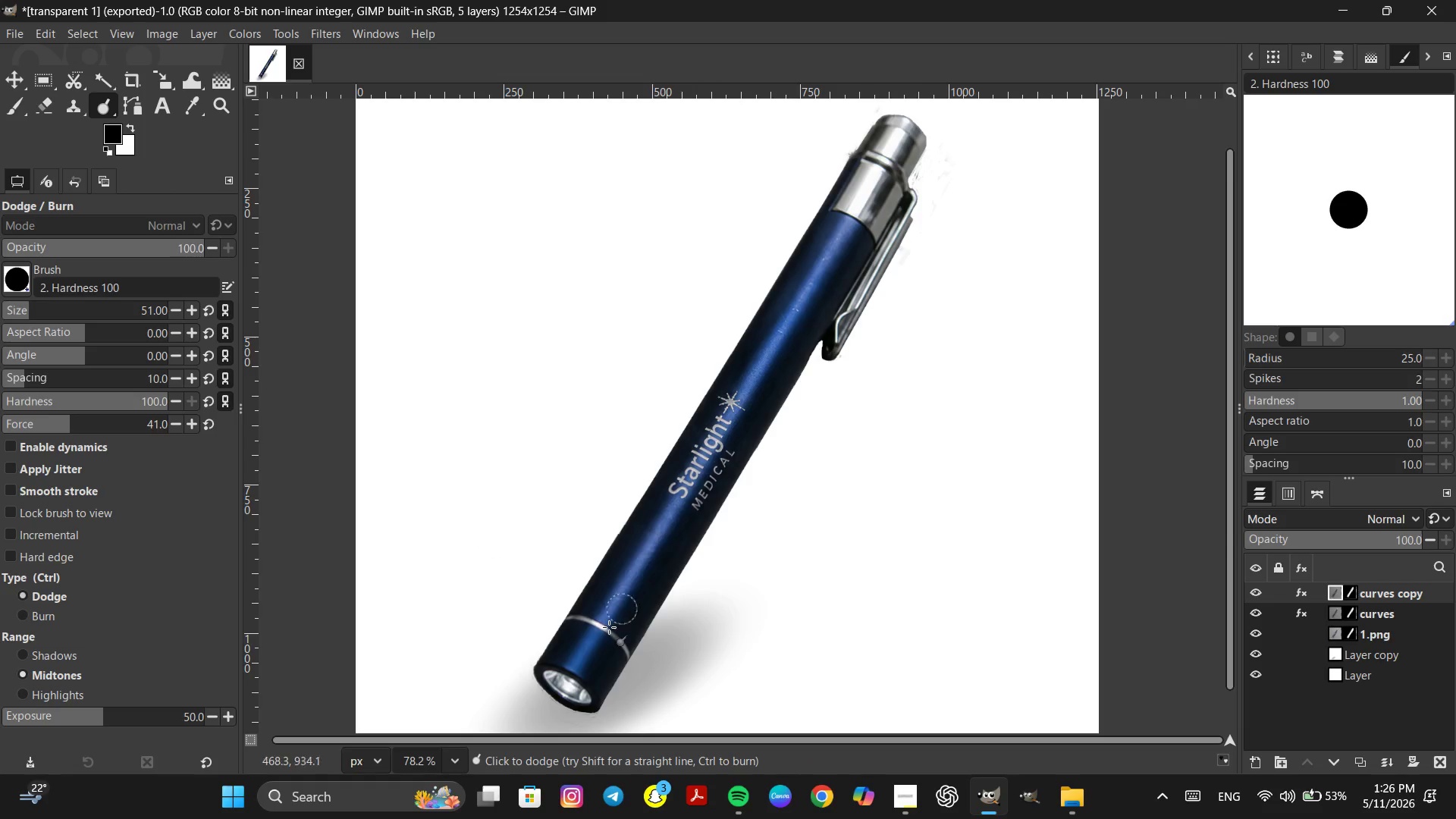 
hold_key(key=ShiftLeft, duration=0.36)
 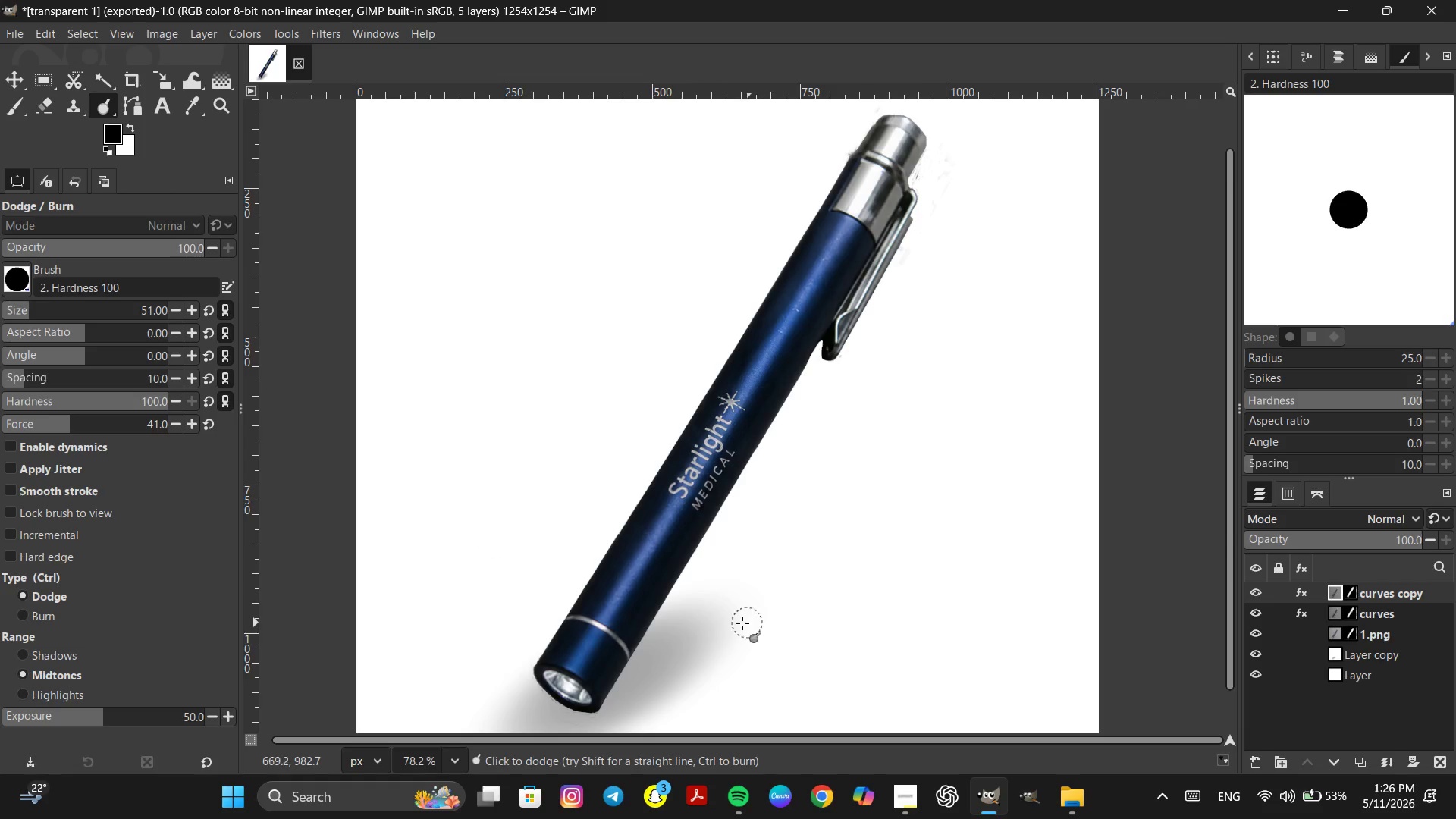 
hold_key(key=ShiftLeft, duration=2.17)
left_click([902, 129])
 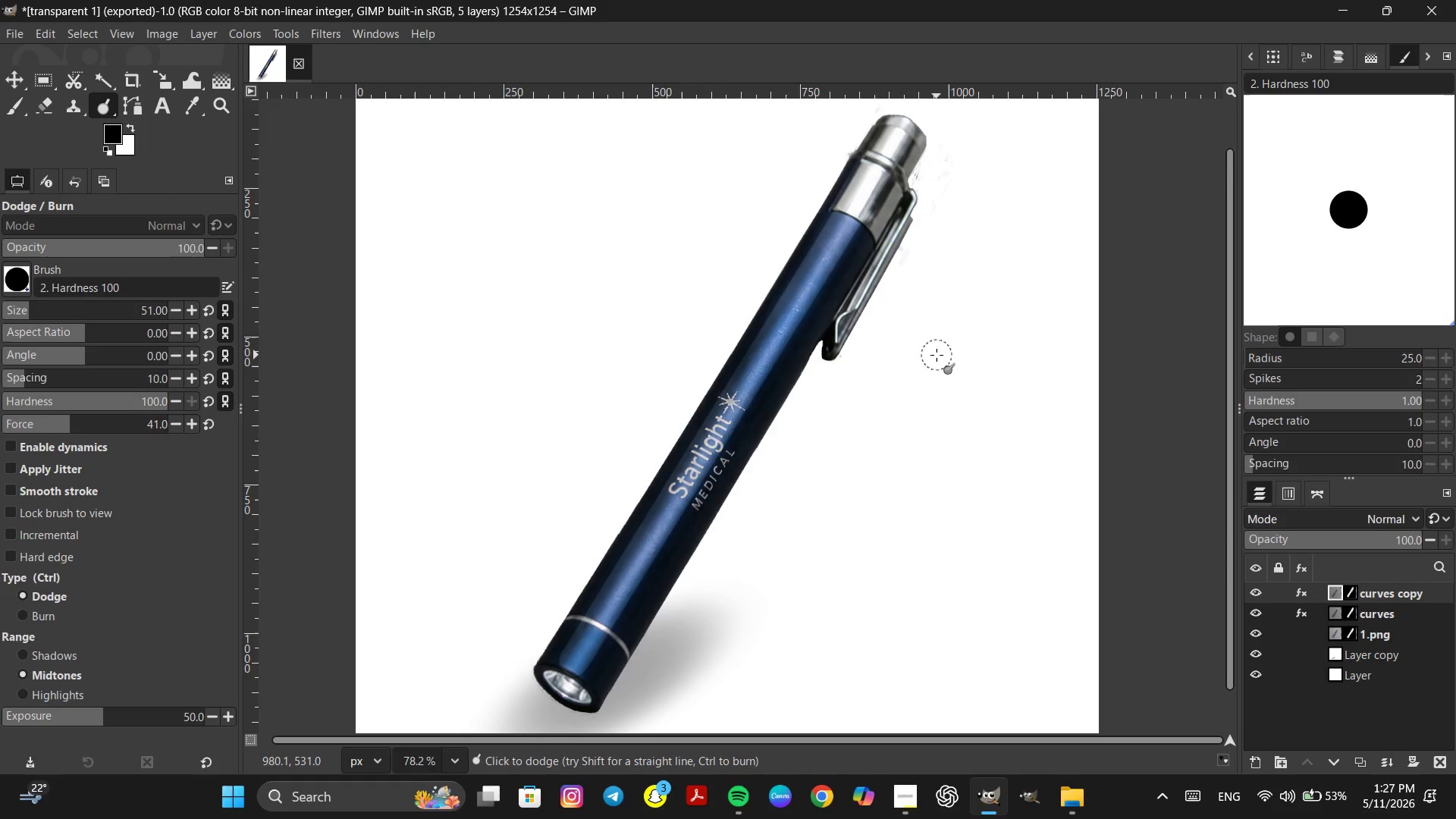 
hold_key(key=ControlLeft, duration=0.64)
scroll: coordinate [937, 355], scroll_direction: down, amount: 3.0
 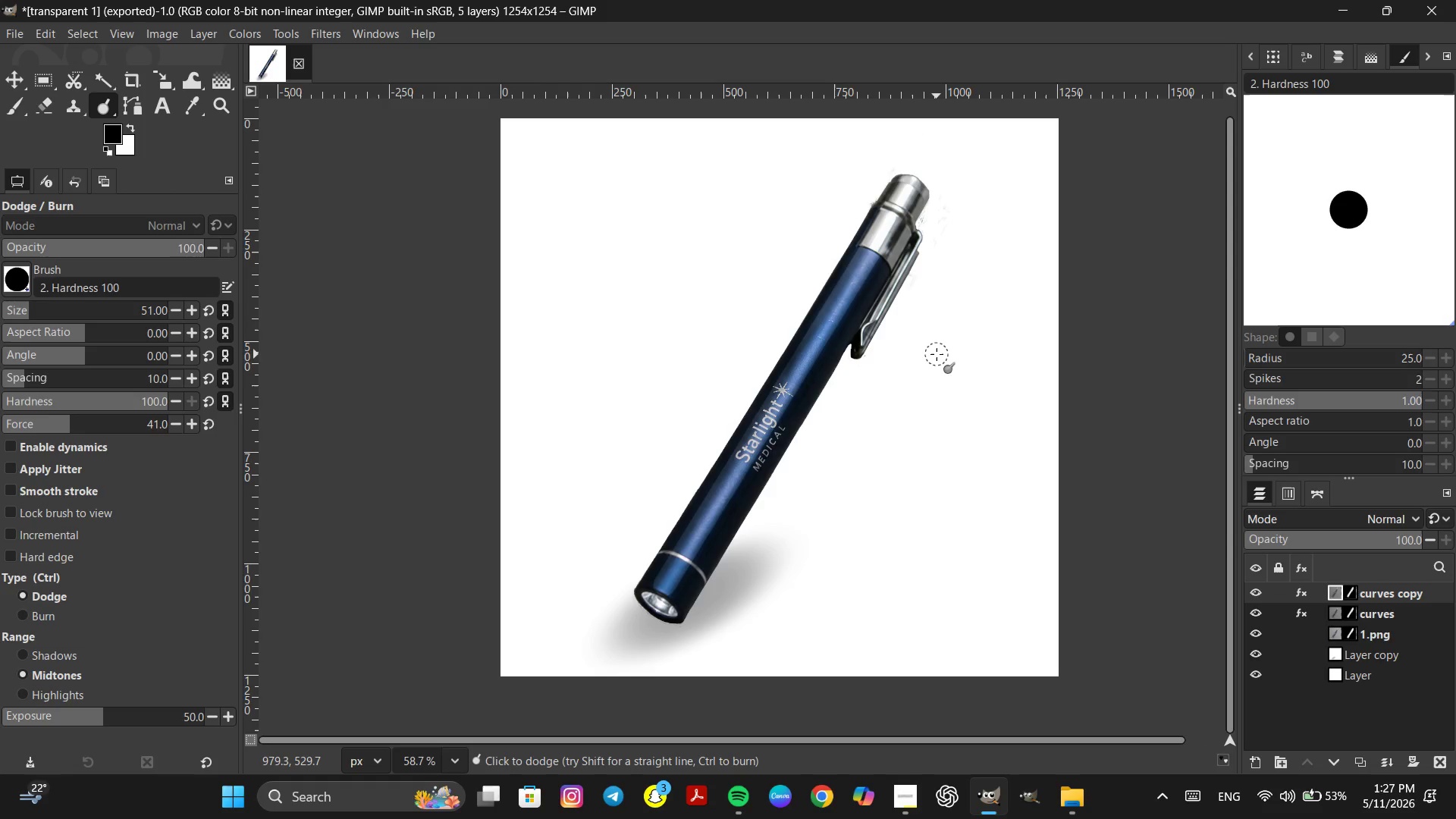 
key(Control+Z)
 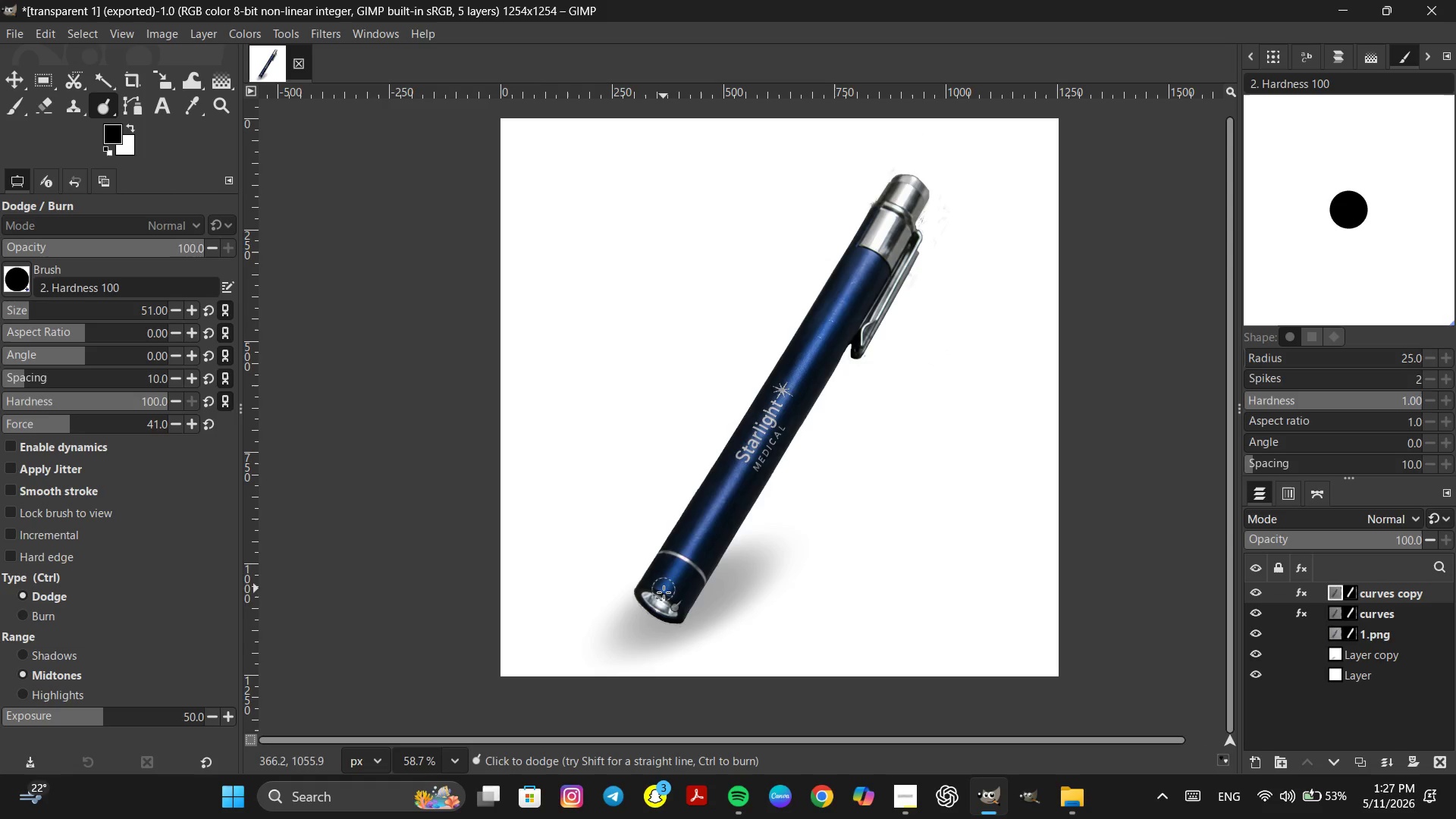 
hold_key(key=ControlLeft, duration=0.61)
scroll: coordinate [672, 595], scroll_direction: none, amount: 0.0
 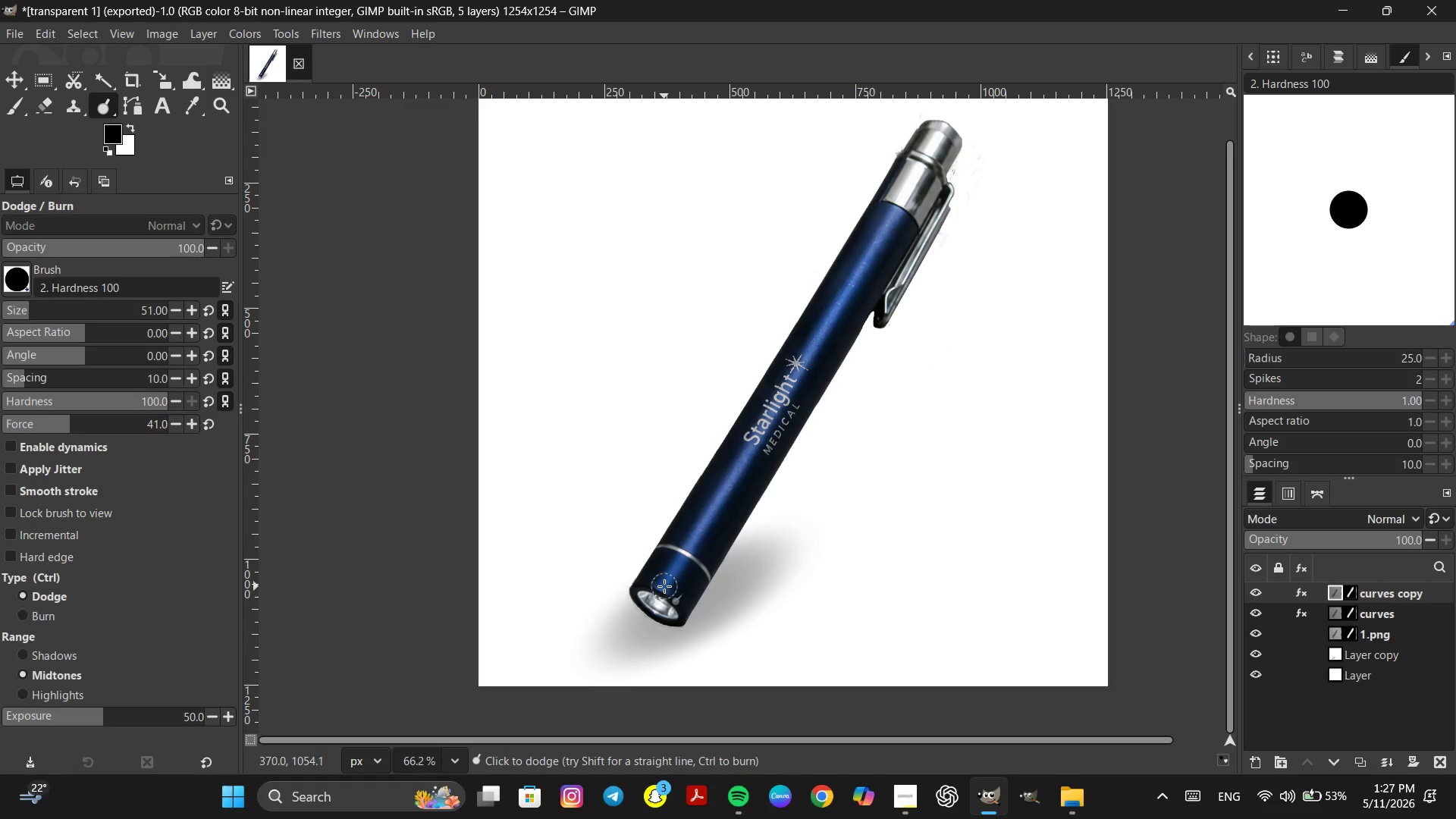 
left_click([664, 585])
 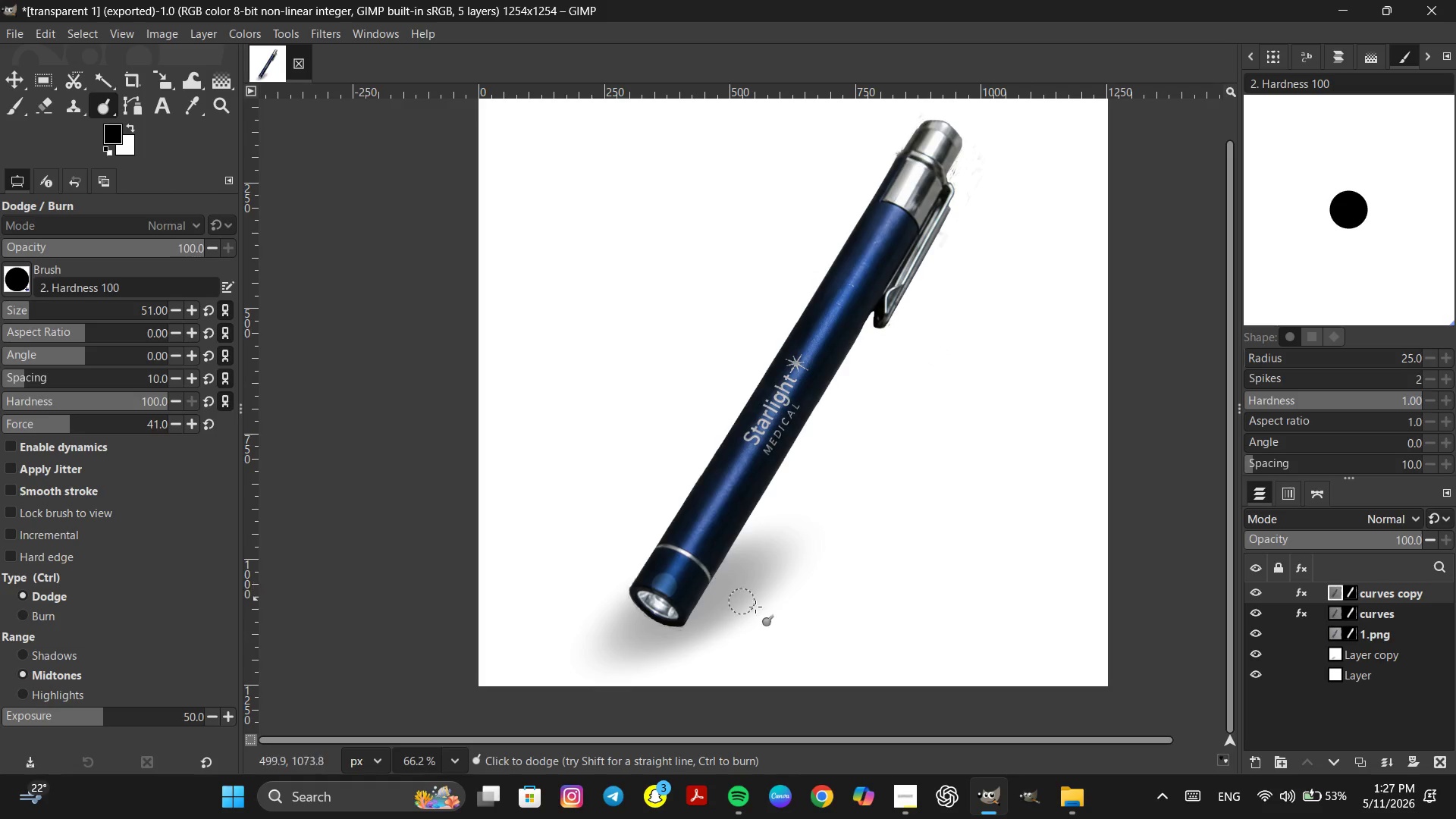 
key(Control+Z)
 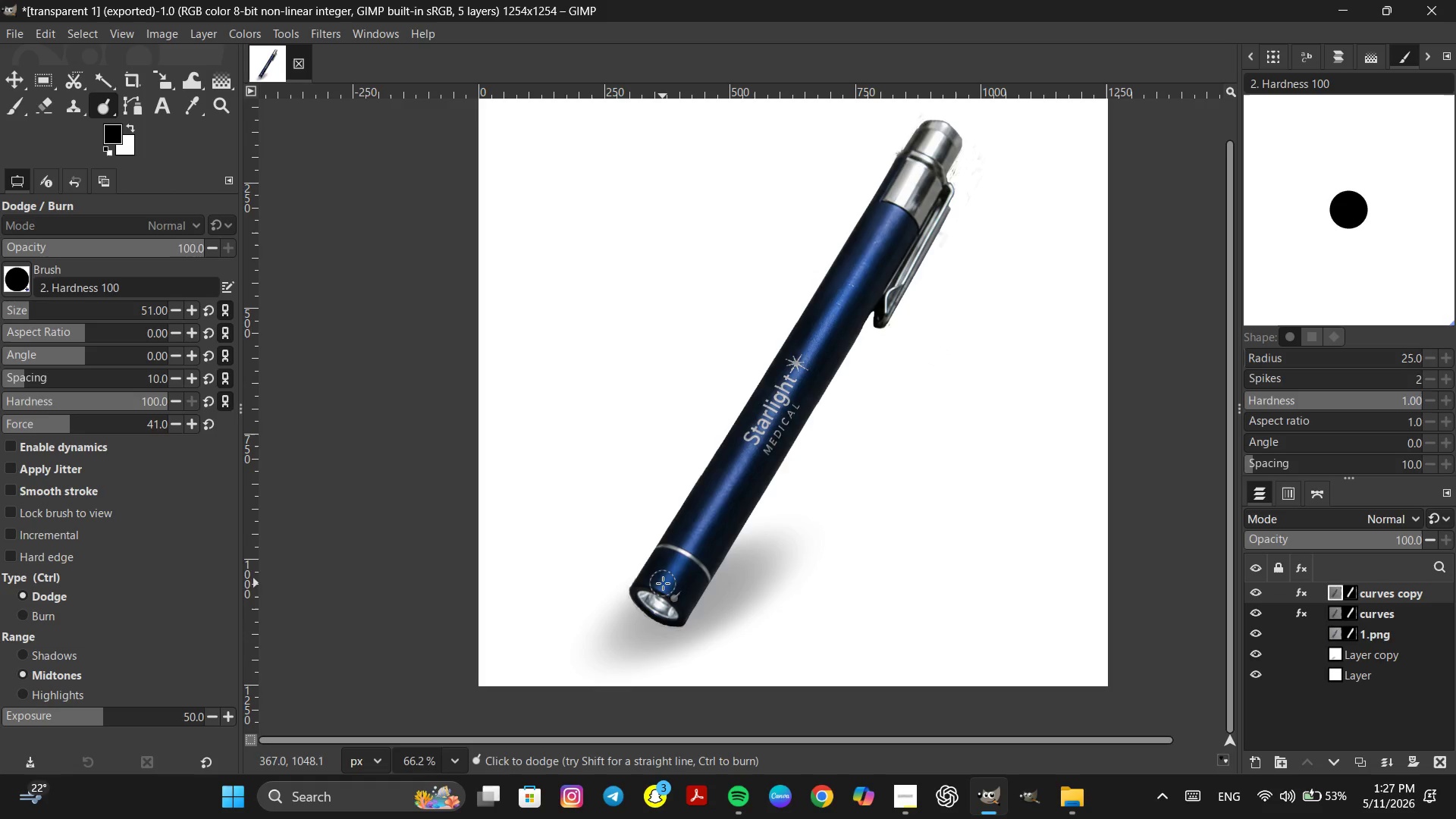 
hold_key(key=ShiftLeft, duration=7.36)
left_click([944, 133])
 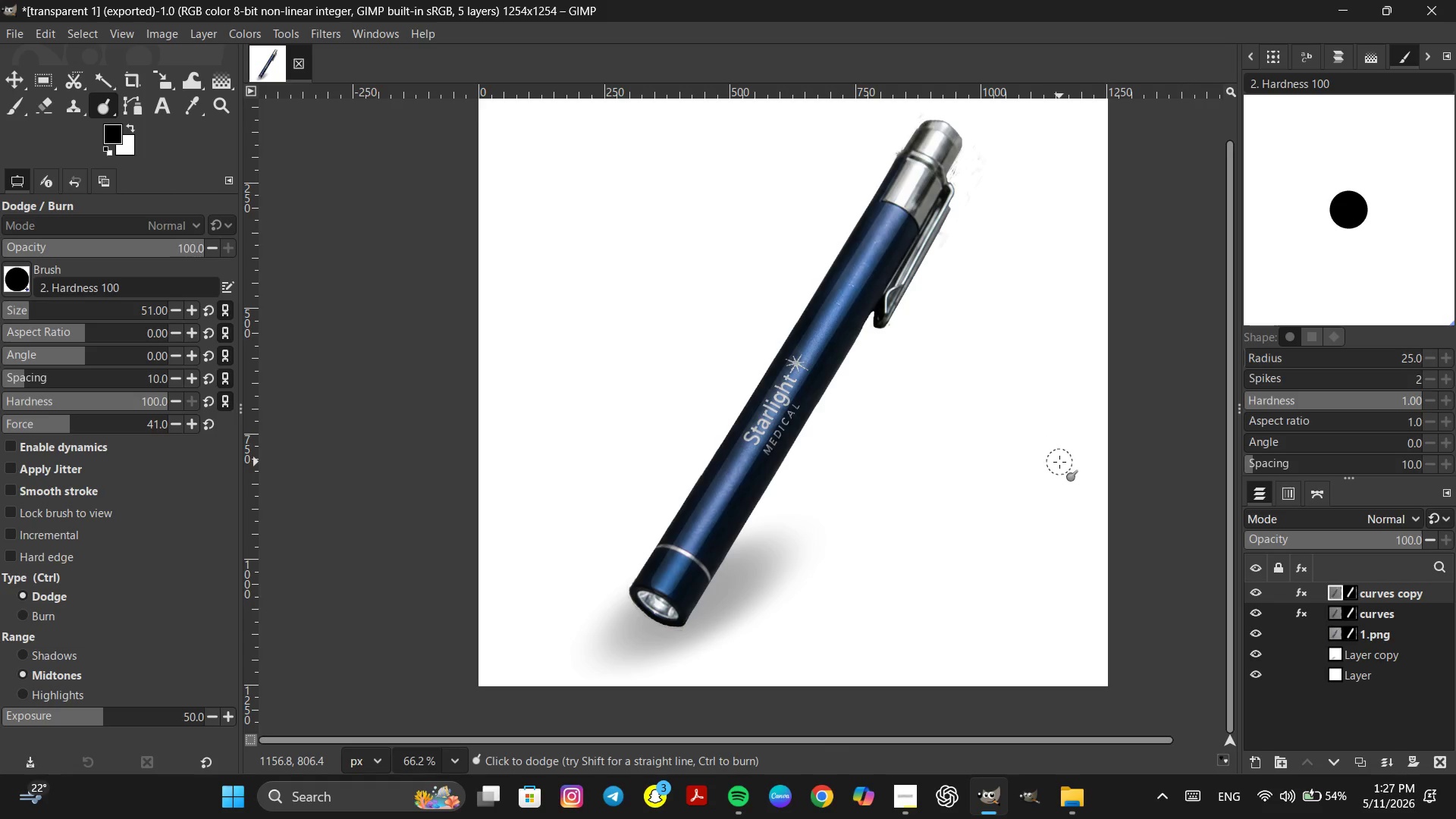 
wait(5.05)
 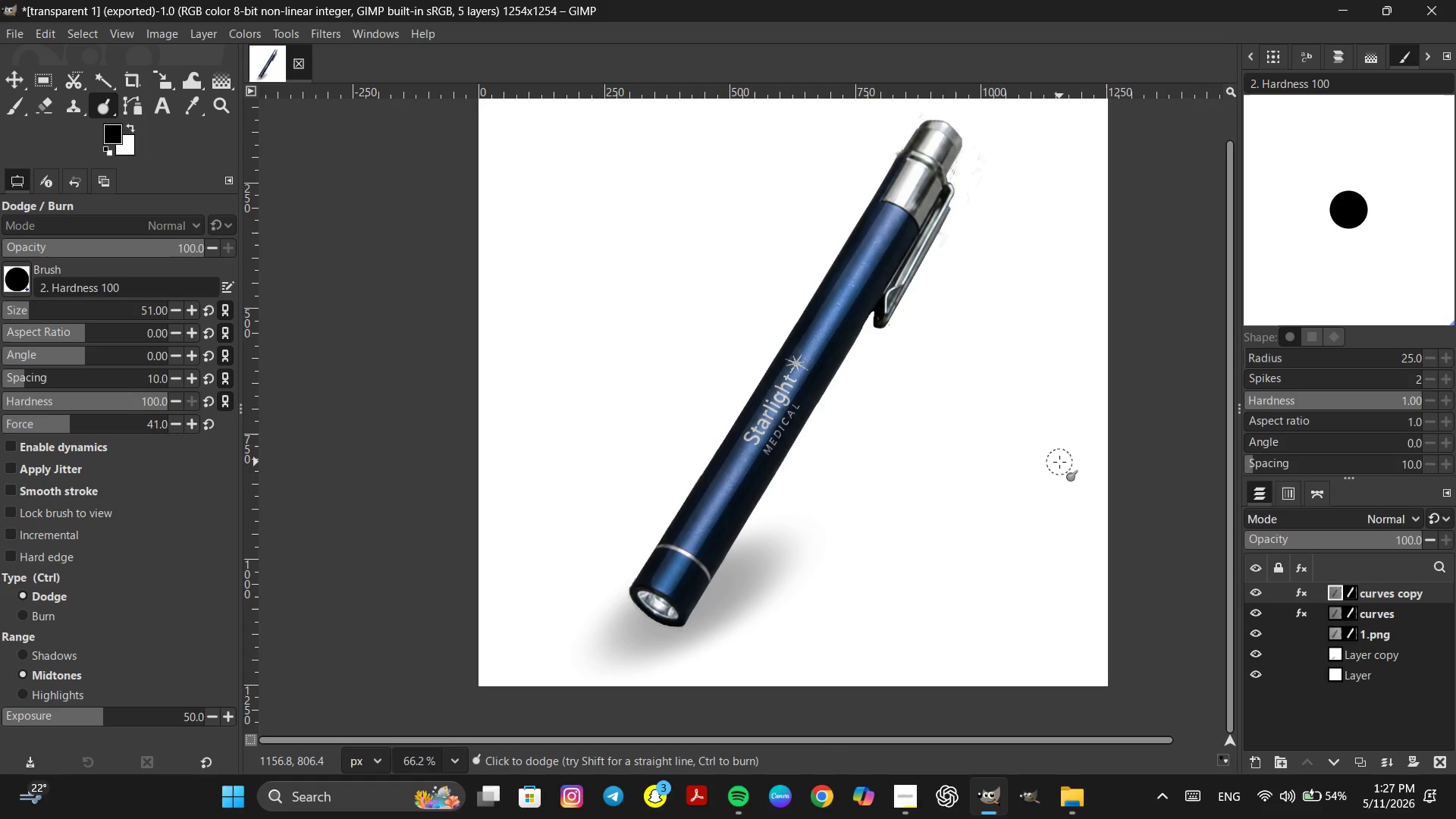 
hold_key(key=ControlLeft, duration=2.27)
scroll: coordinate [845, 414], scroll_direction: down, amount: 4.0
 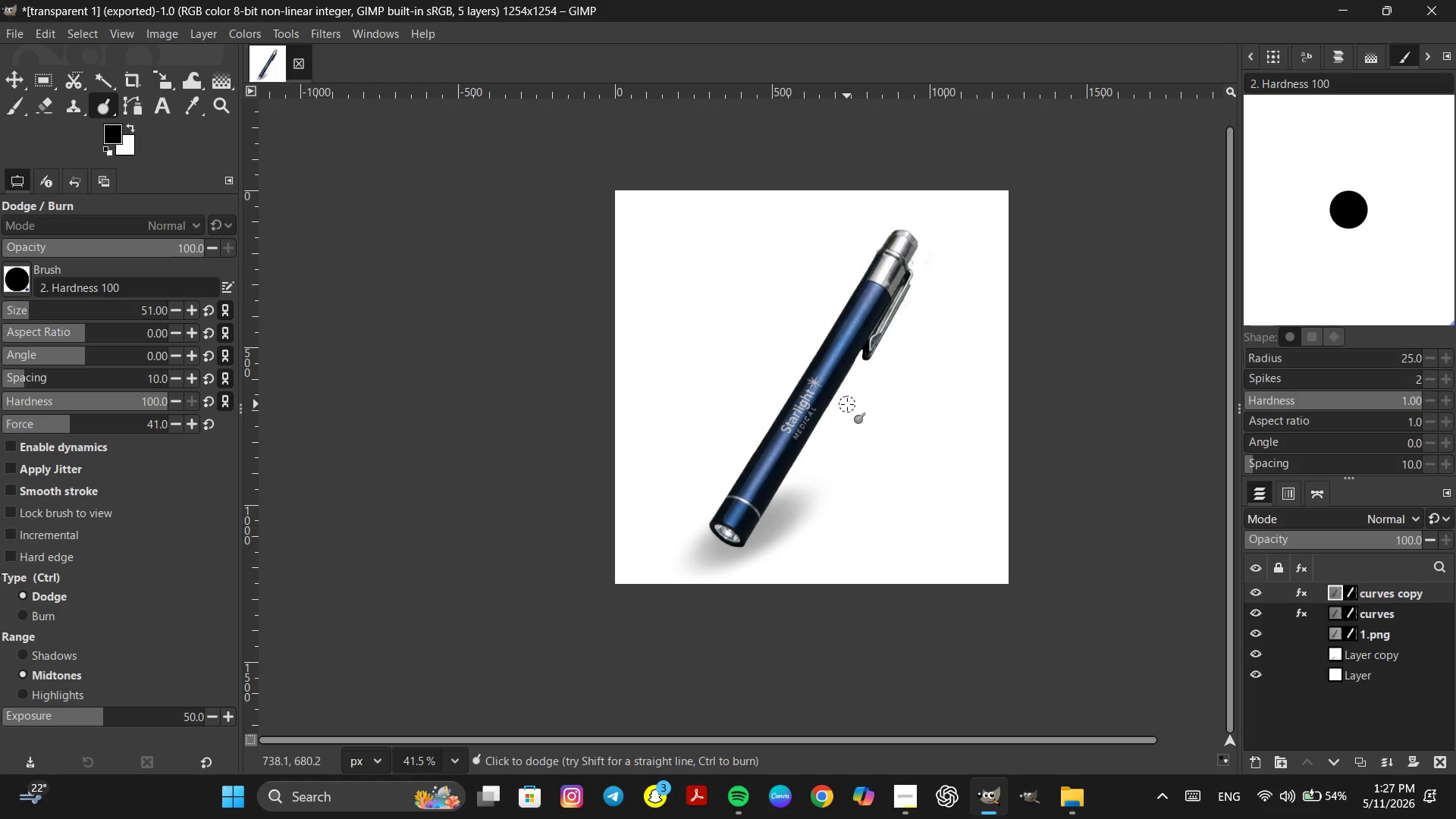 
wait(6.62)
 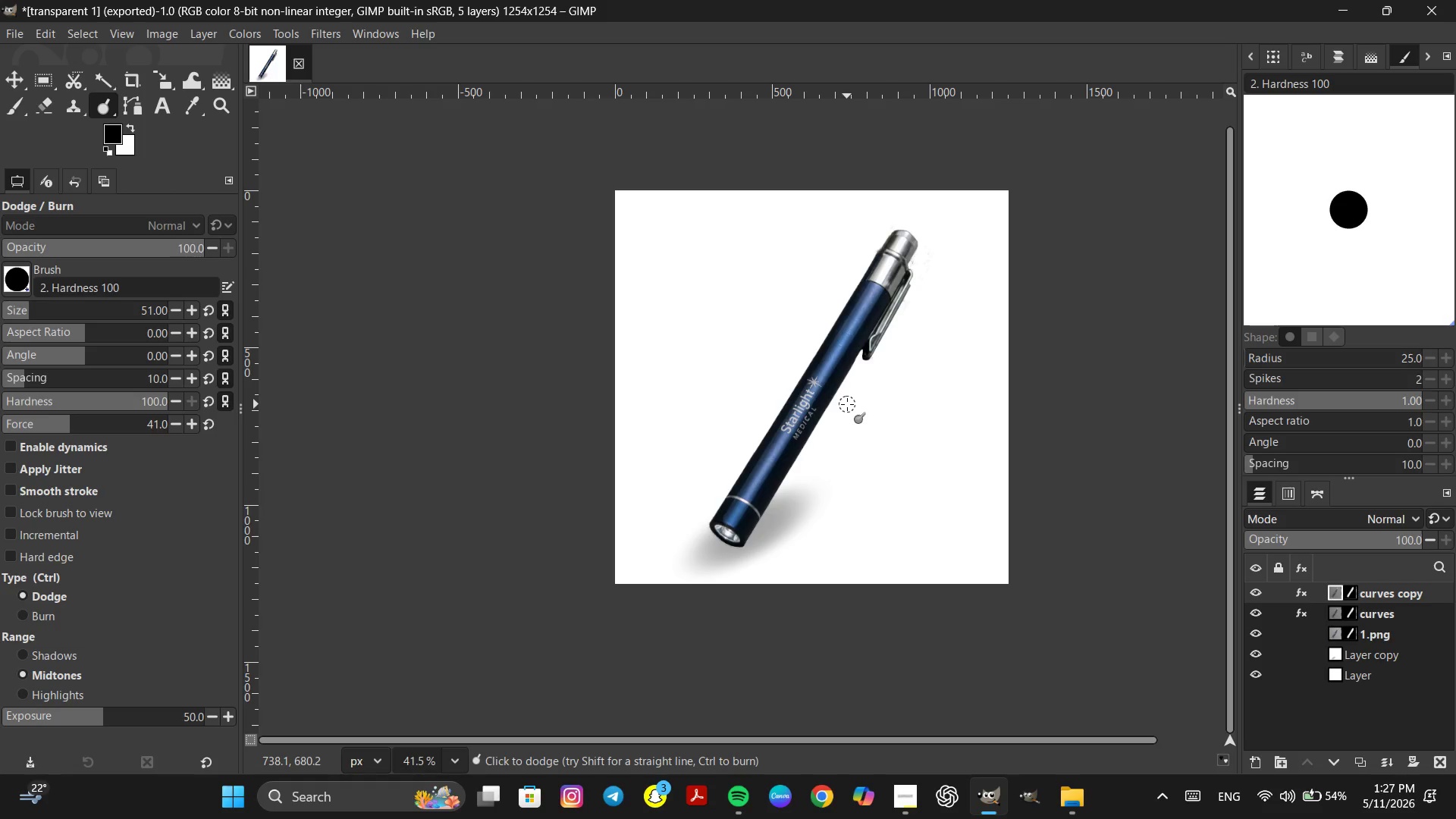 
double_click([1397, 592])
 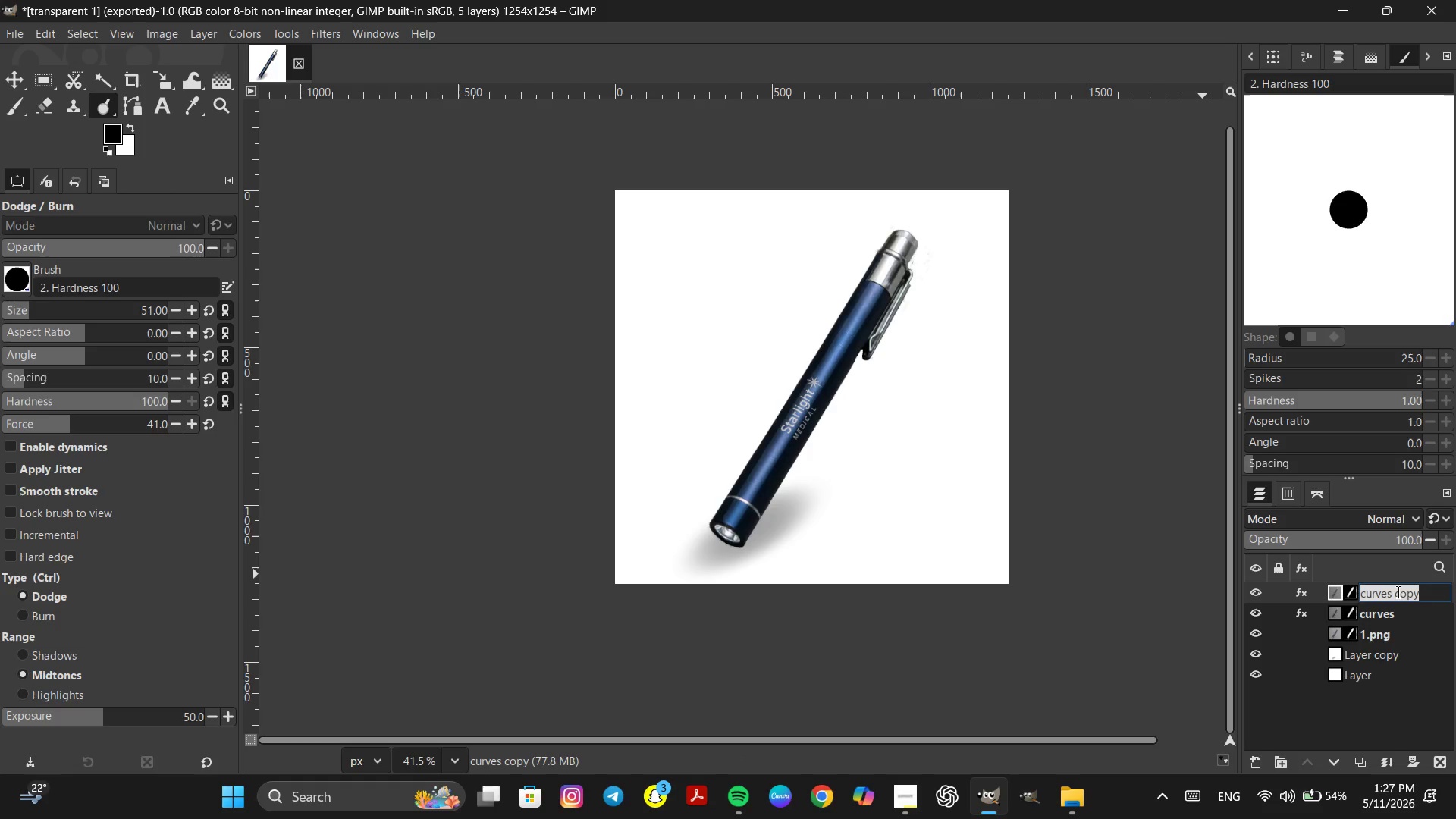 
type(doge)
 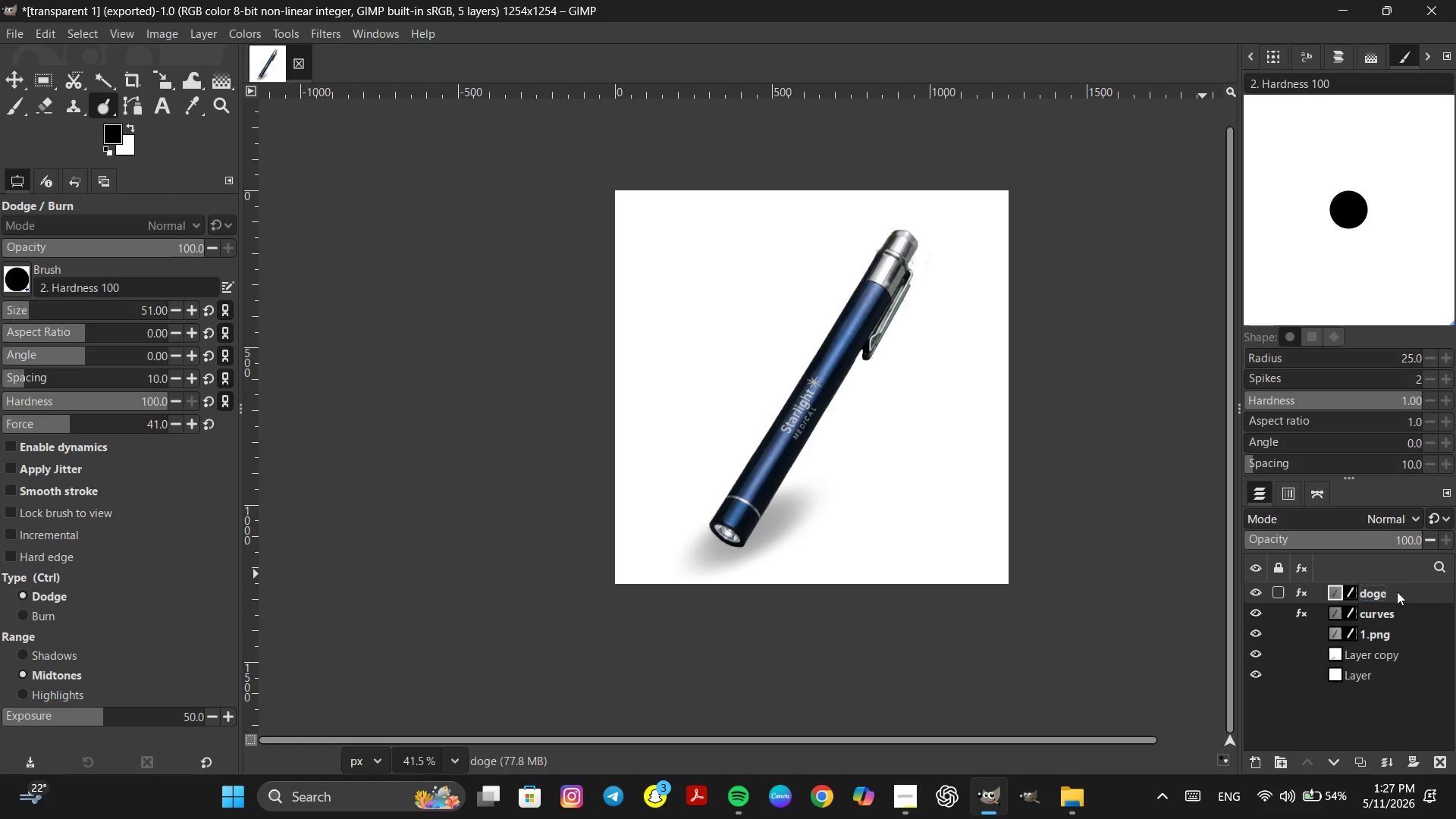 
key(Enter)
 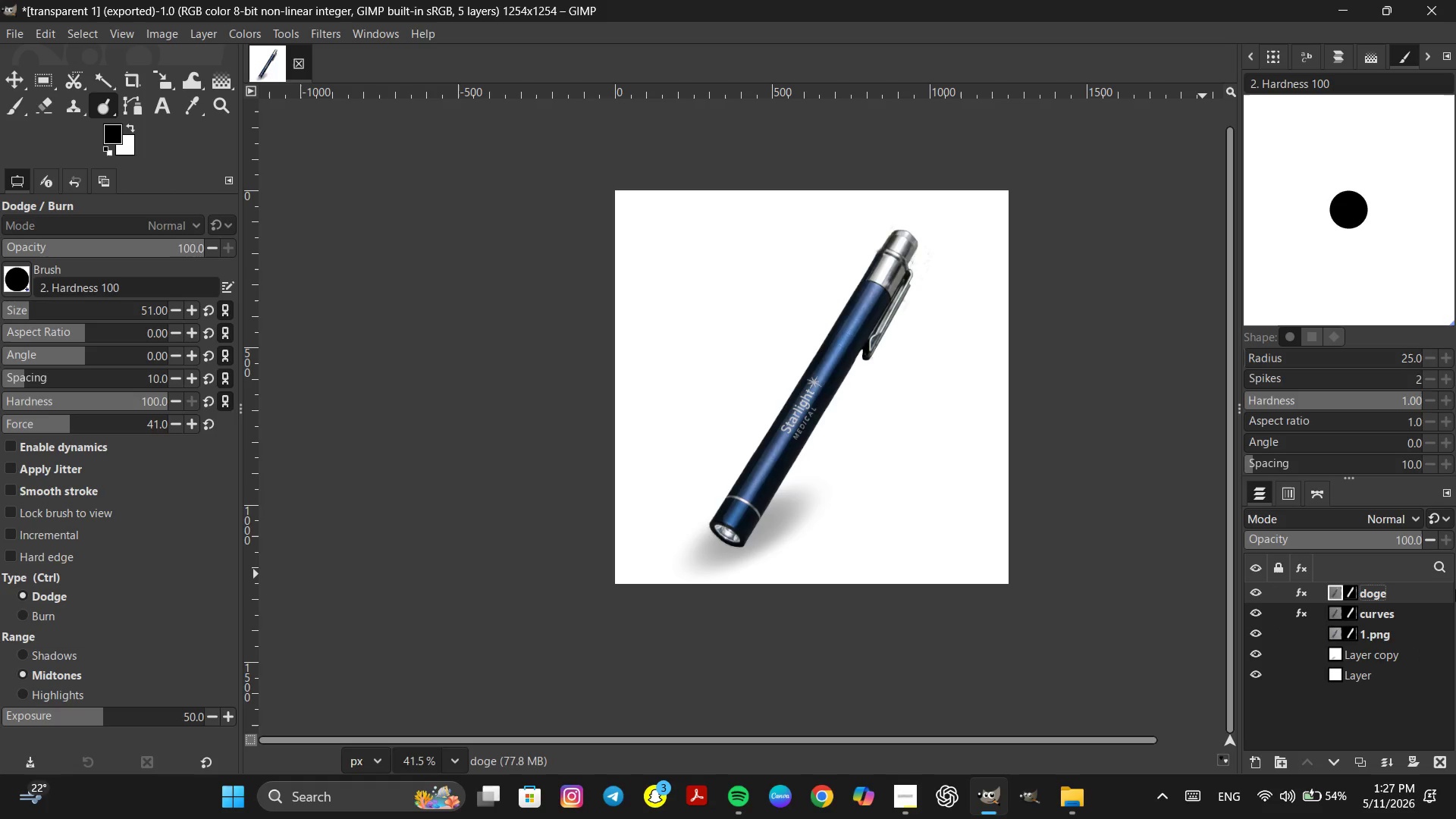 
wait(11.28)
 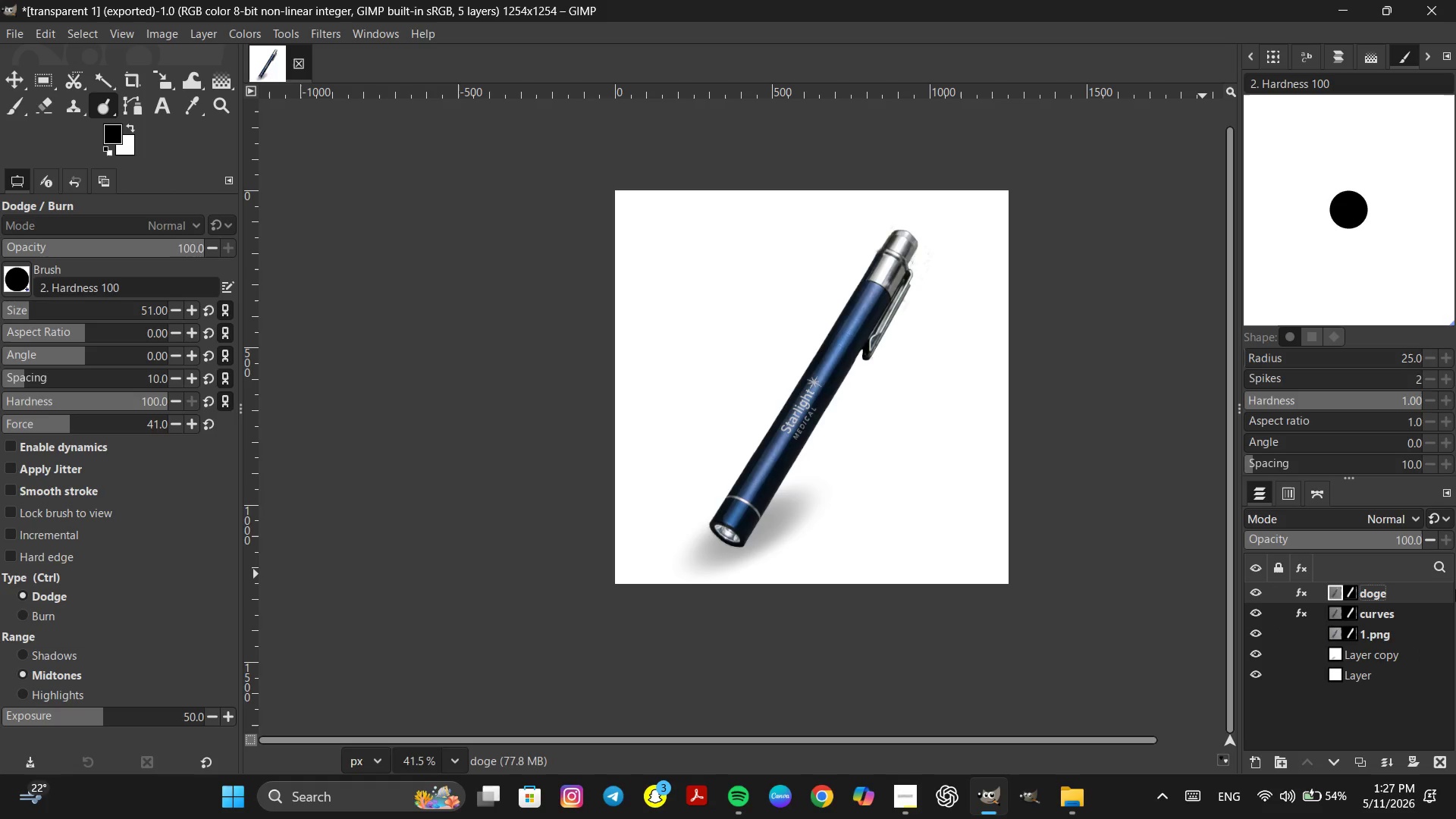 
key(Unknown)
 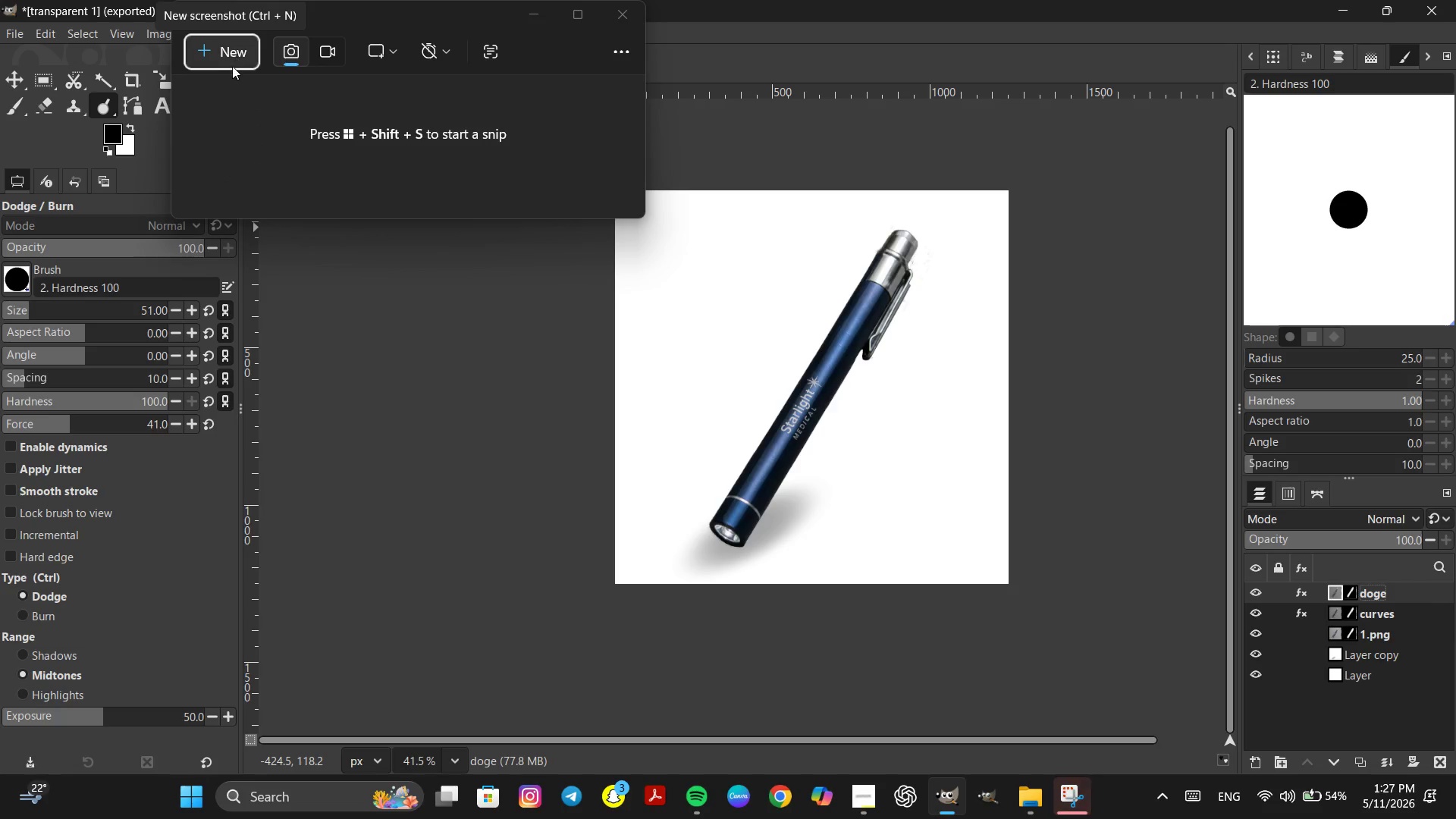 
left_click([218, 52])
 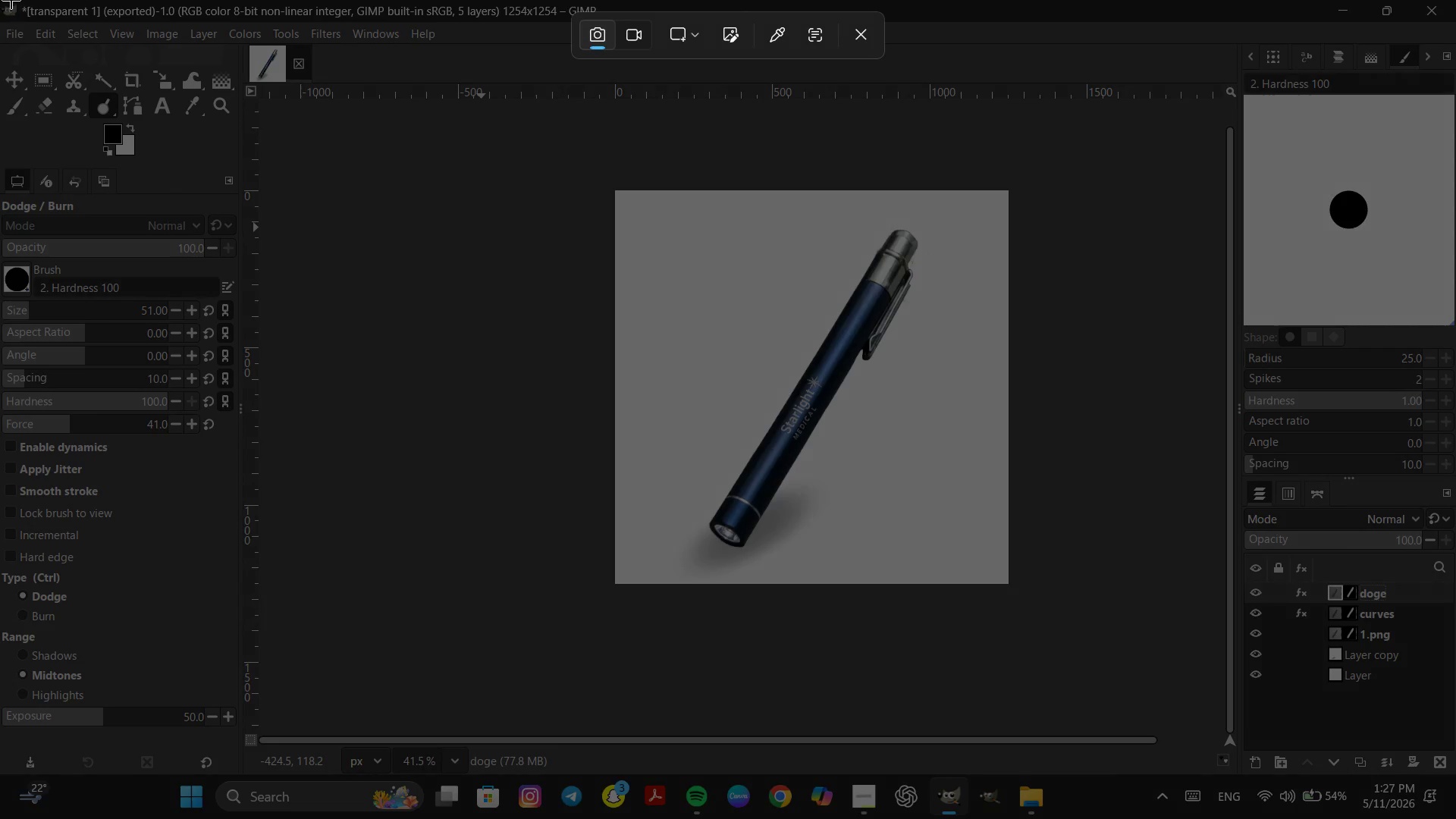 
left_click_drag(start_coordinate=[4, 0], to_coordinate=[1455, 818])
 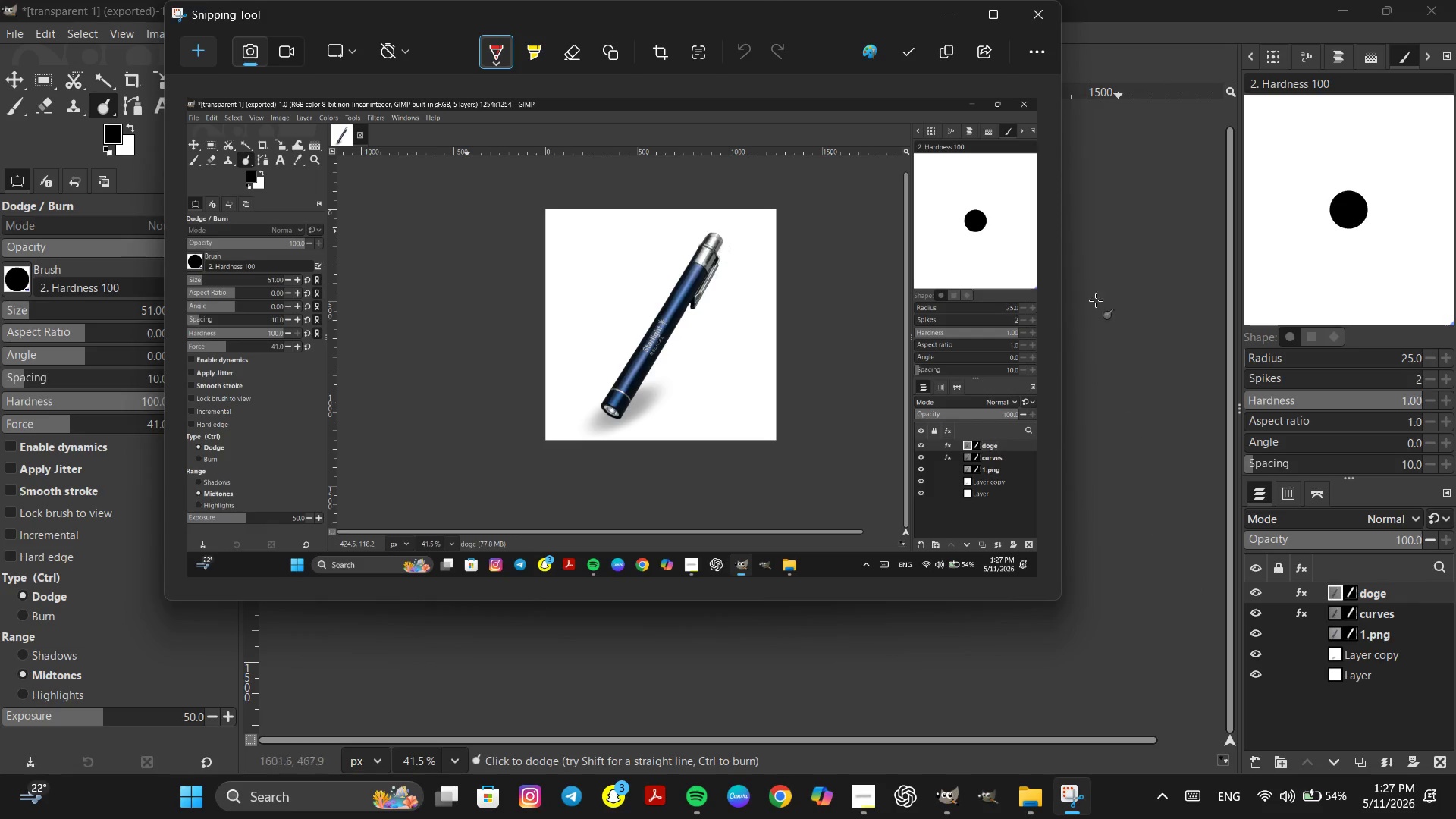 
left_click([946, 57])
 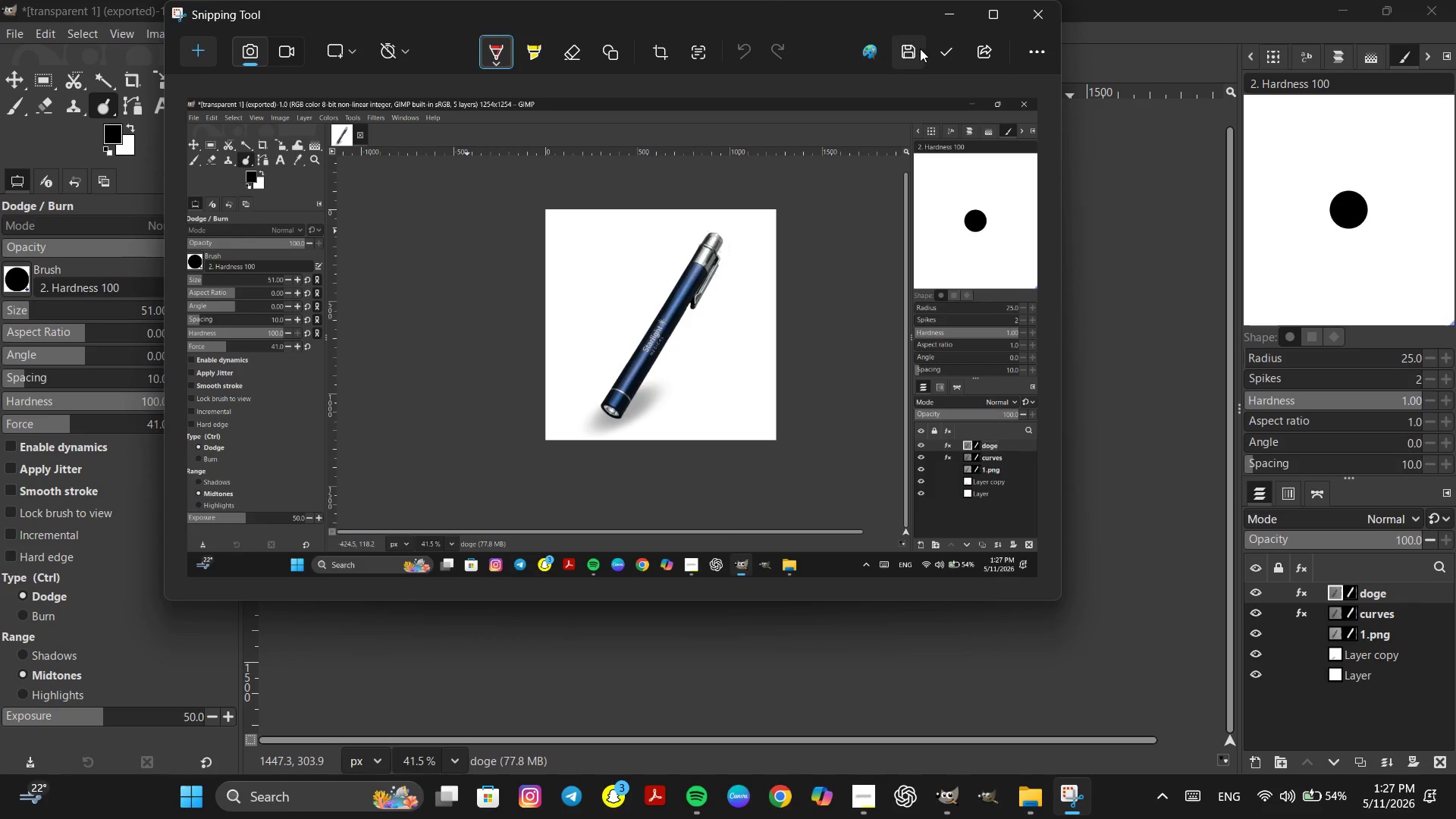 
left_click([918, 49])
 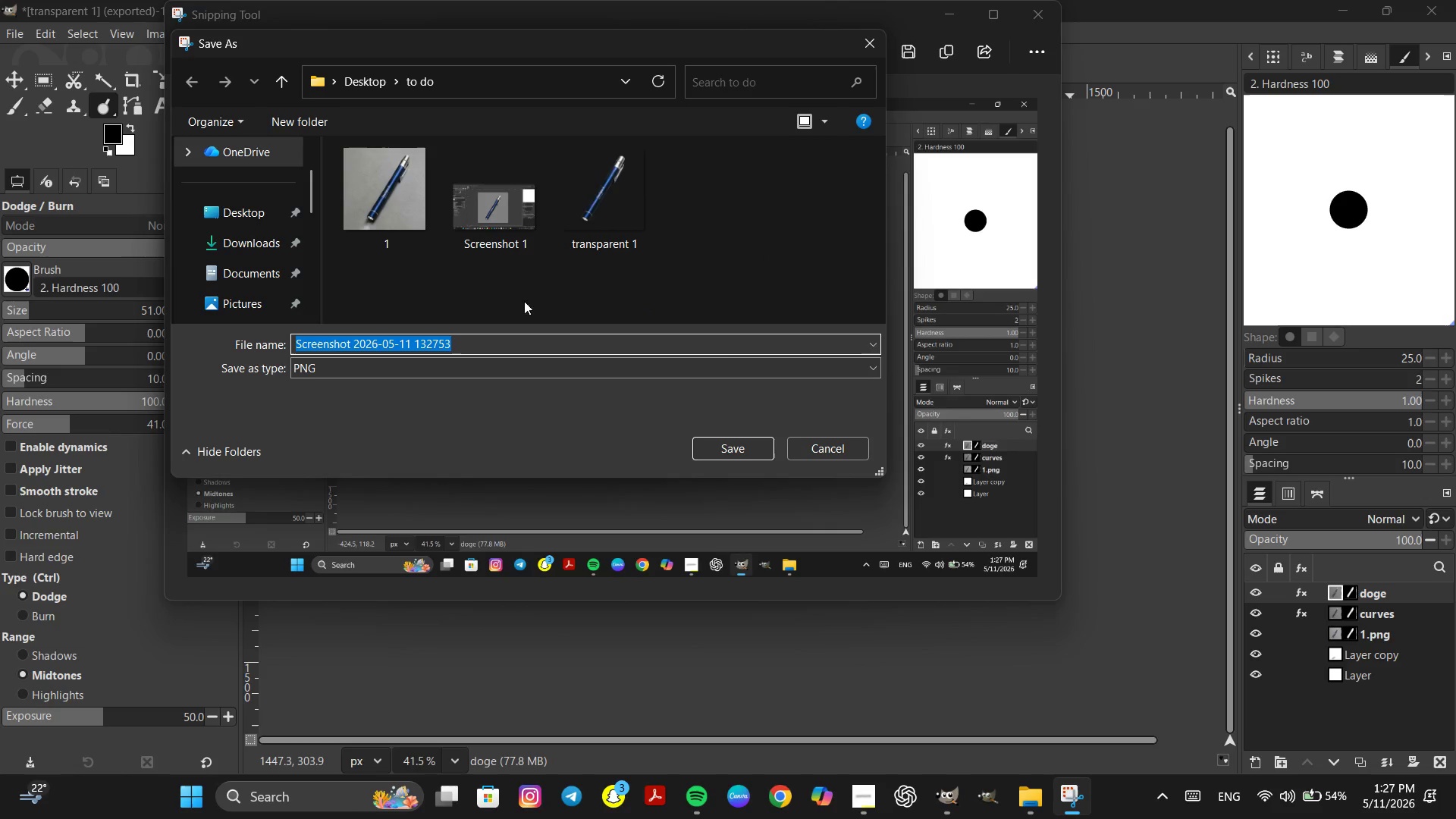 
left_click_drag(start_coordinate=[466, 344], to_coordinate=[361, 345])
 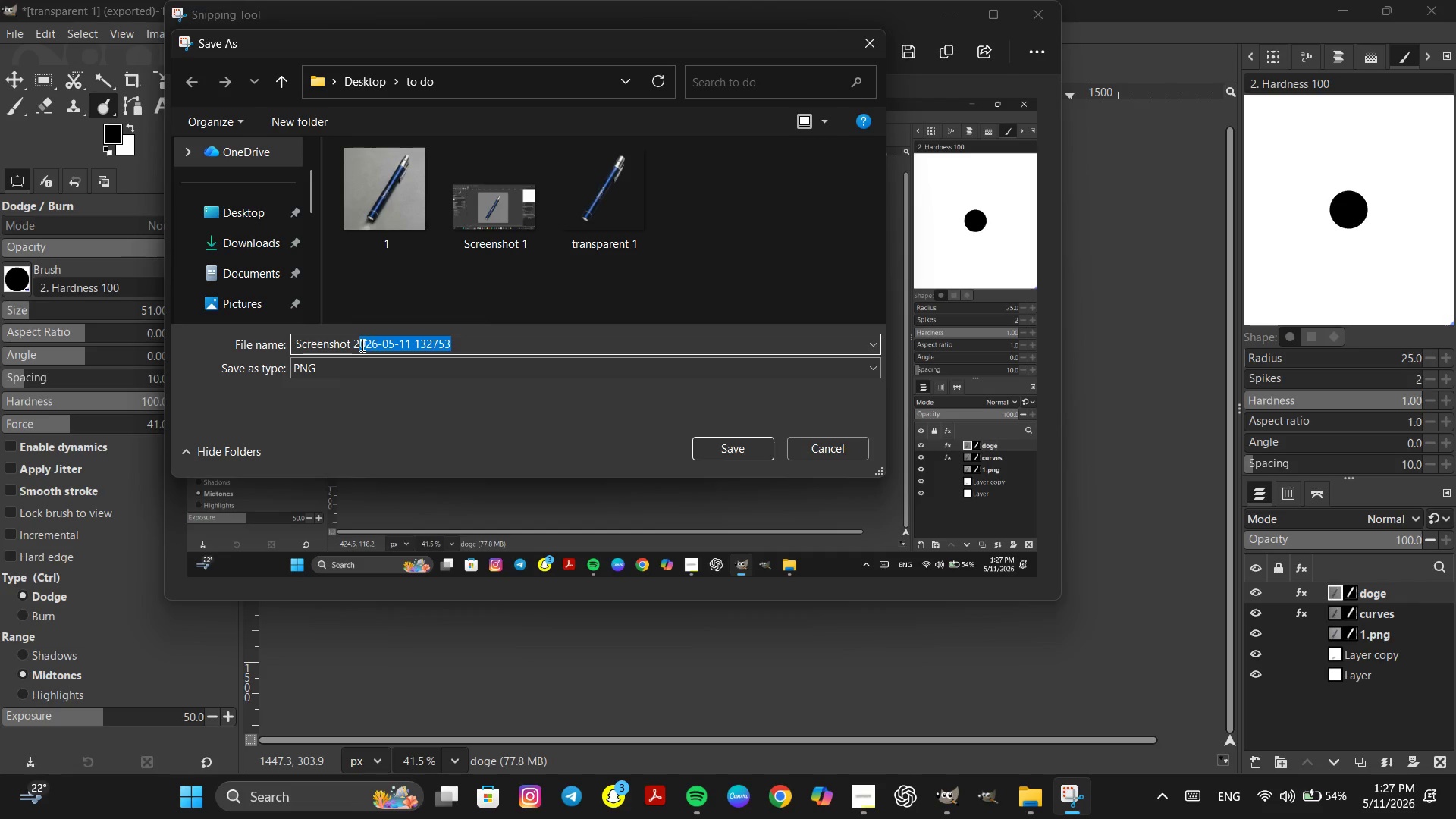 
key(Backspace)
 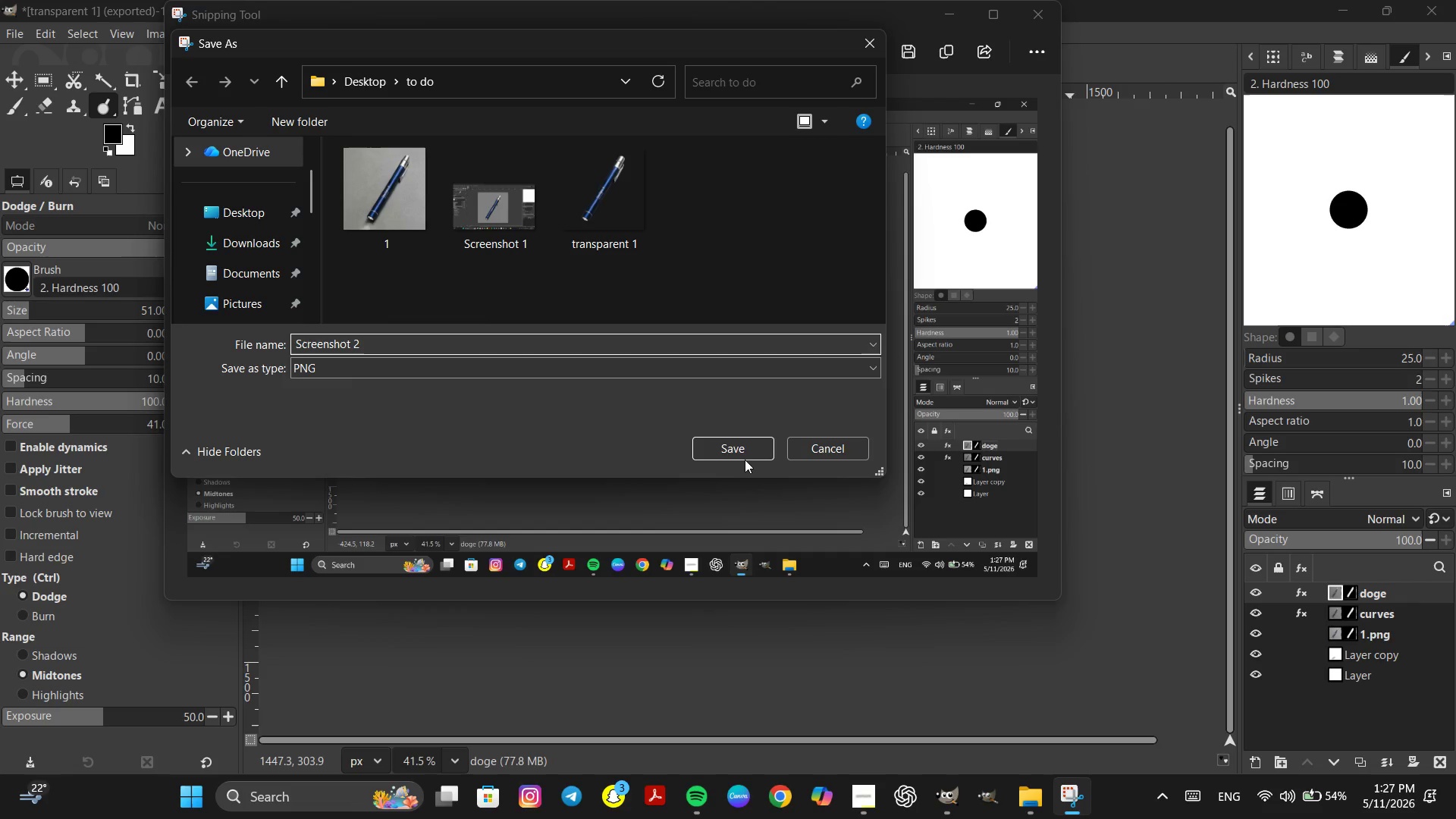 
left_click([755, 451])
 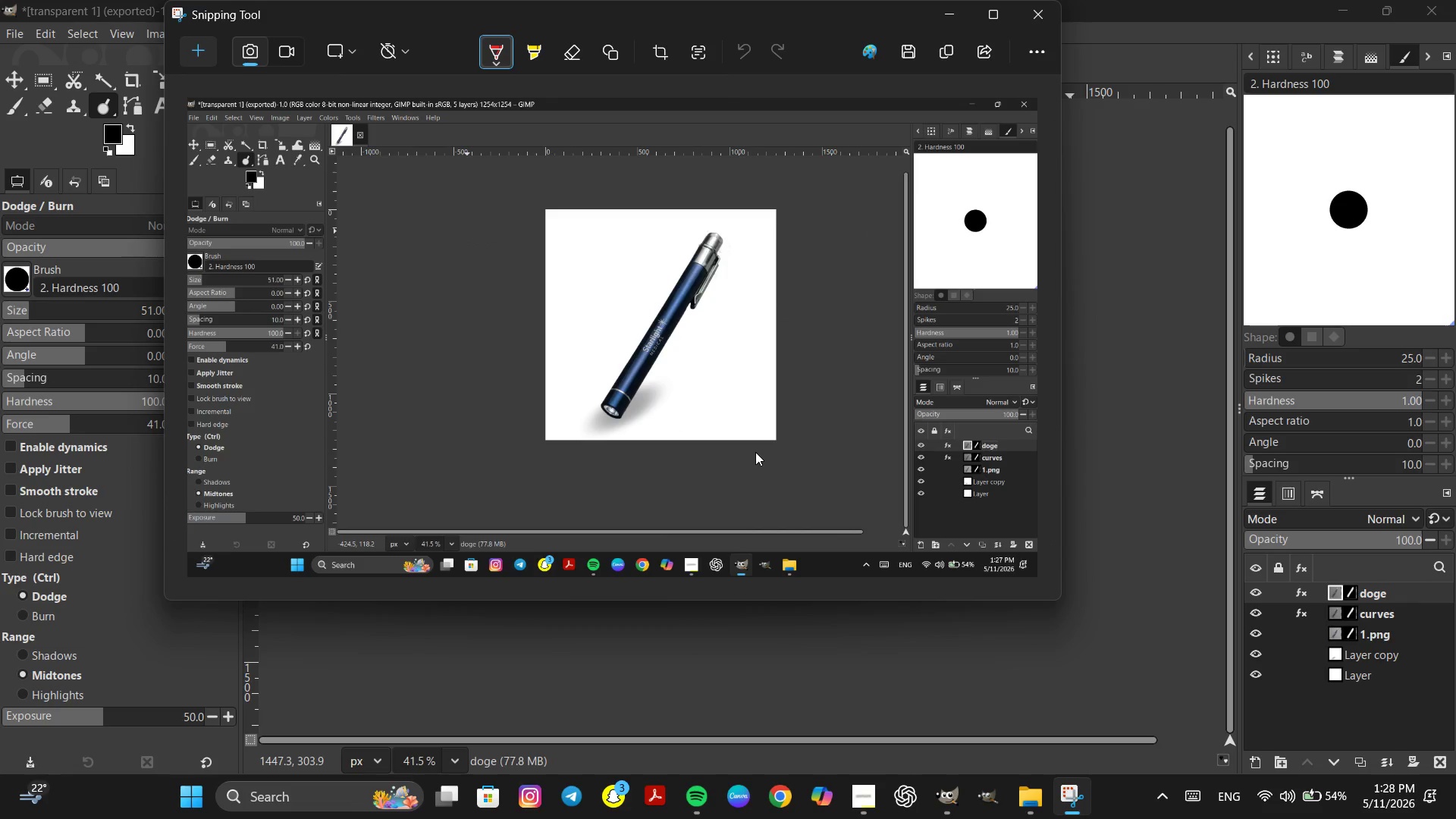 
wait(9.59)
 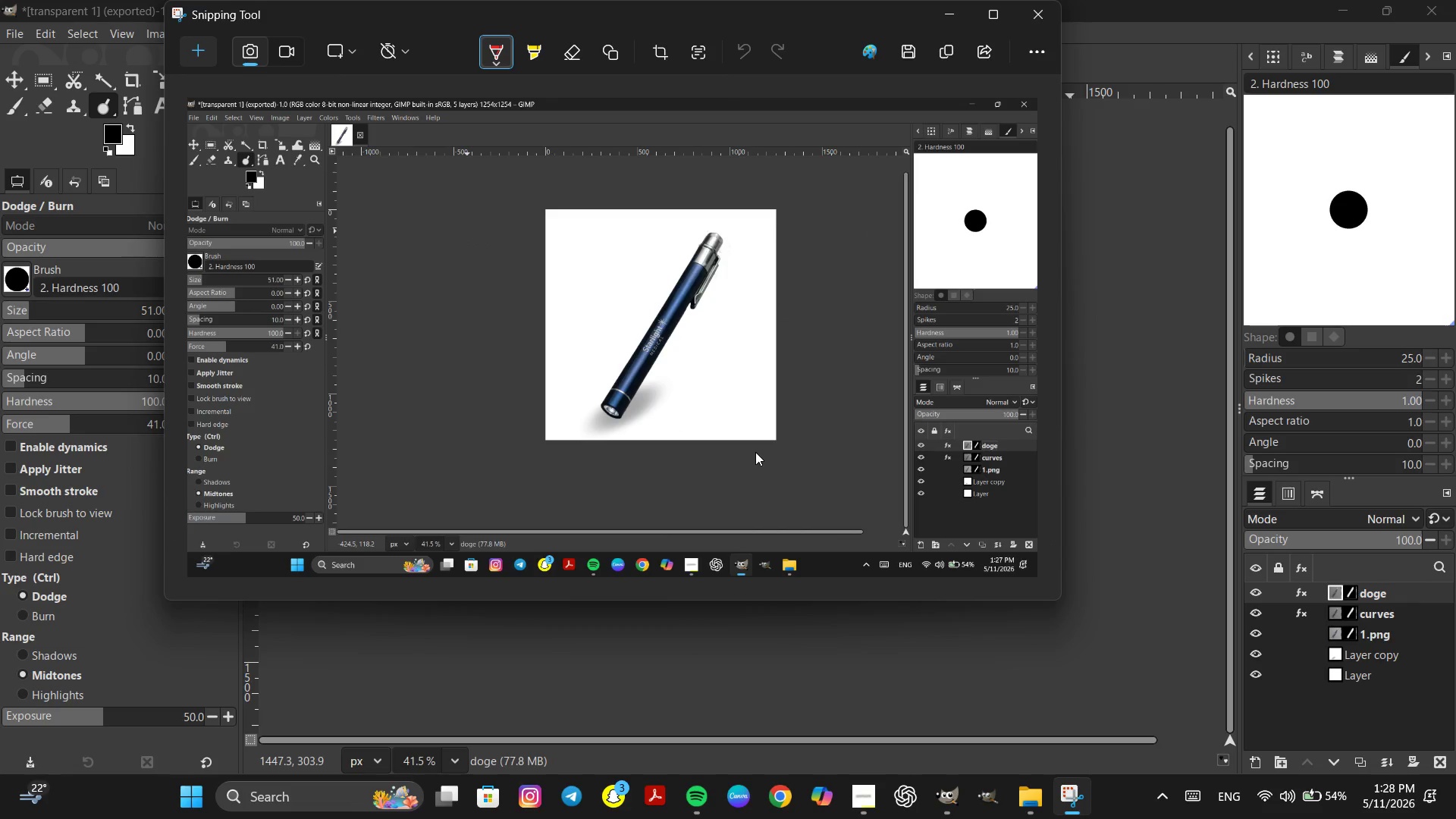 
left_click([1035, 10])
 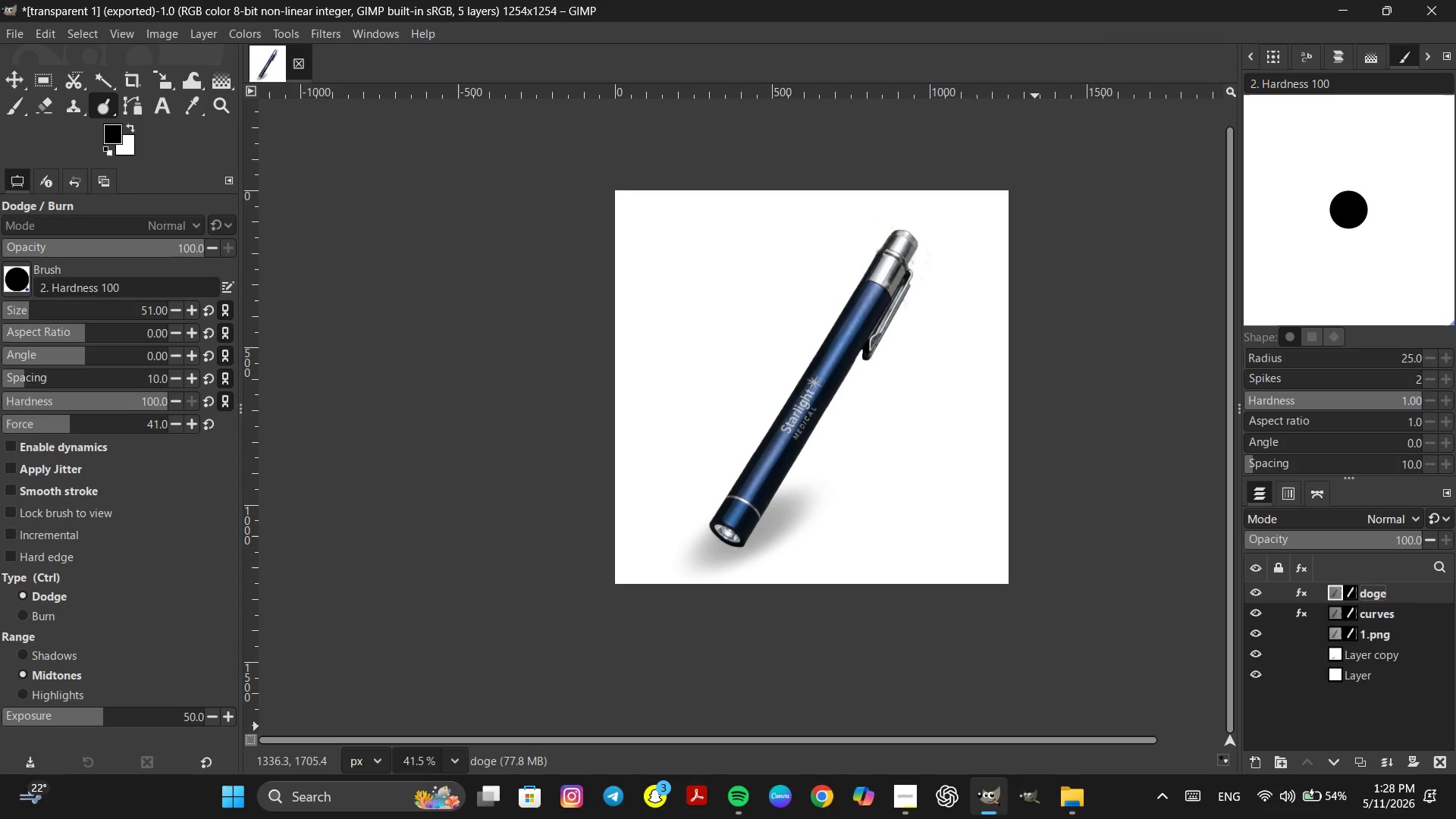 
left_click([1065, 794])
 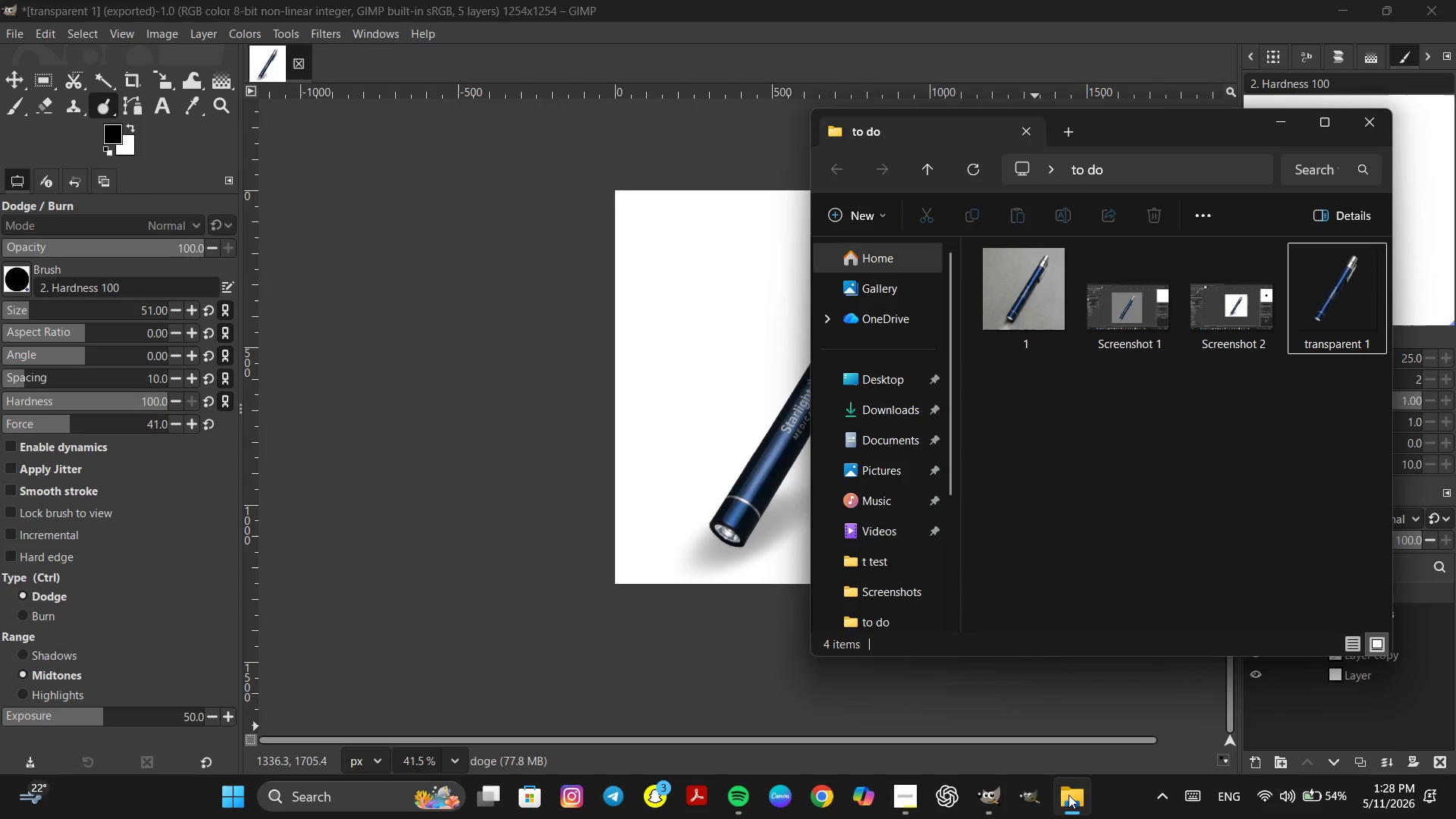 
left_click([1068, 795])
 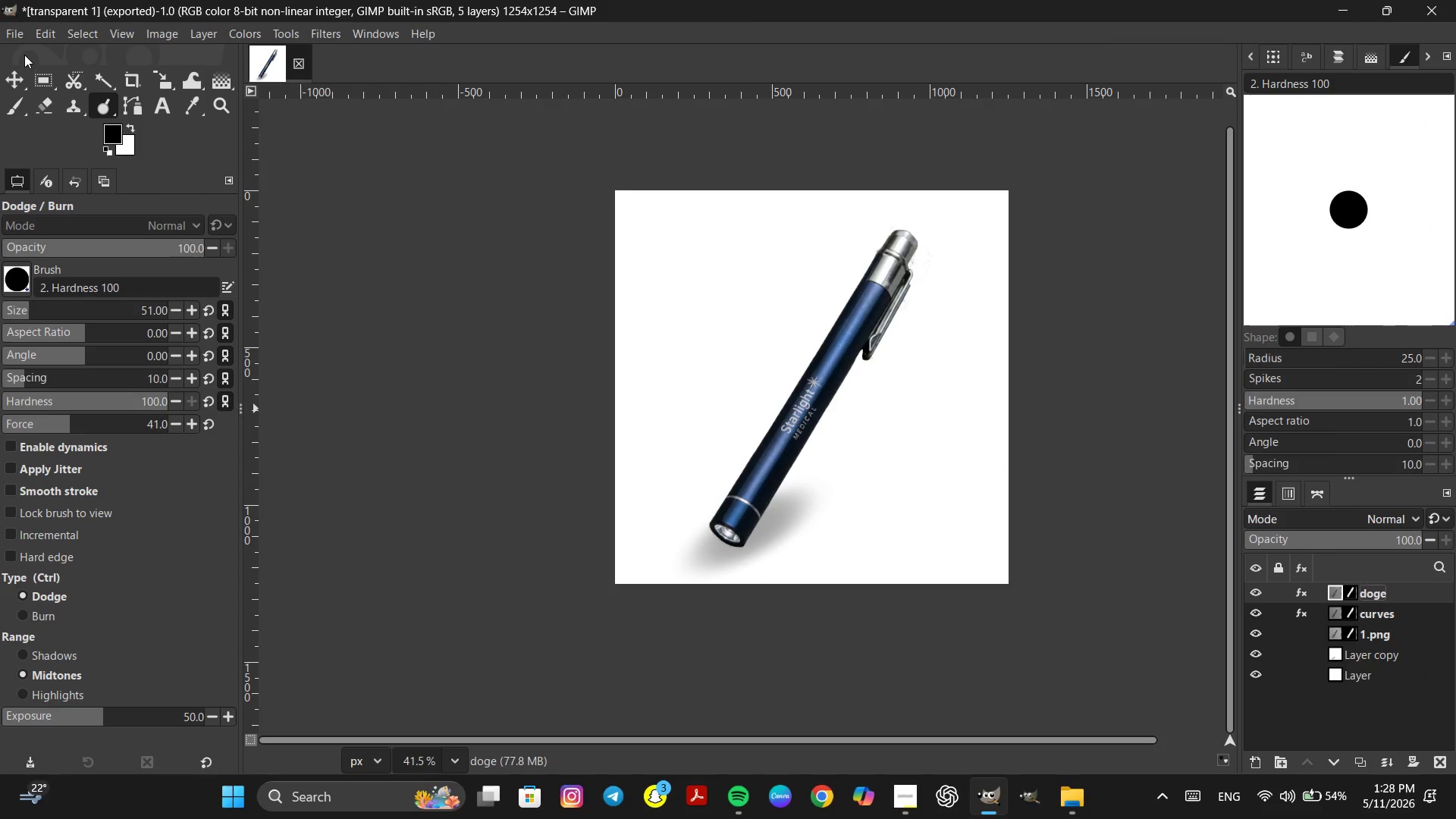 
left_click([14, 36])
 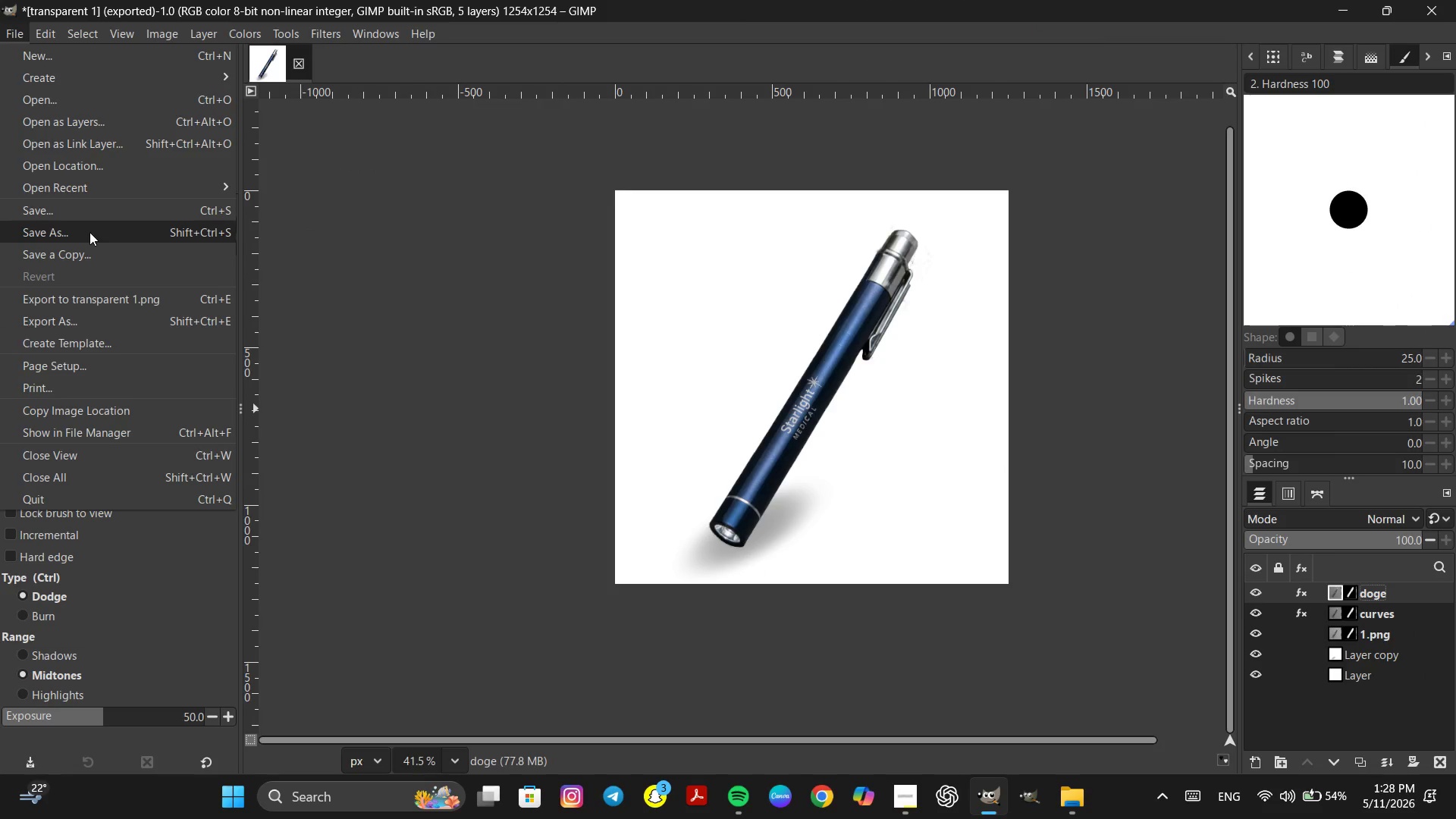 
left_click([89, 232])
 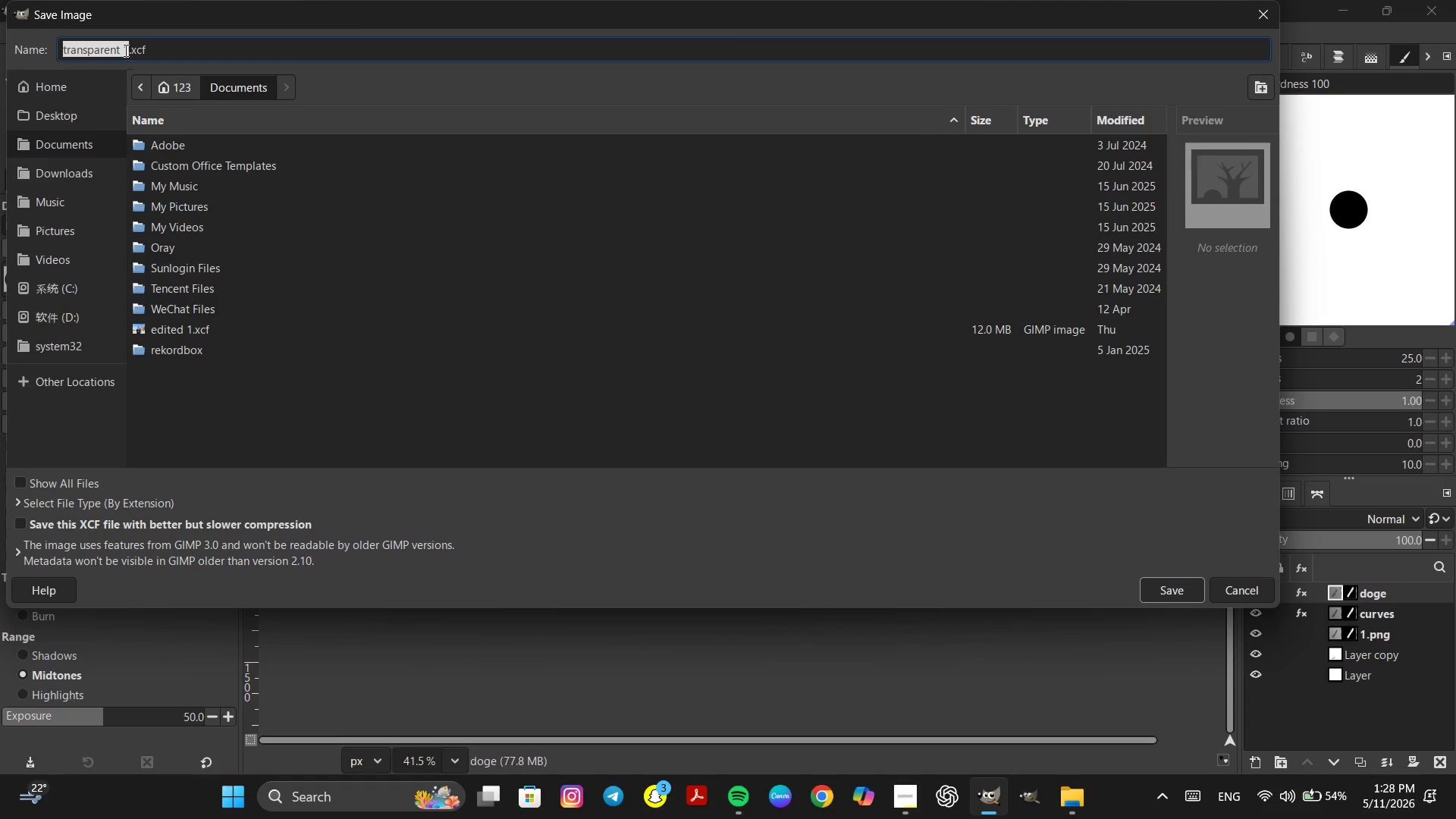 
left_click_drag(start_coordinate=[125, 50], to_coordinate=[0, 78])
 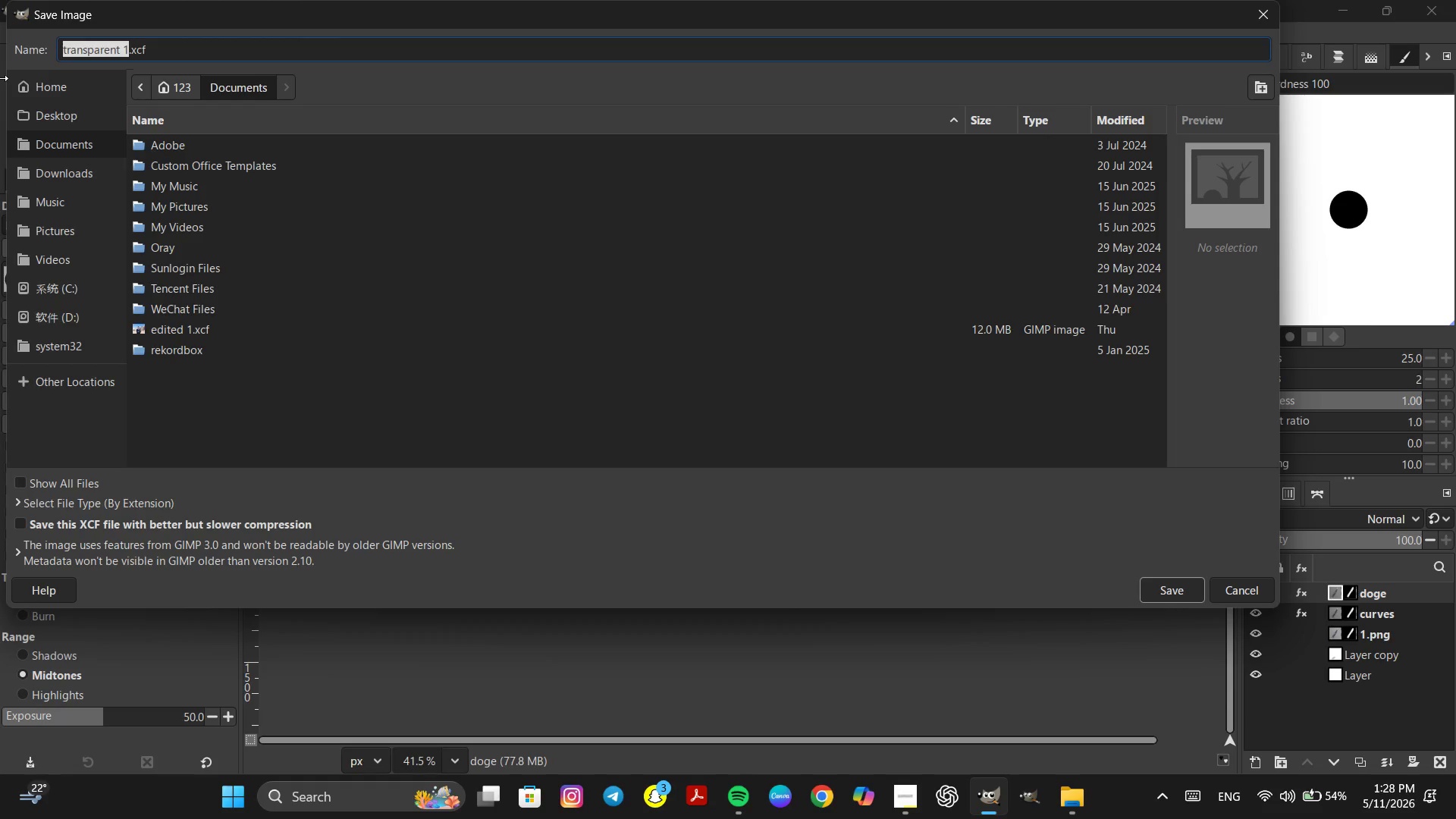 
type(white background)
 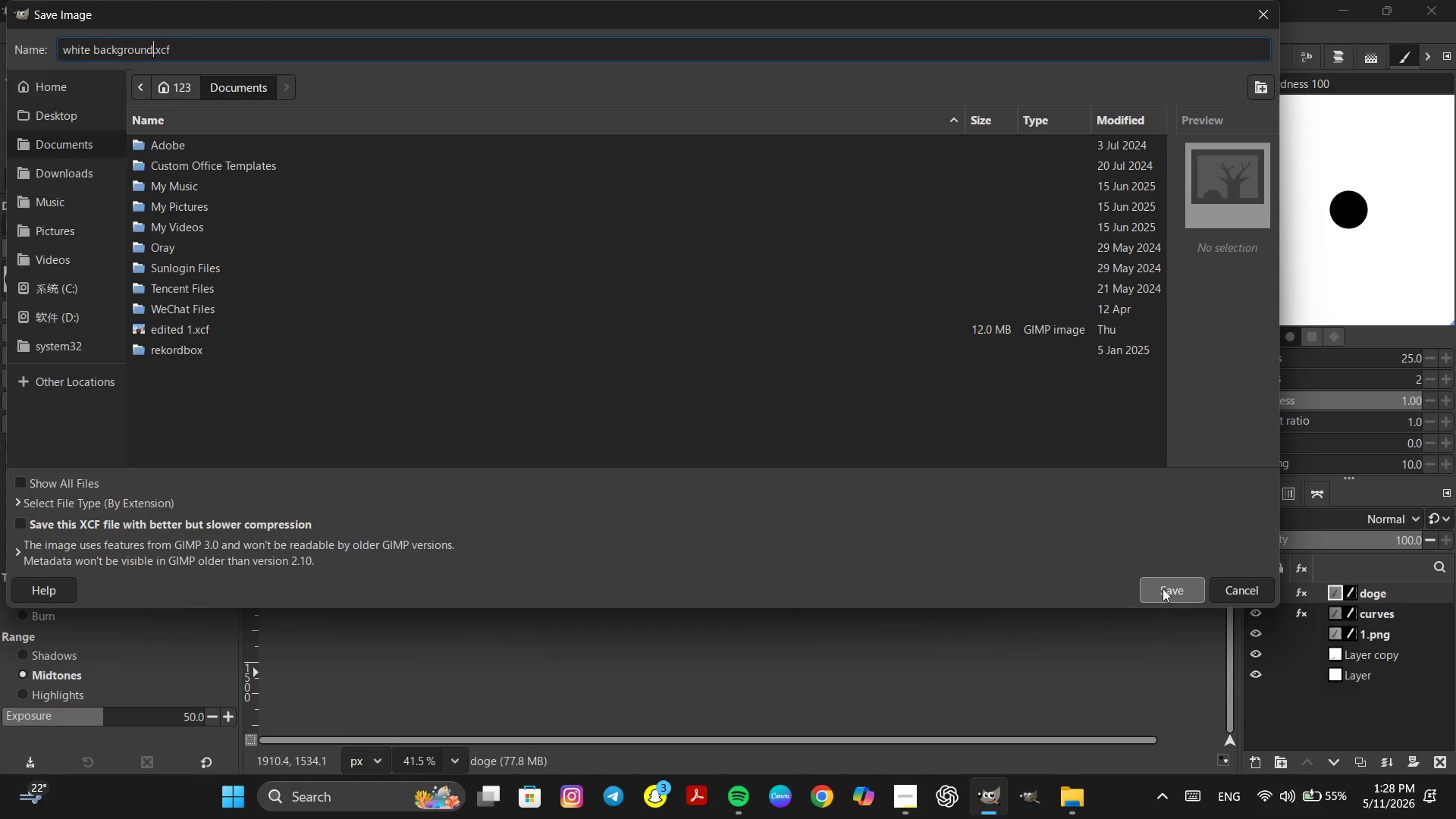 
wait(5.61)
 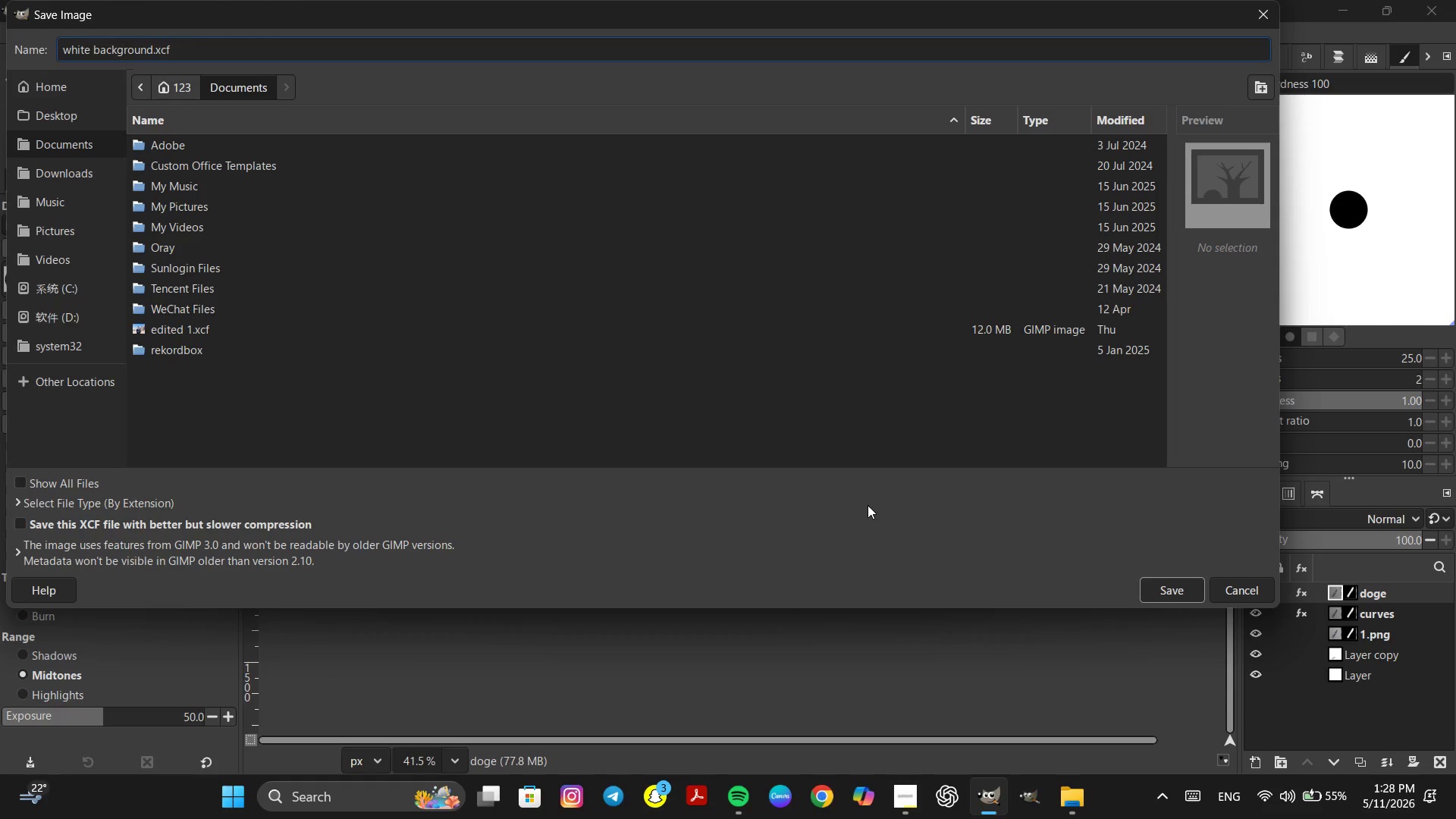 
left_click([55, 146])
 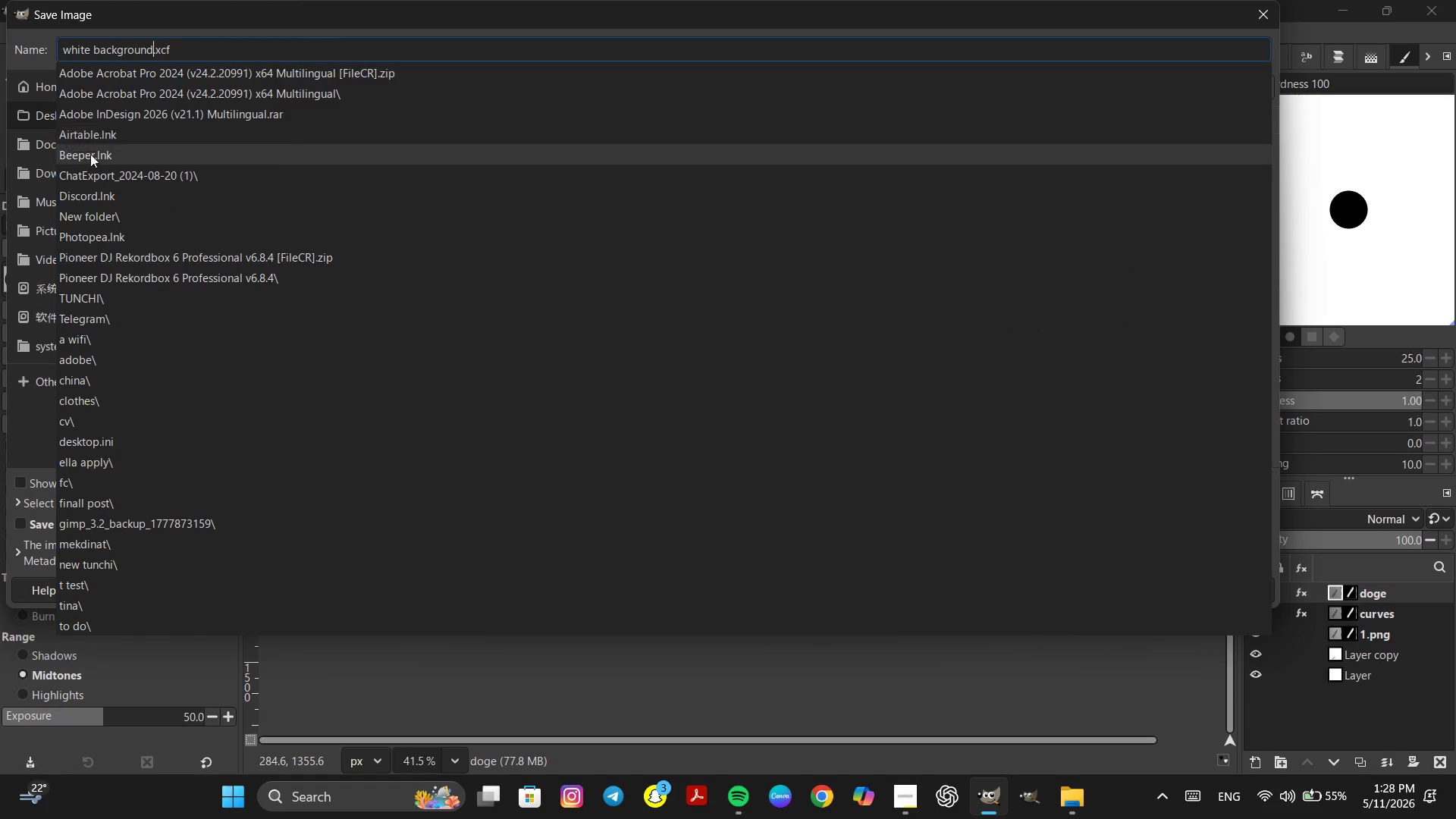 
left_click([22, 108])
 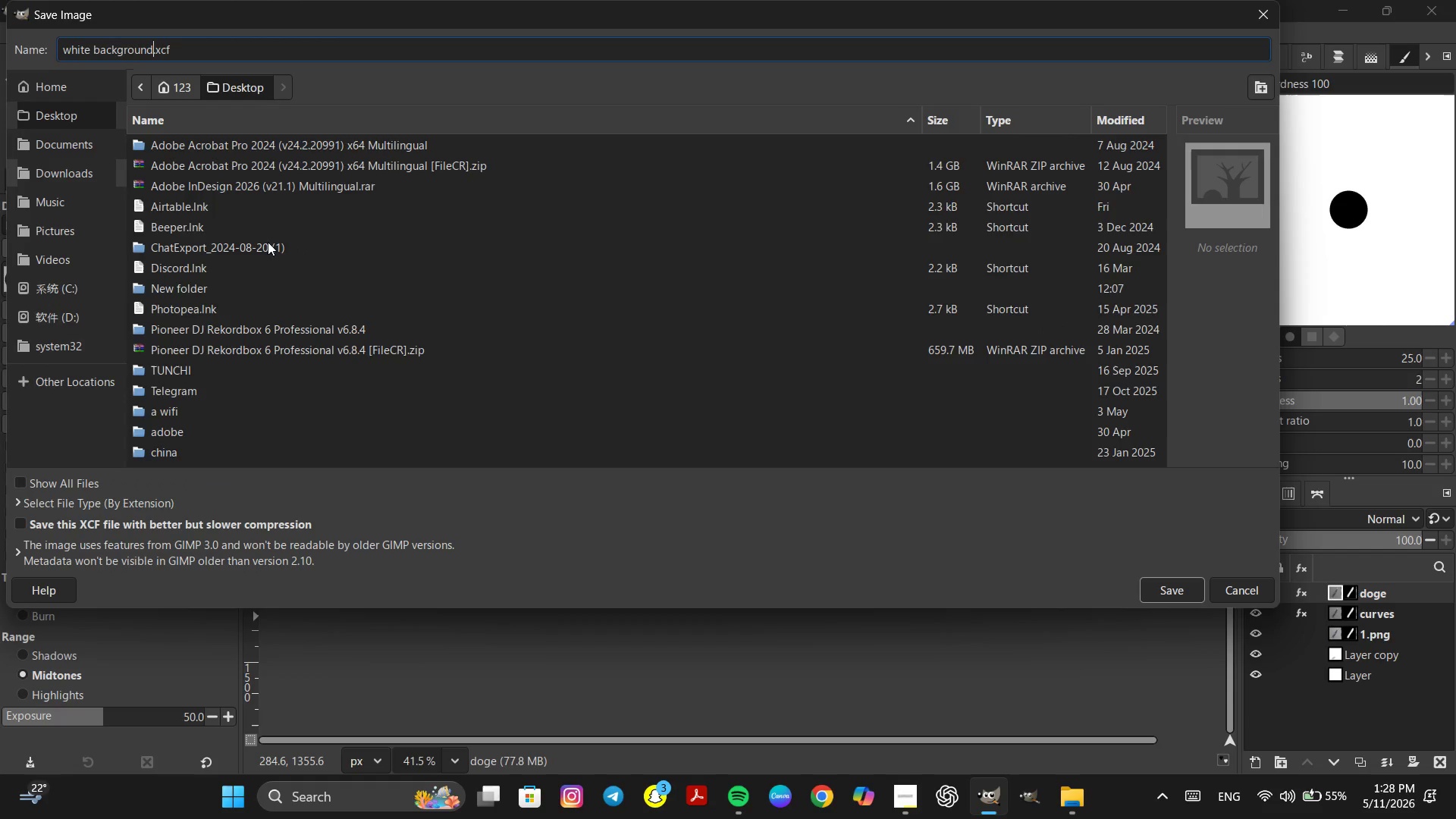 
scroll: coordinate [550, 359], scroll_direction: down, amount: 18.0
 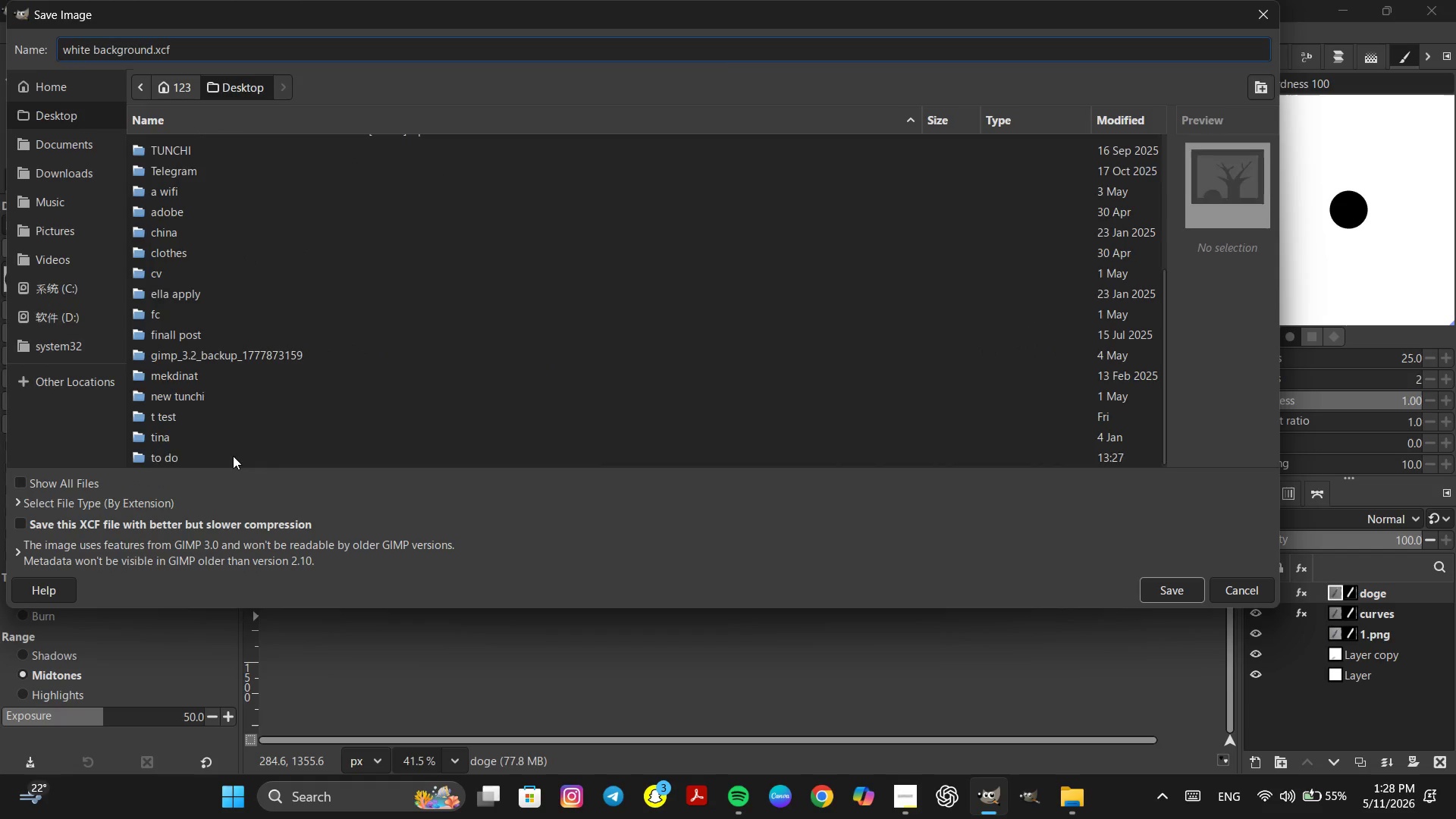 
double_click([233, 456])
 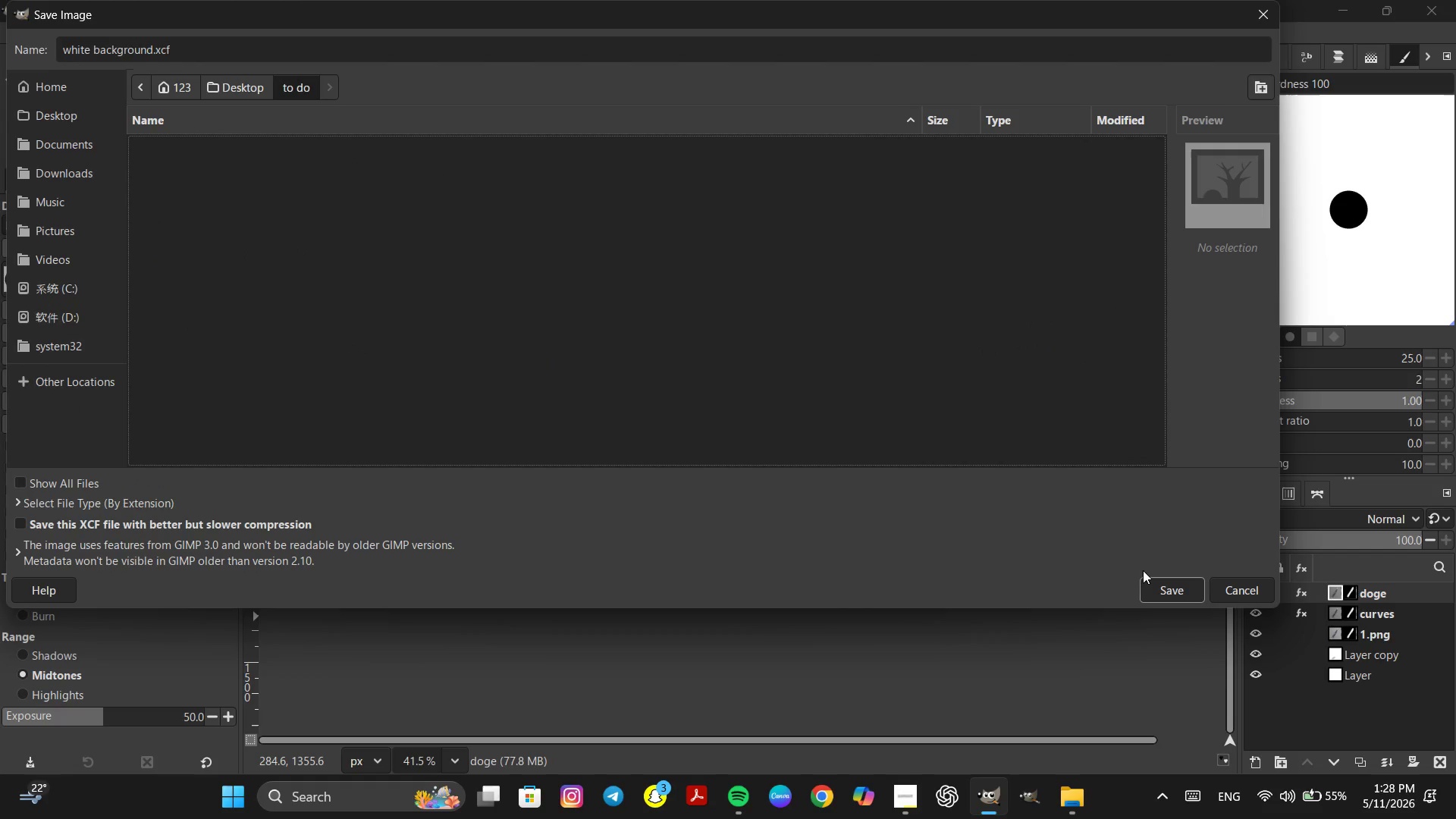 
left_click([1161, 585])
 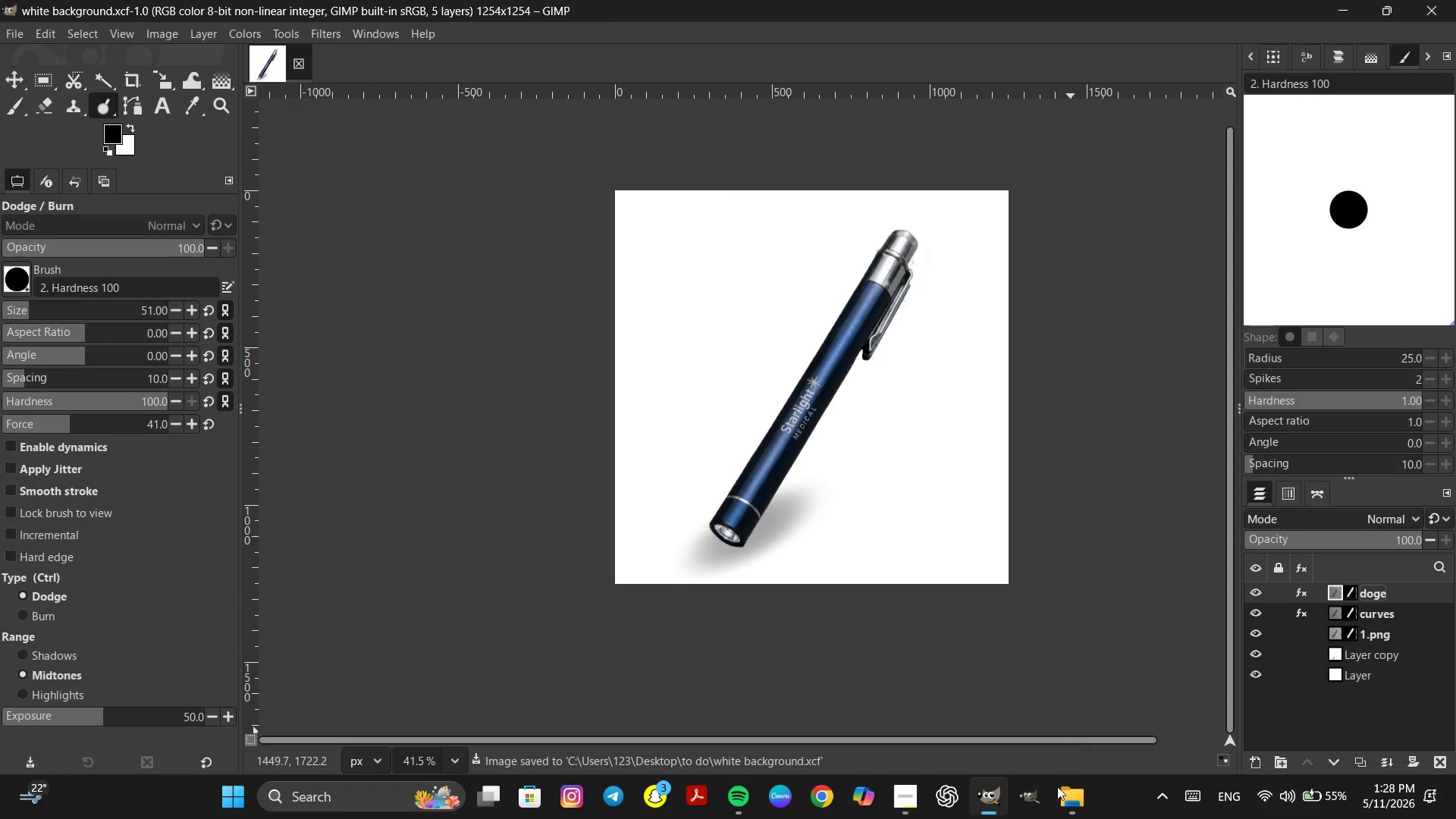 
left_click([1079, 807])
 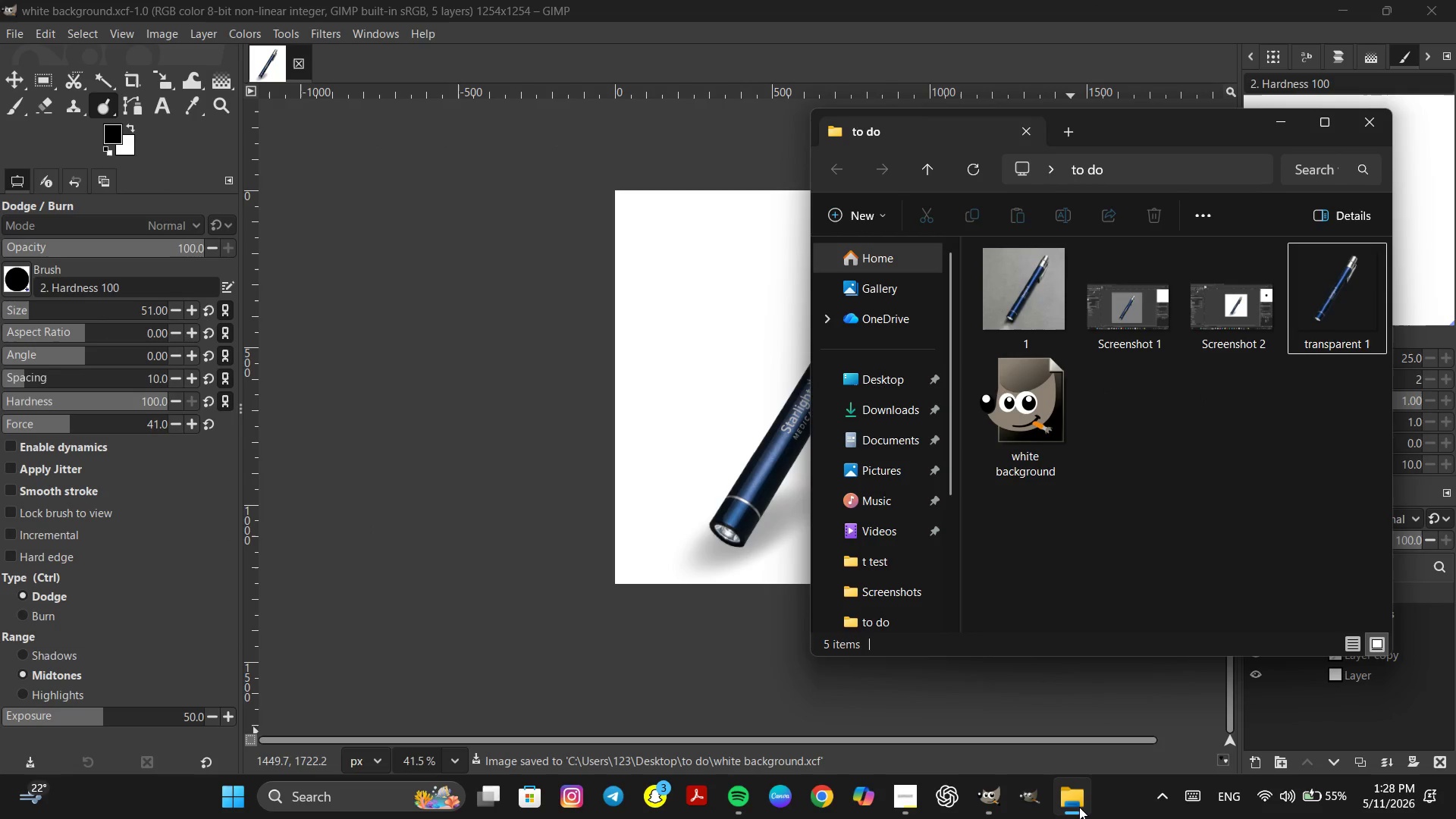 
left_click([1079, 807])
 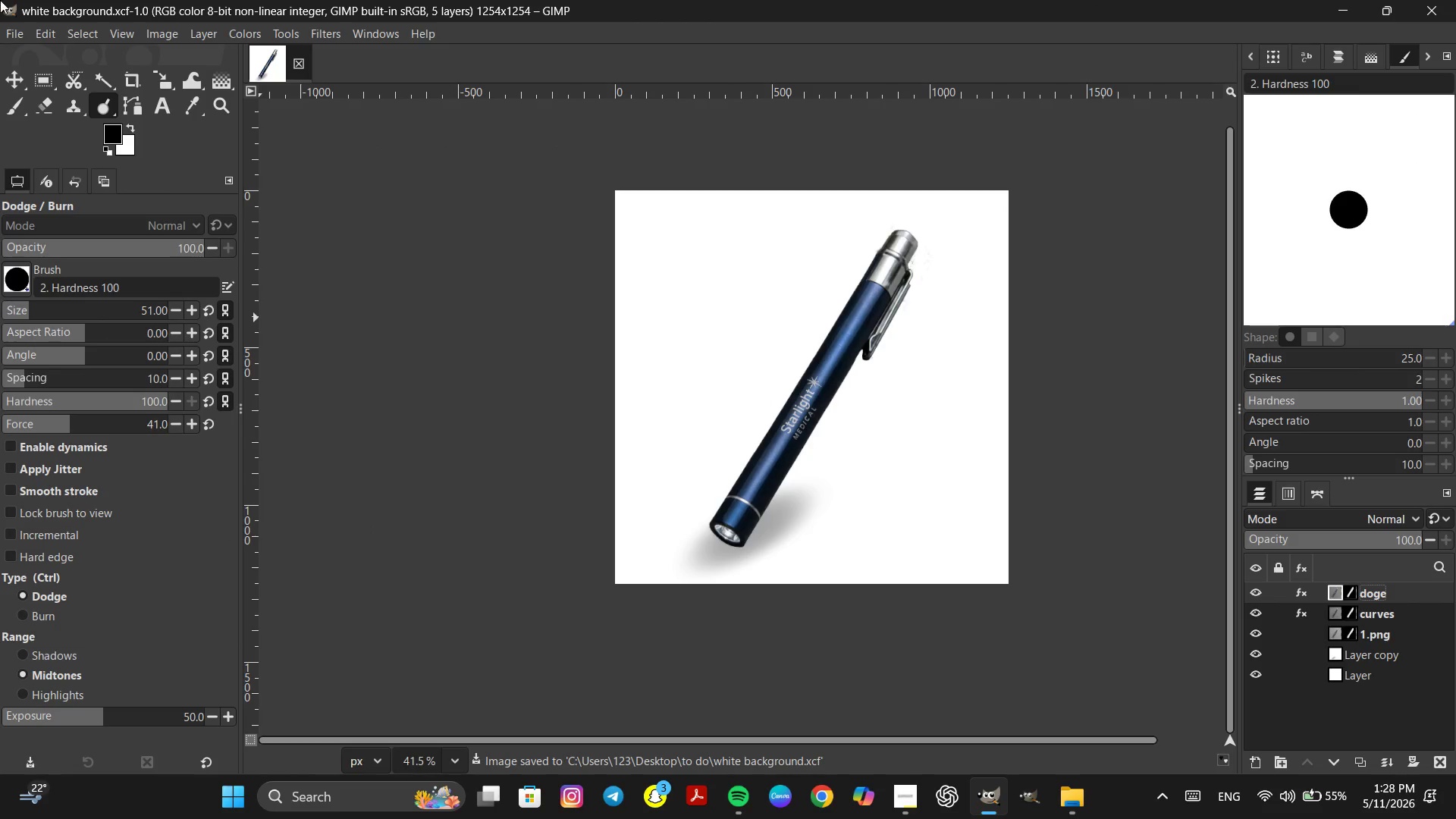 
left_click([10, 28])
 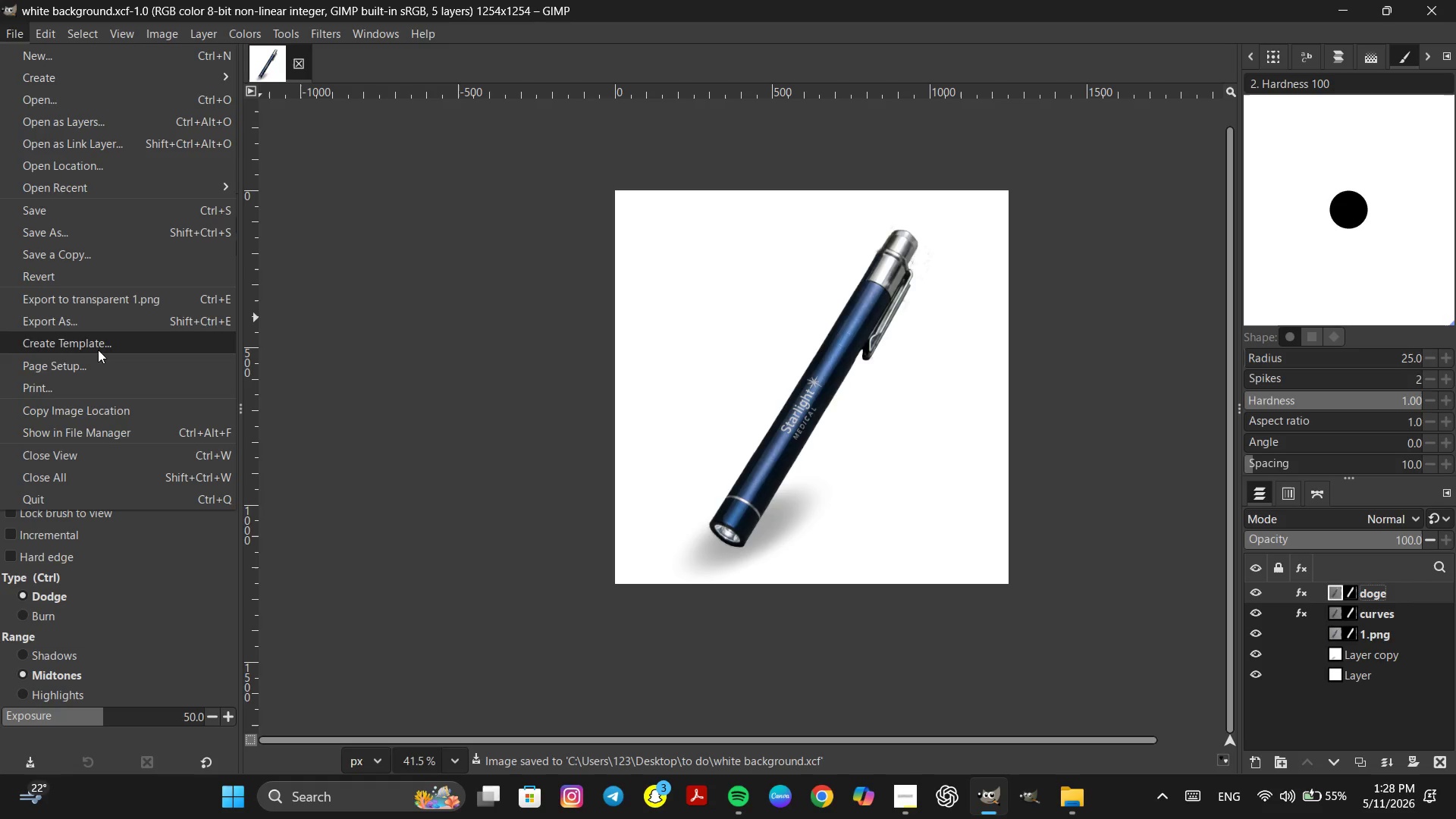 
left_click([95, 320])
 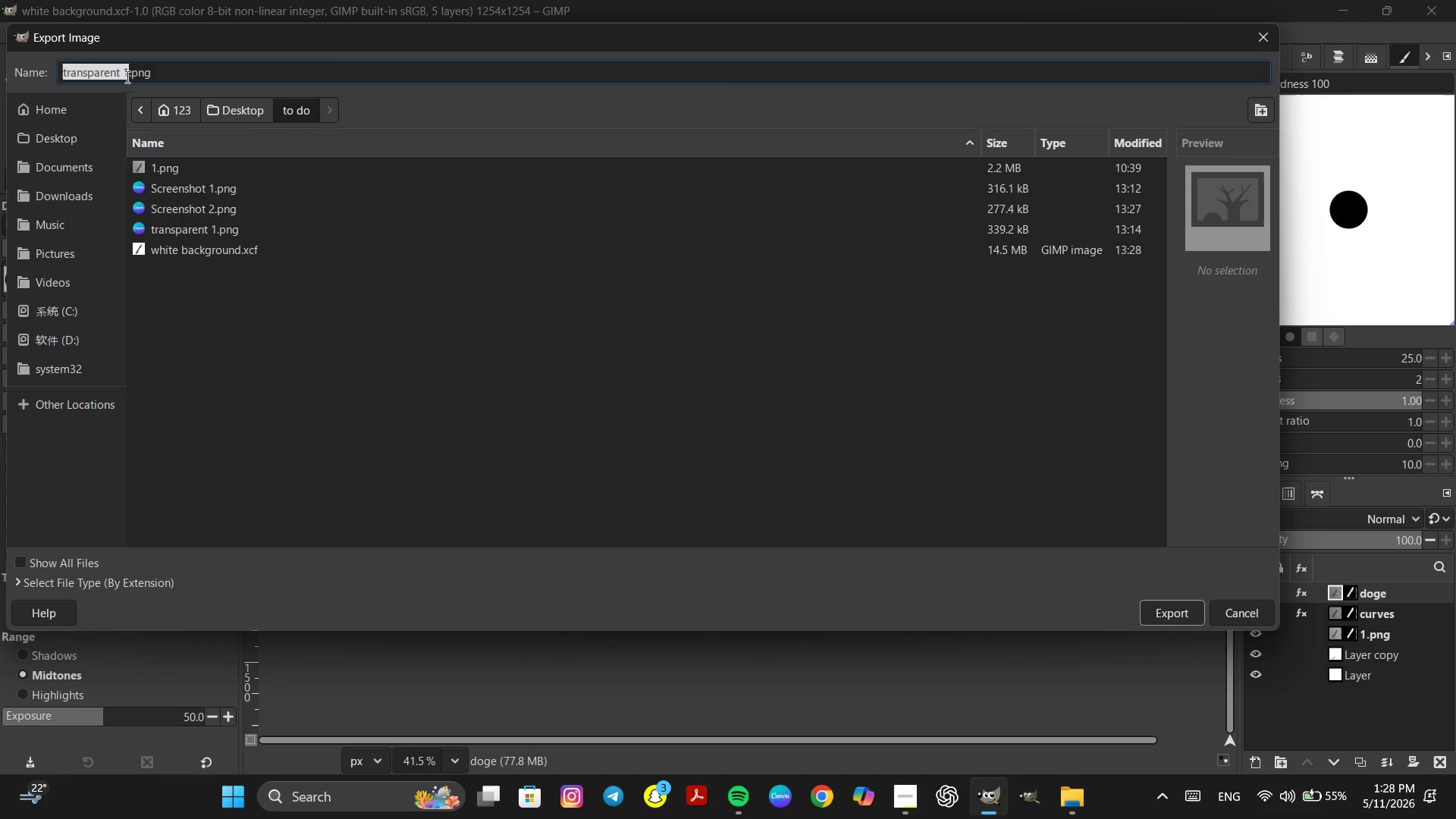 
left_click_drag(start_coordinate=[121, 74], to_coordinate=[45, 72])
 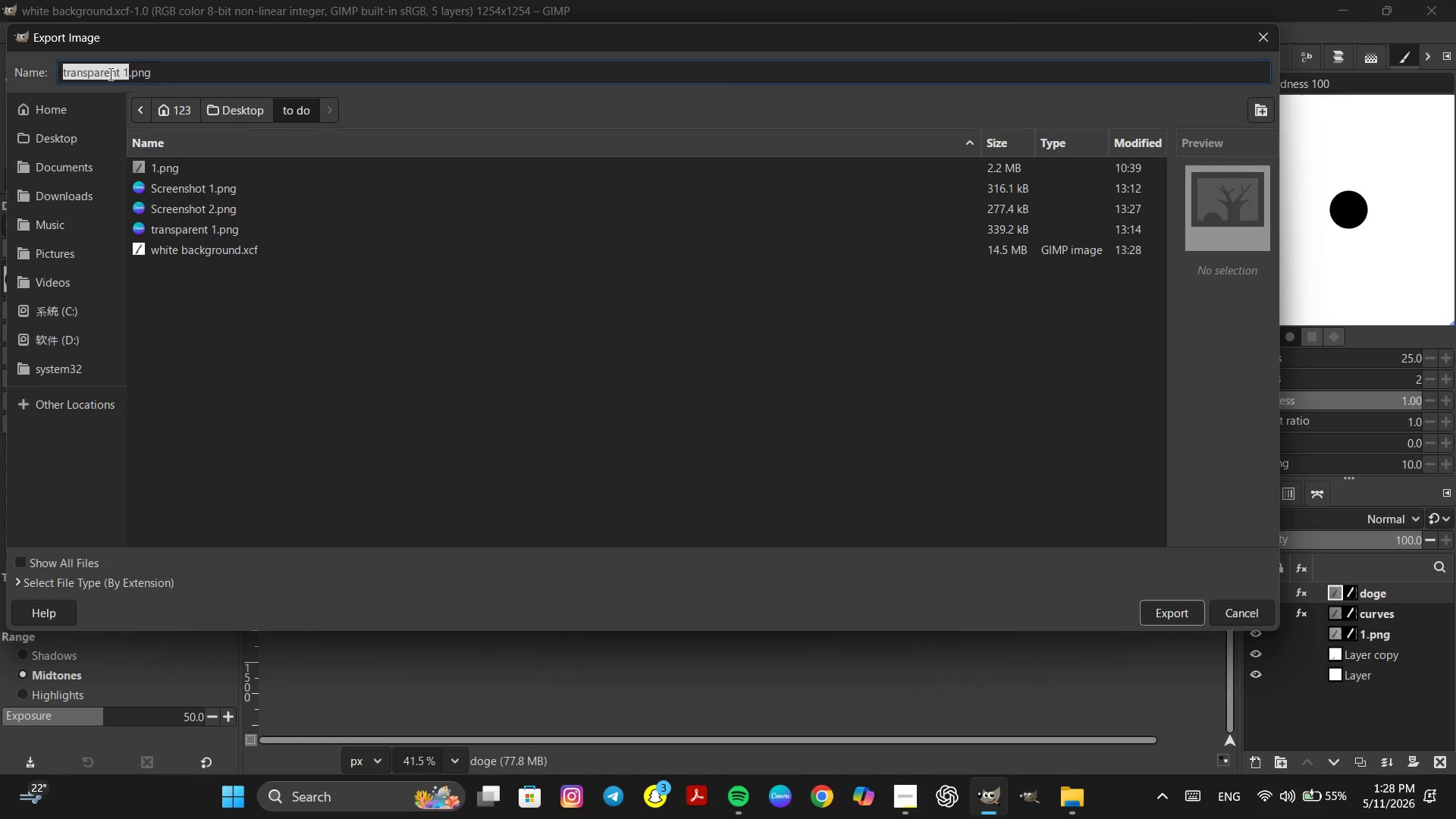 
left_click([109, 73])
 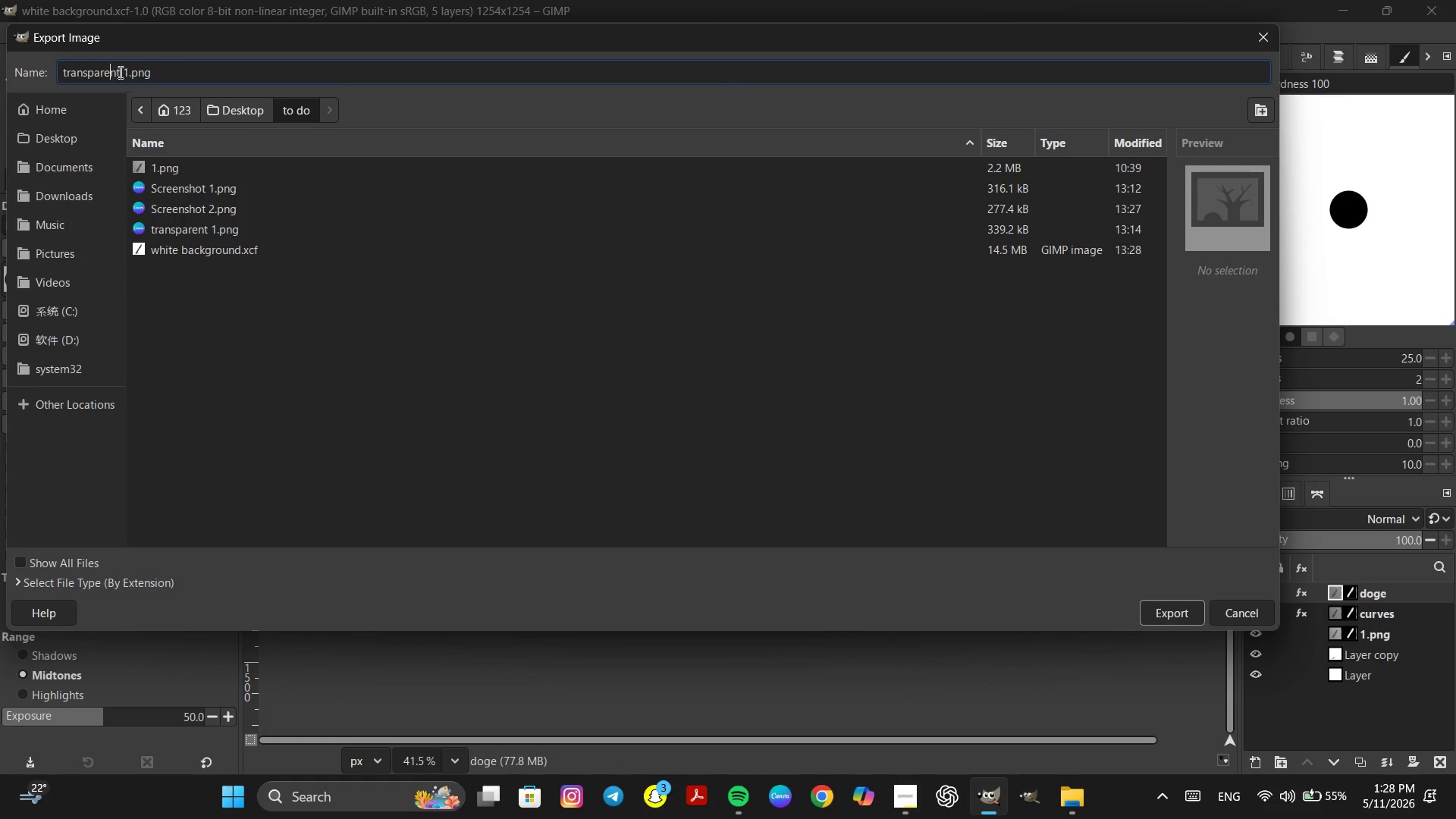 
left_click_drag(start_coordinate=[119, 72], to_coordinate=[49, 78])
 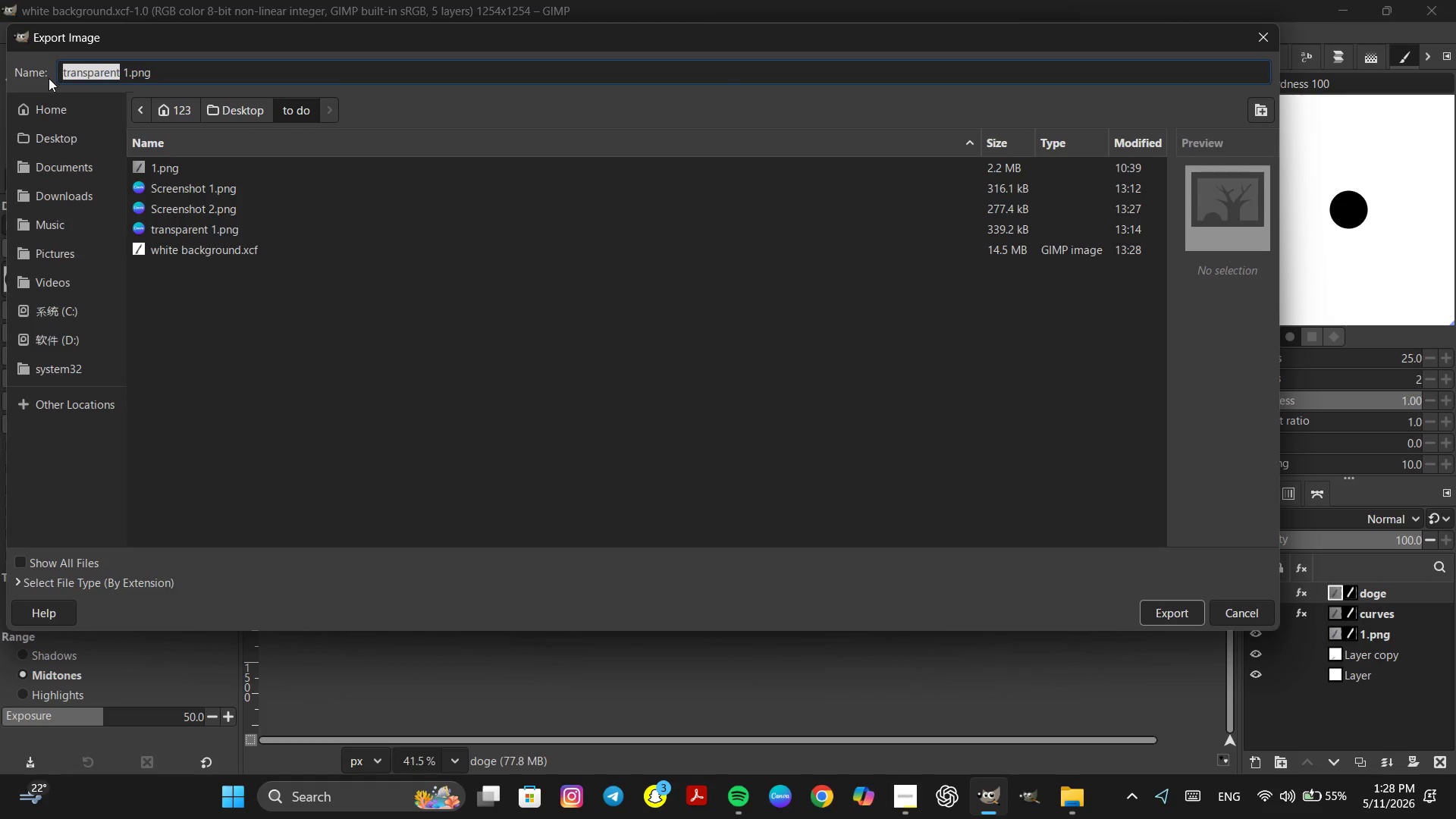 
type(white backgroung)
key(Backspace)
type(d)
 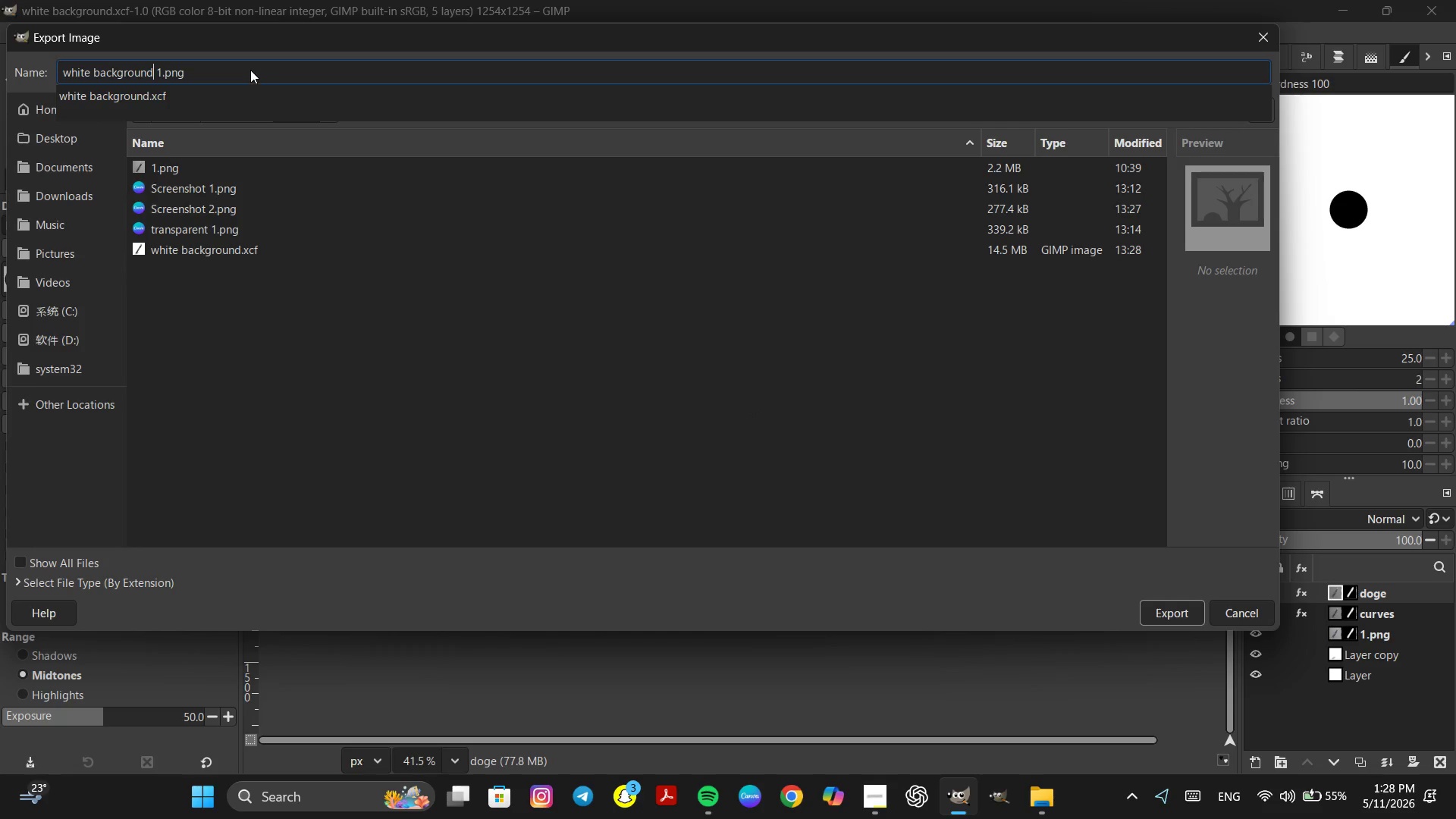 
double_click([193, 69])
 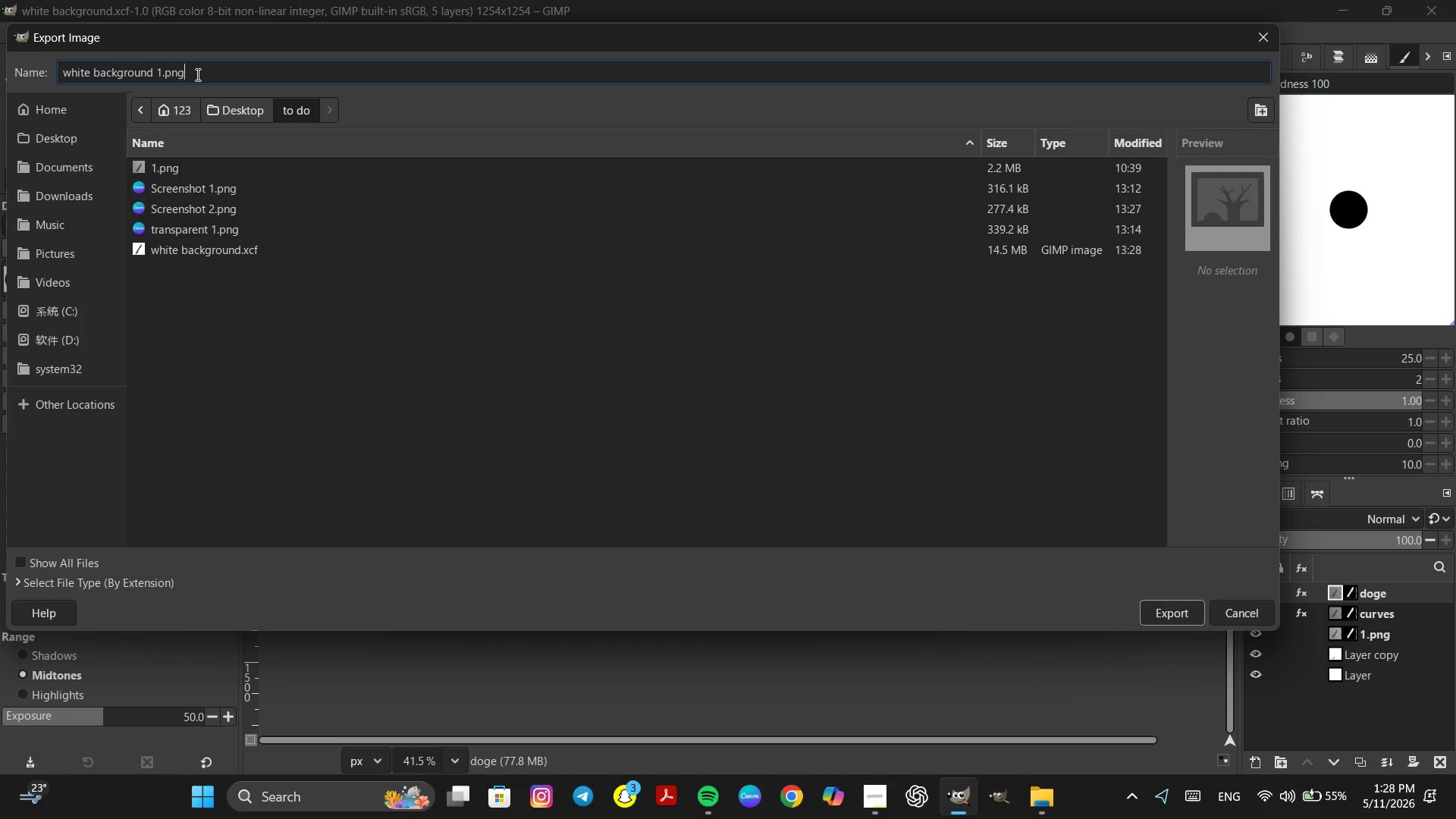 
key(Backspace)
key(Backspace)
key(Backspace)
type(jpg)
 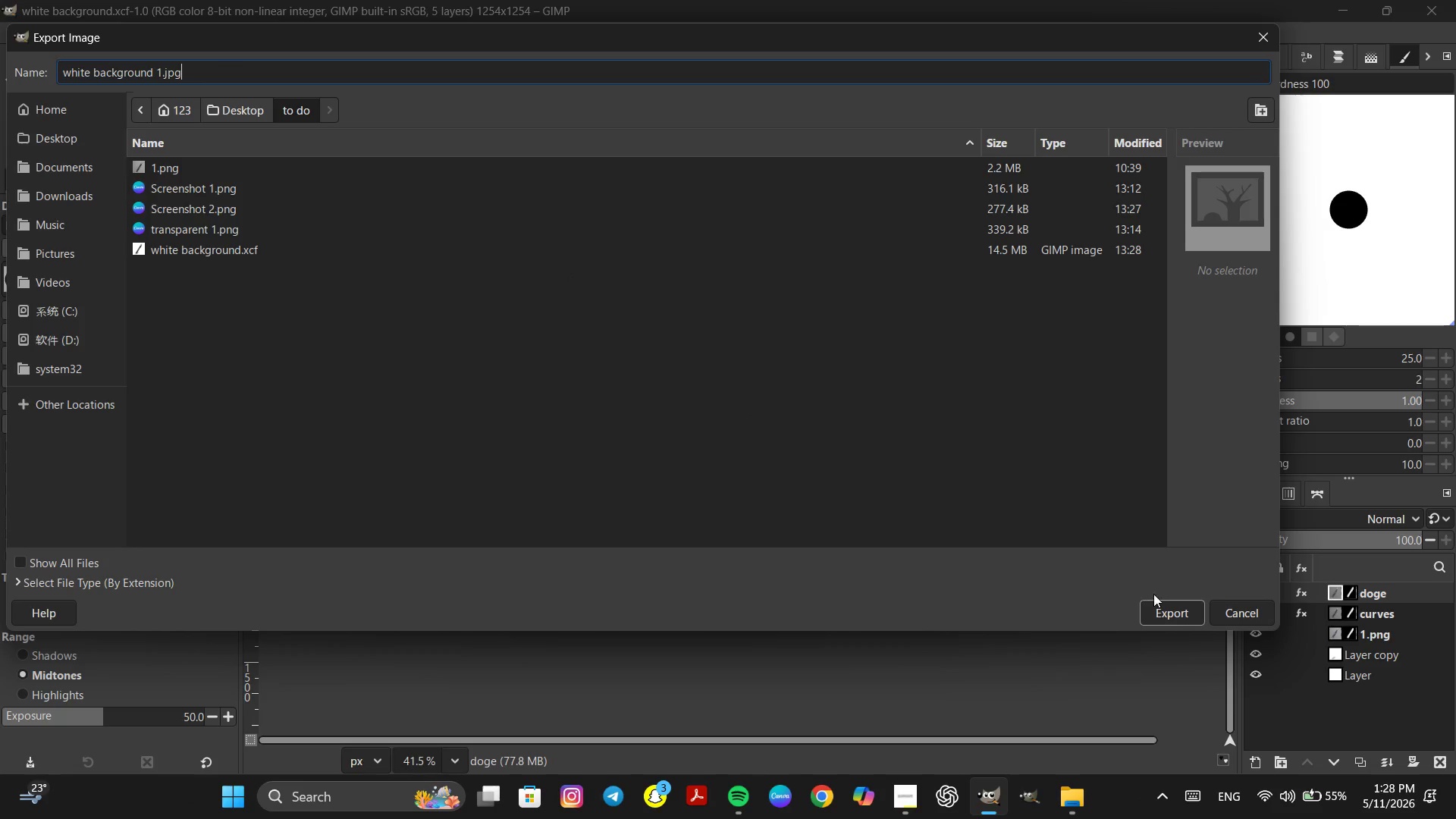 
left_click([1162, 610])
 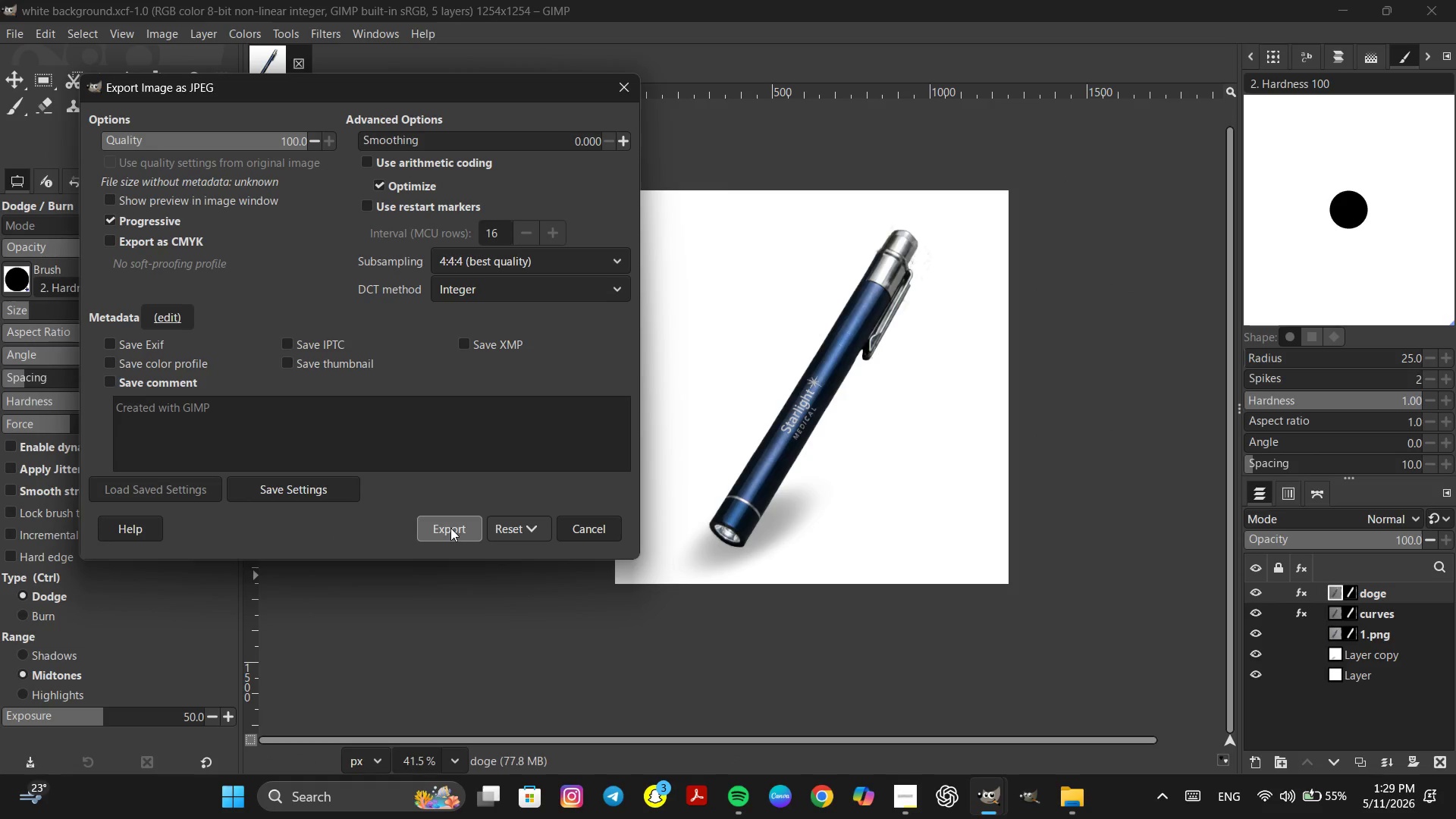 
wait(5.36)
 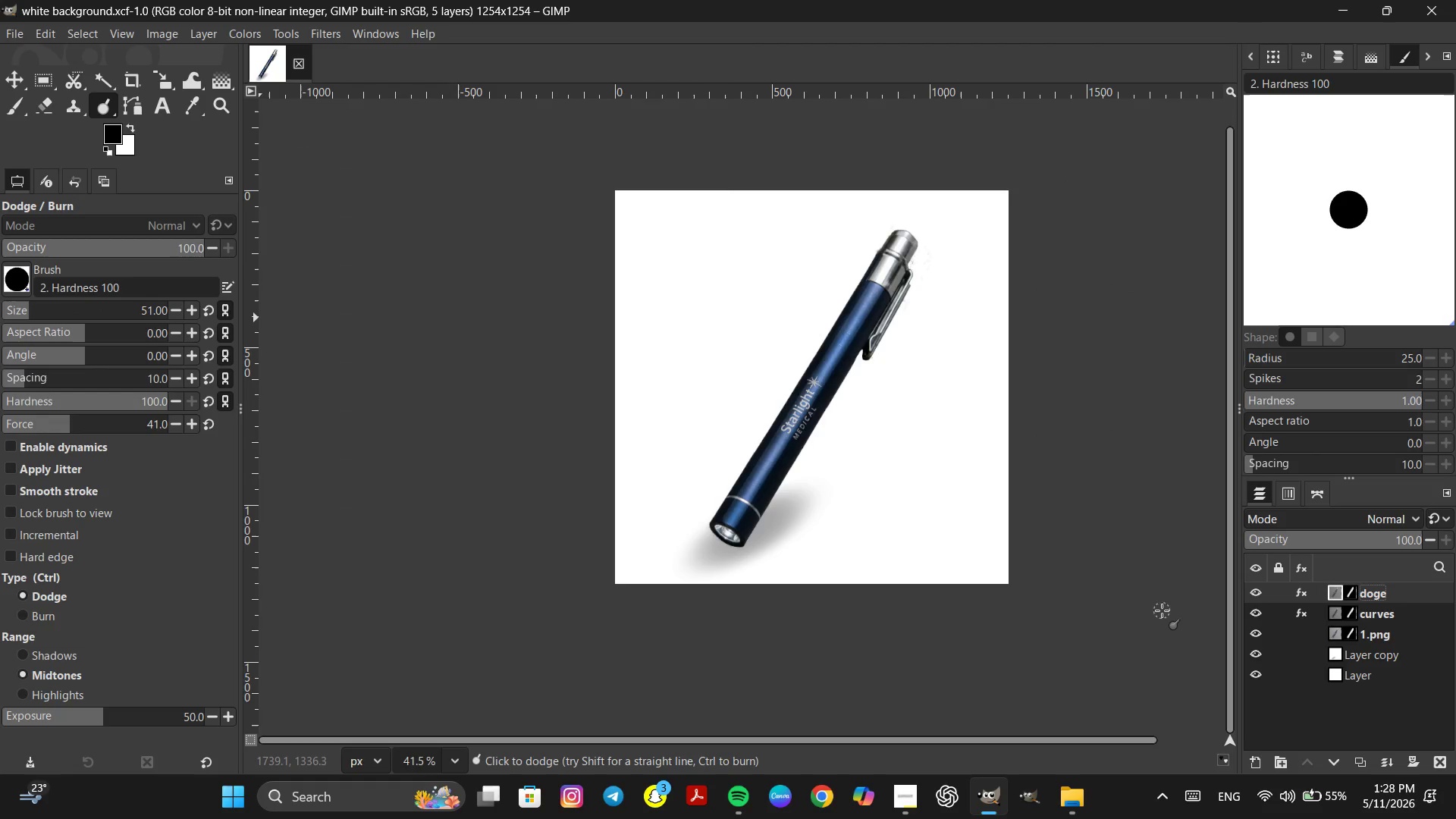 
left_click([450, 528])
 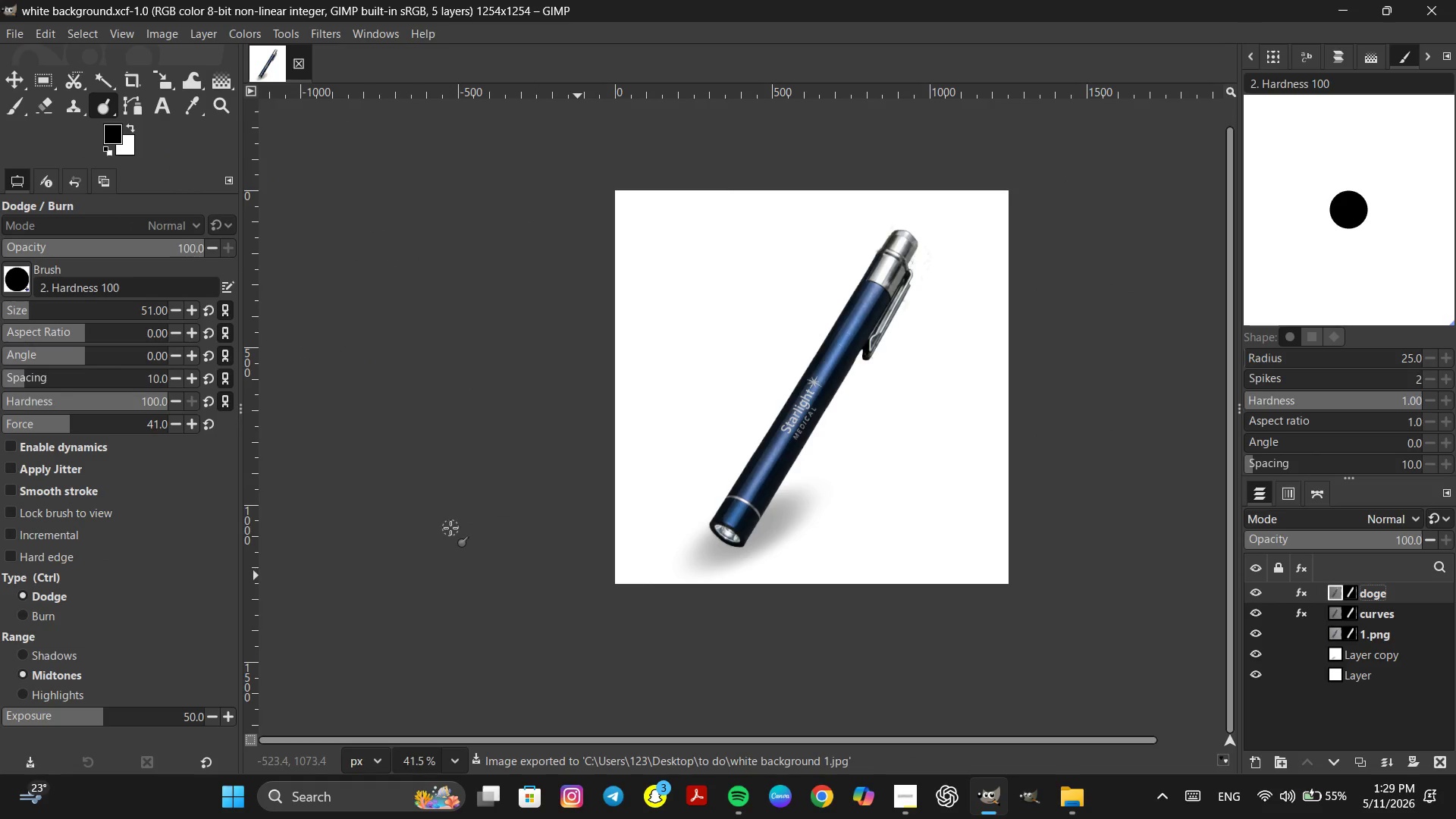 
wait(5.41)
 